 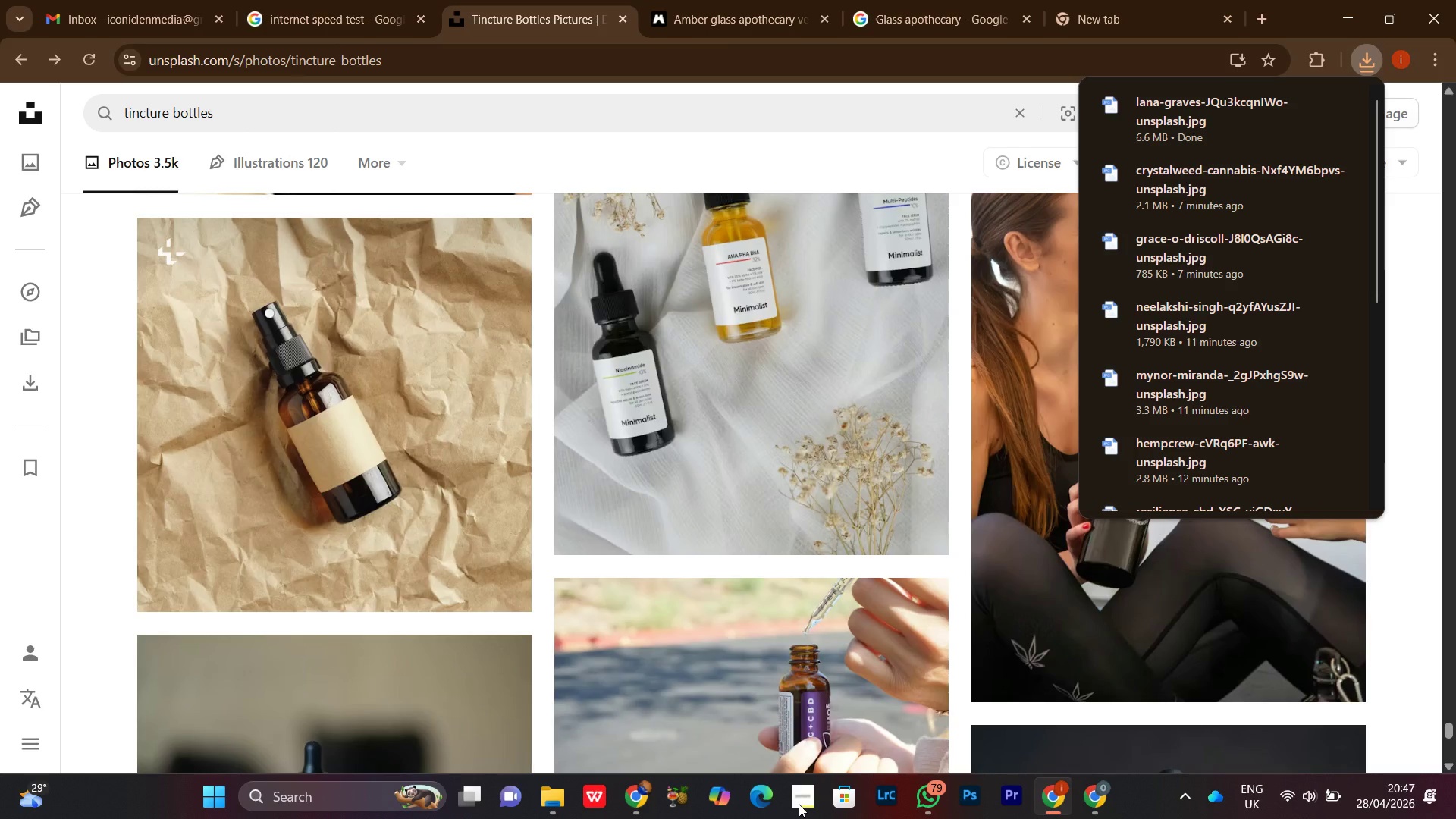 
scroll: coordinate [799, 803], scroll_direction: down, amount: 5.0
 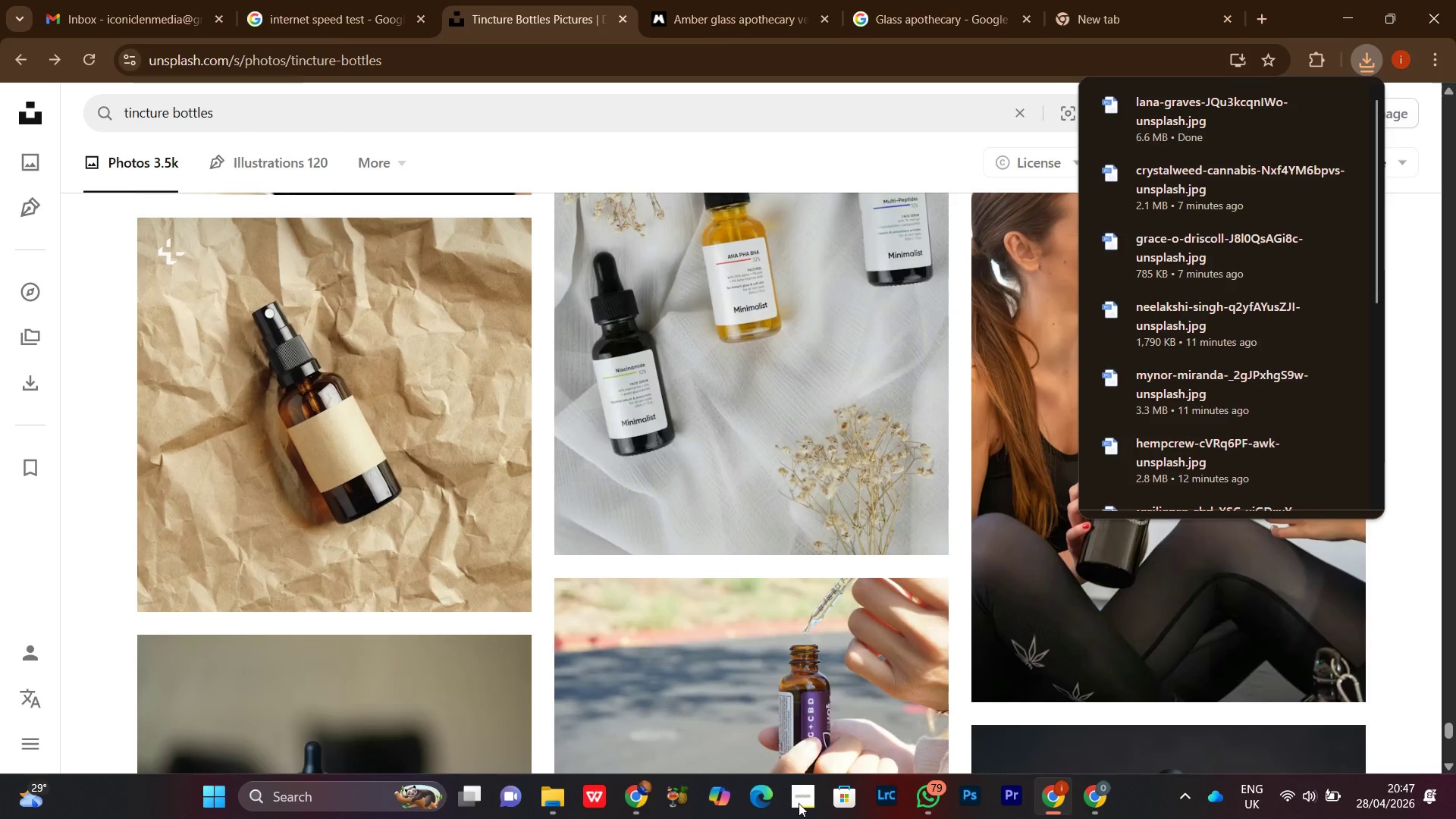 
scroll: coordinate [799, 803], scroll_direction: up, amount: 2.0
 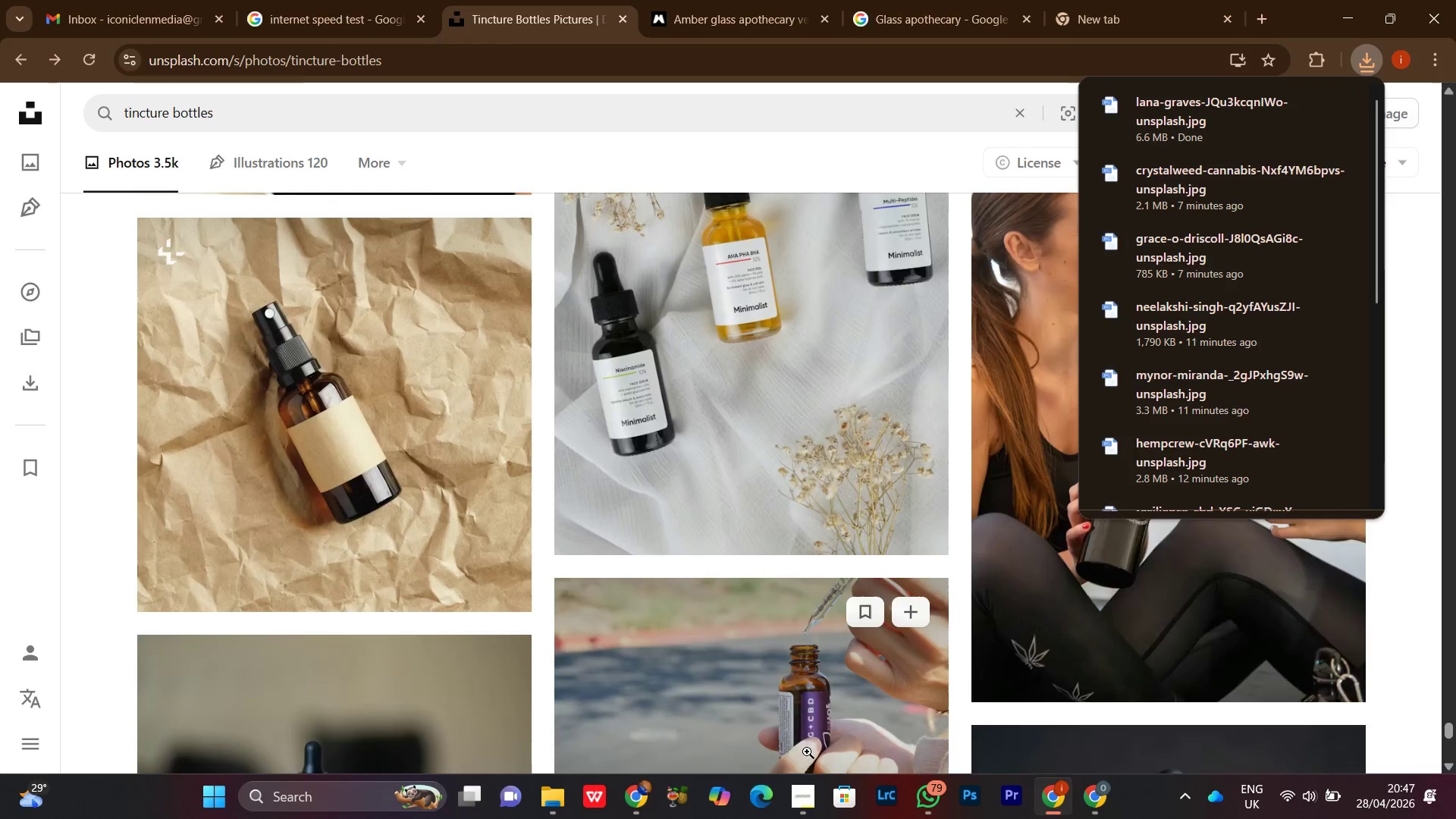 
scroll: coordinate [792, 755], scroll_direction: down, amount: 3.0
 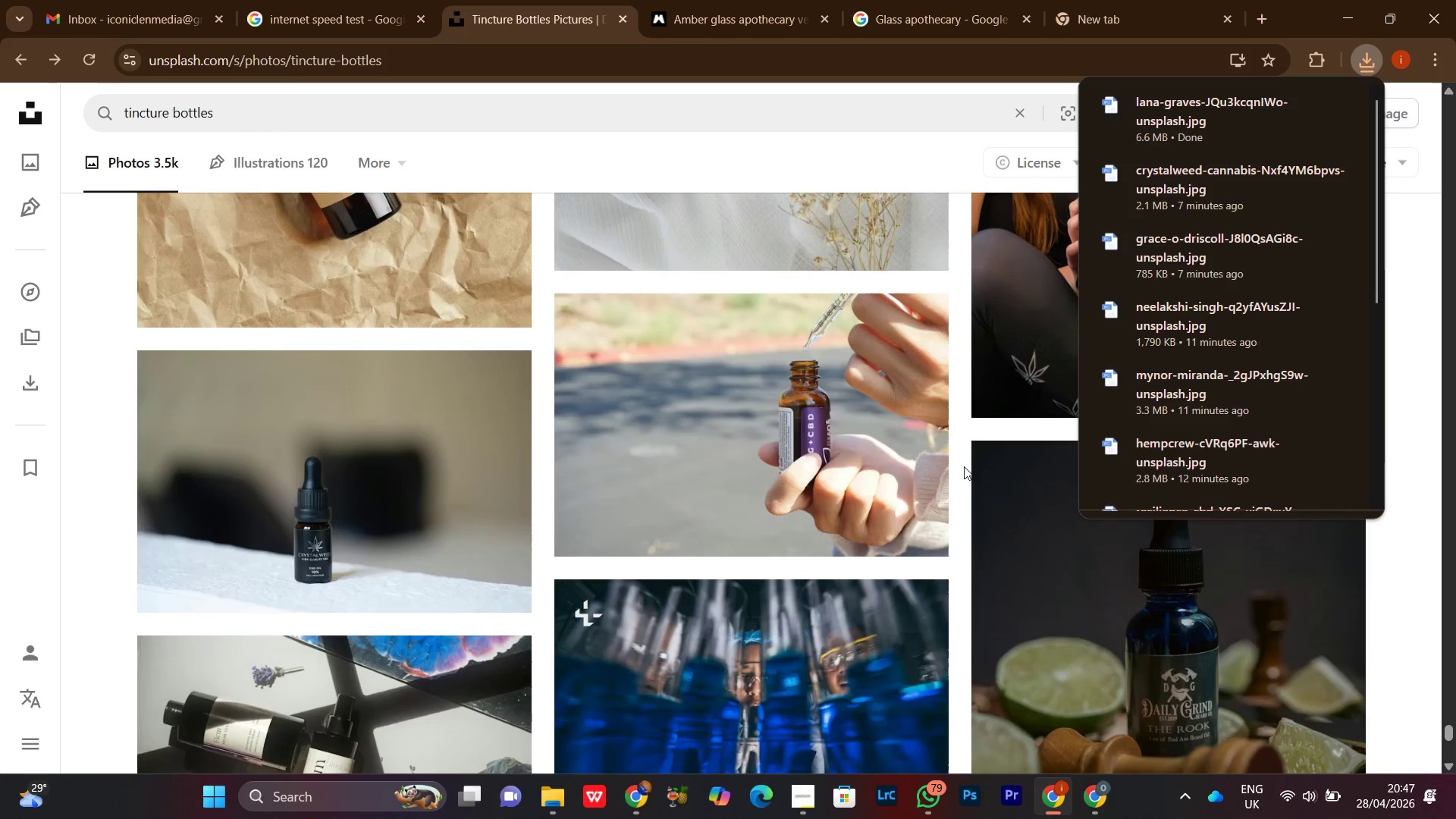 
left_click([960, 482])
 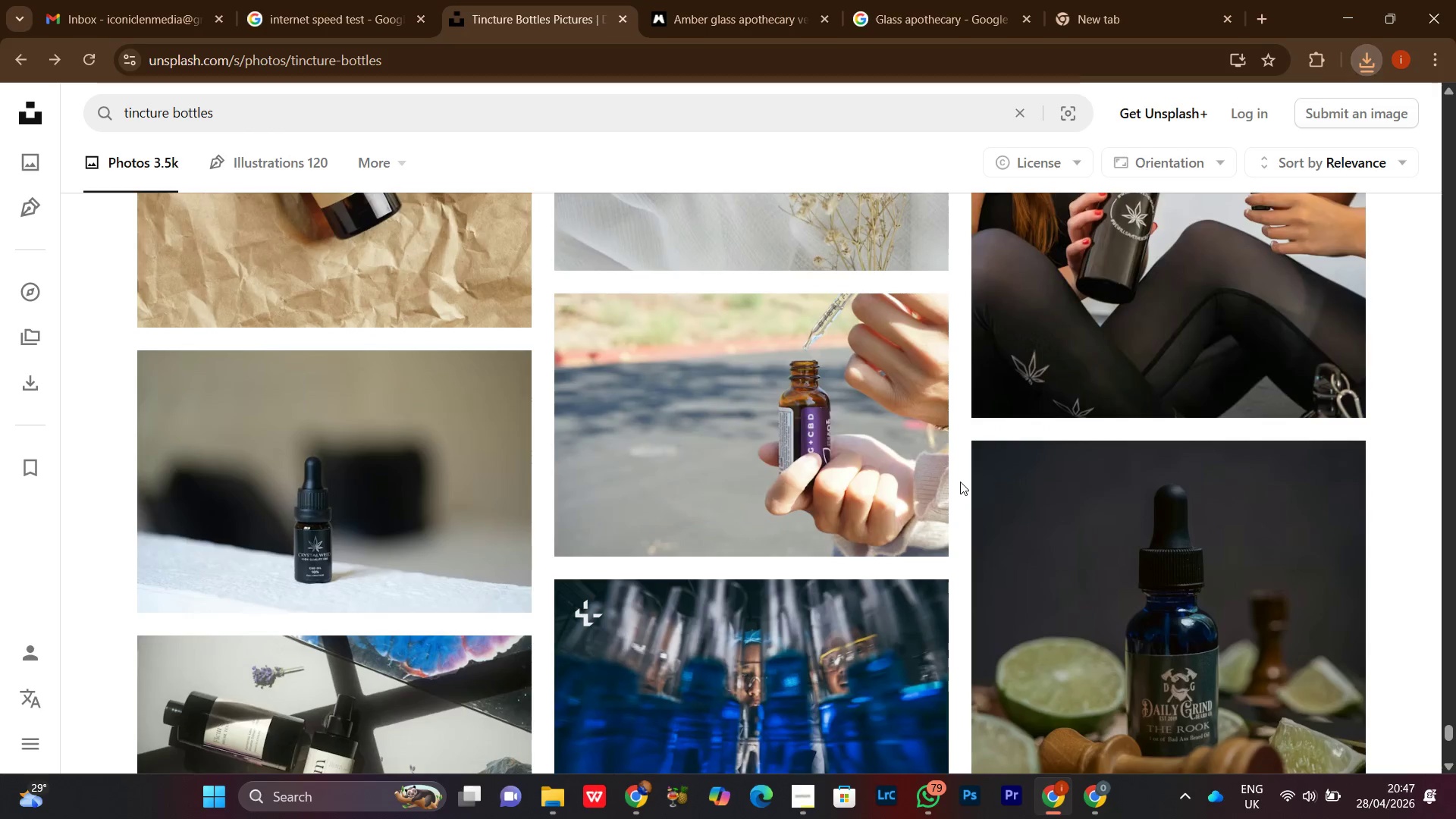 
scroll: coordinate [960, 482], scroll_direction: down, amount: 3.0
 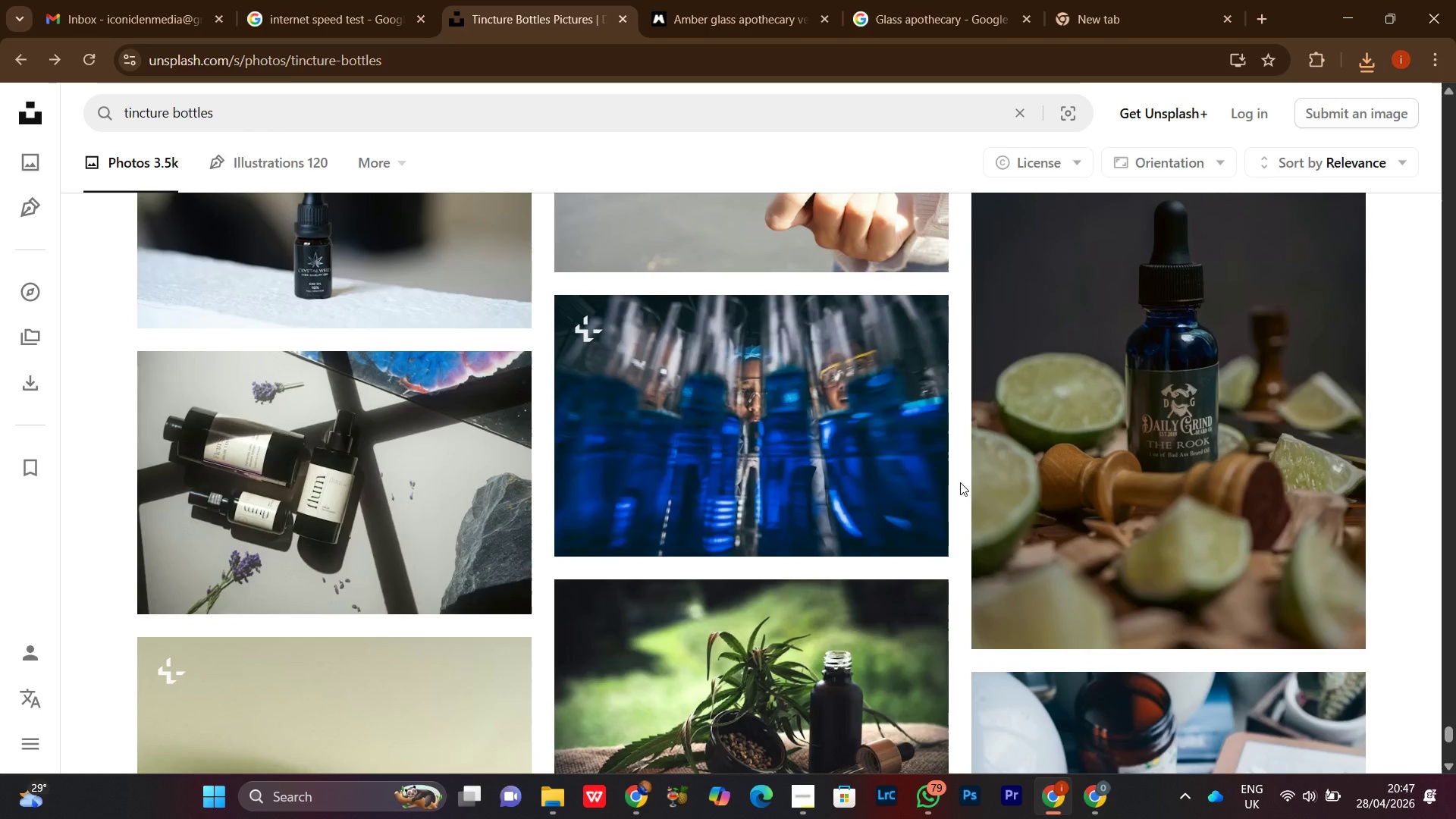 
left_click([960, 482])
 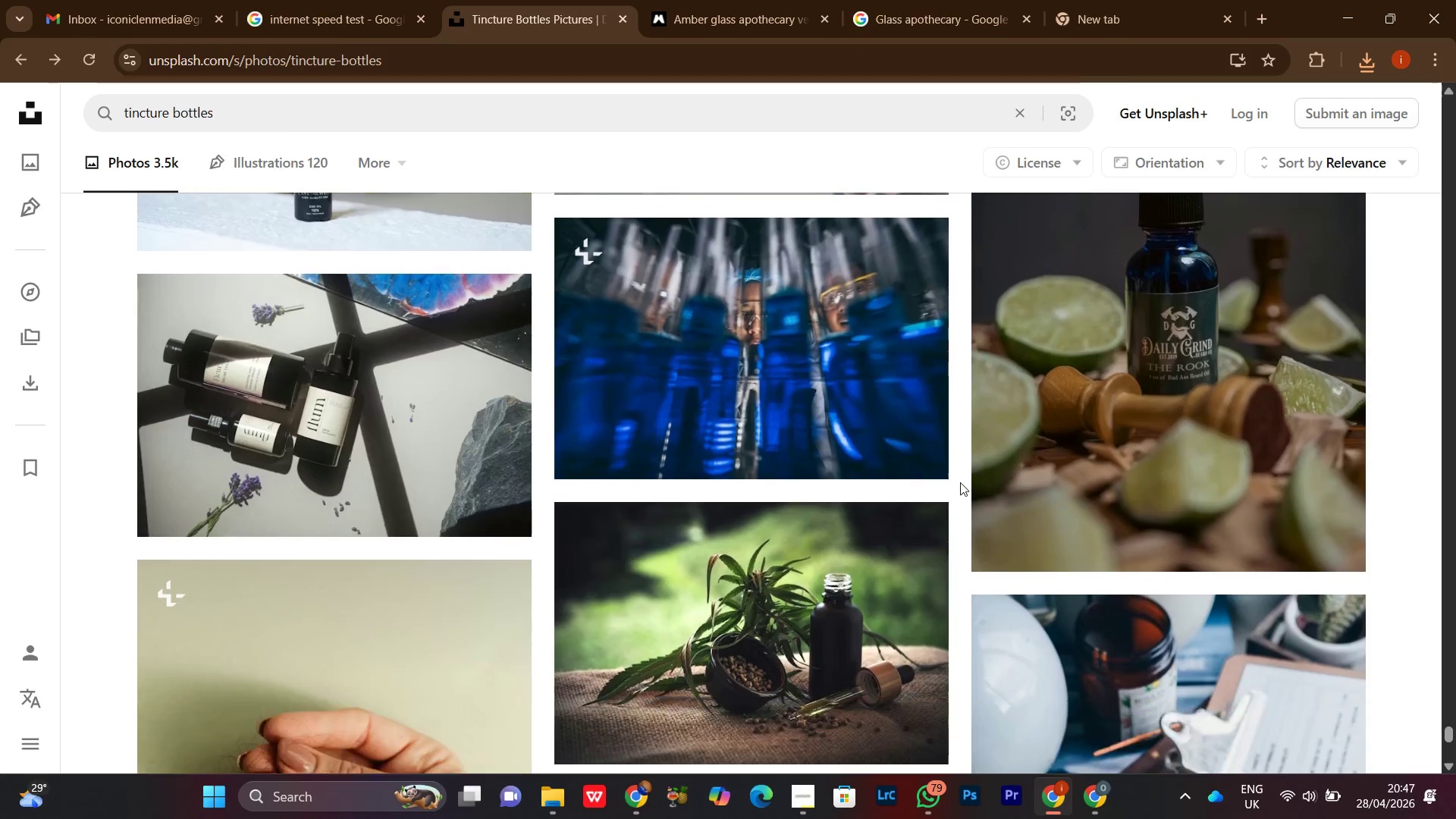 
scroll: coordinate [960, 482], scroll_direction: down, amount: 6.0
 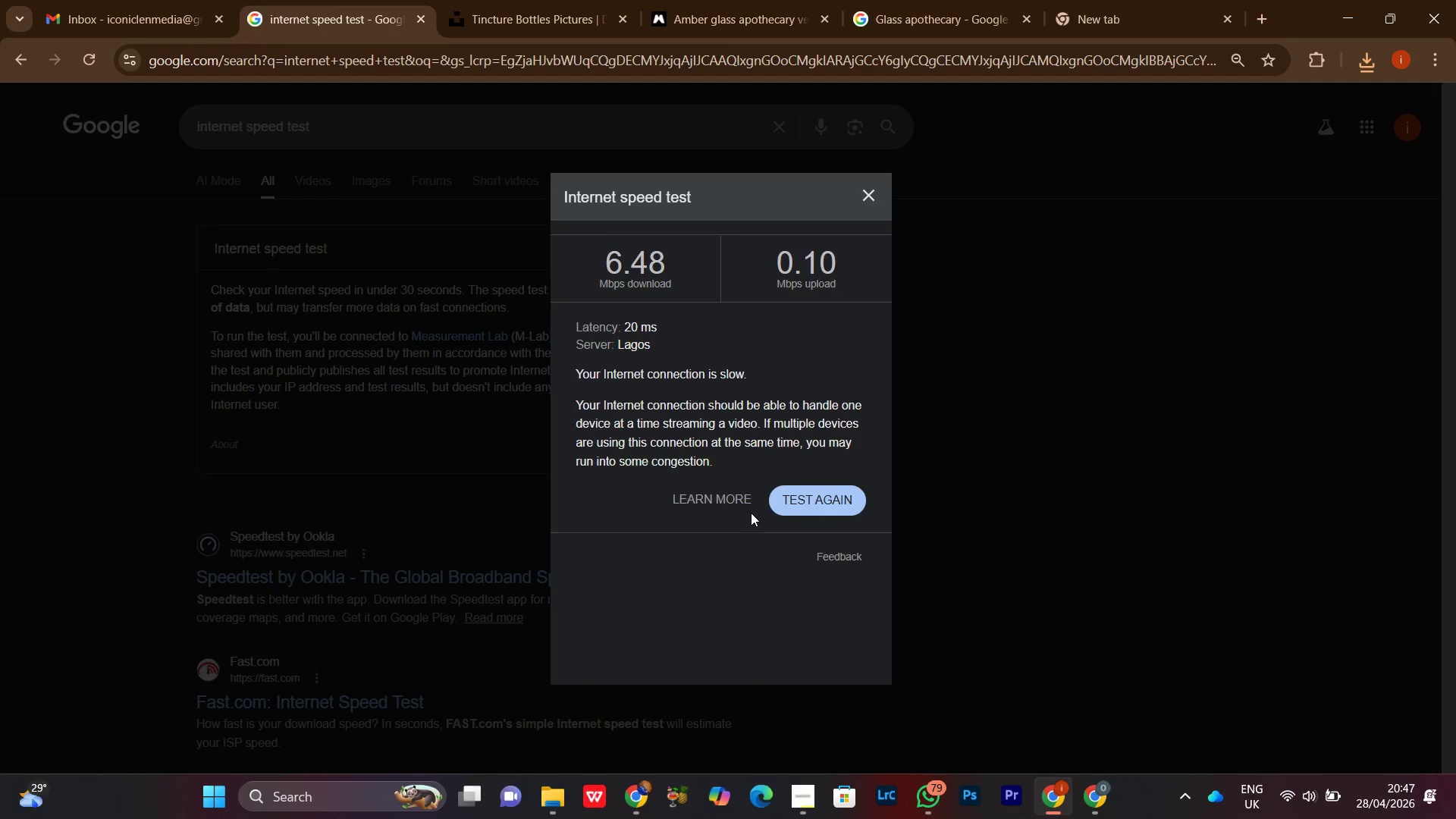 
left_click([805, 482])
 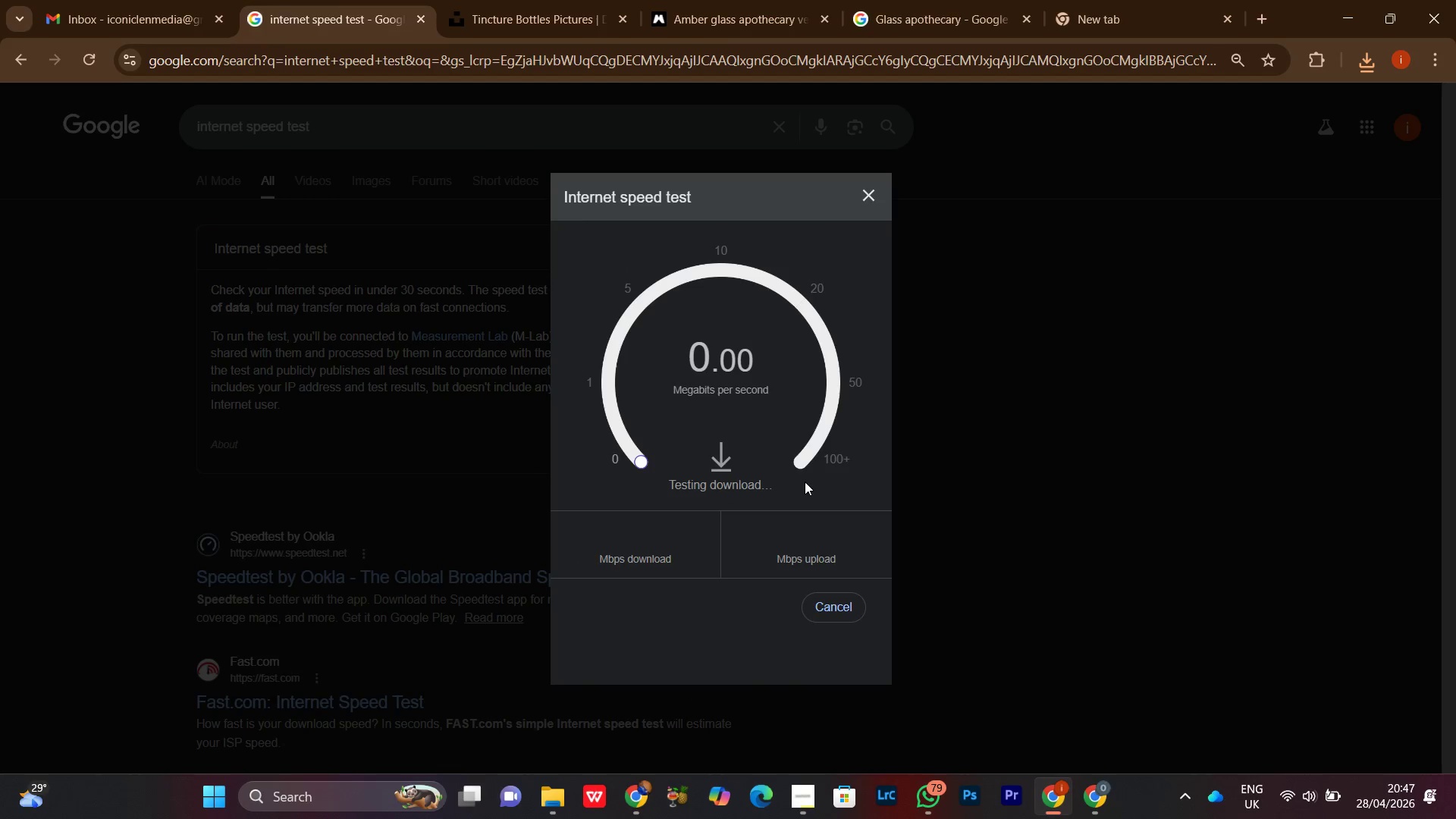 
scroll: coordinate [718, 463], scroll_direction: down, amount: 5.0
 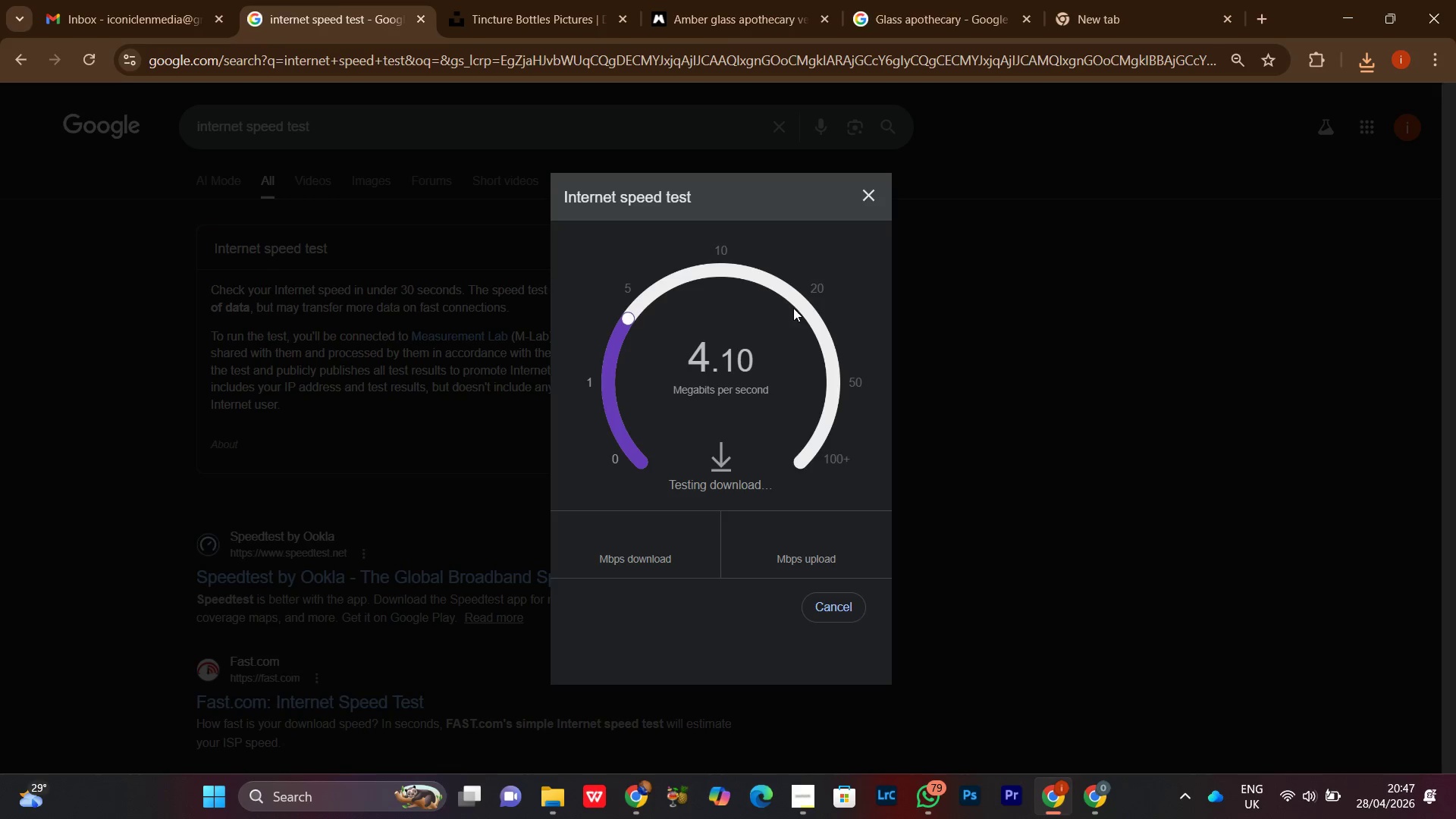 
left_click([516, 22])
 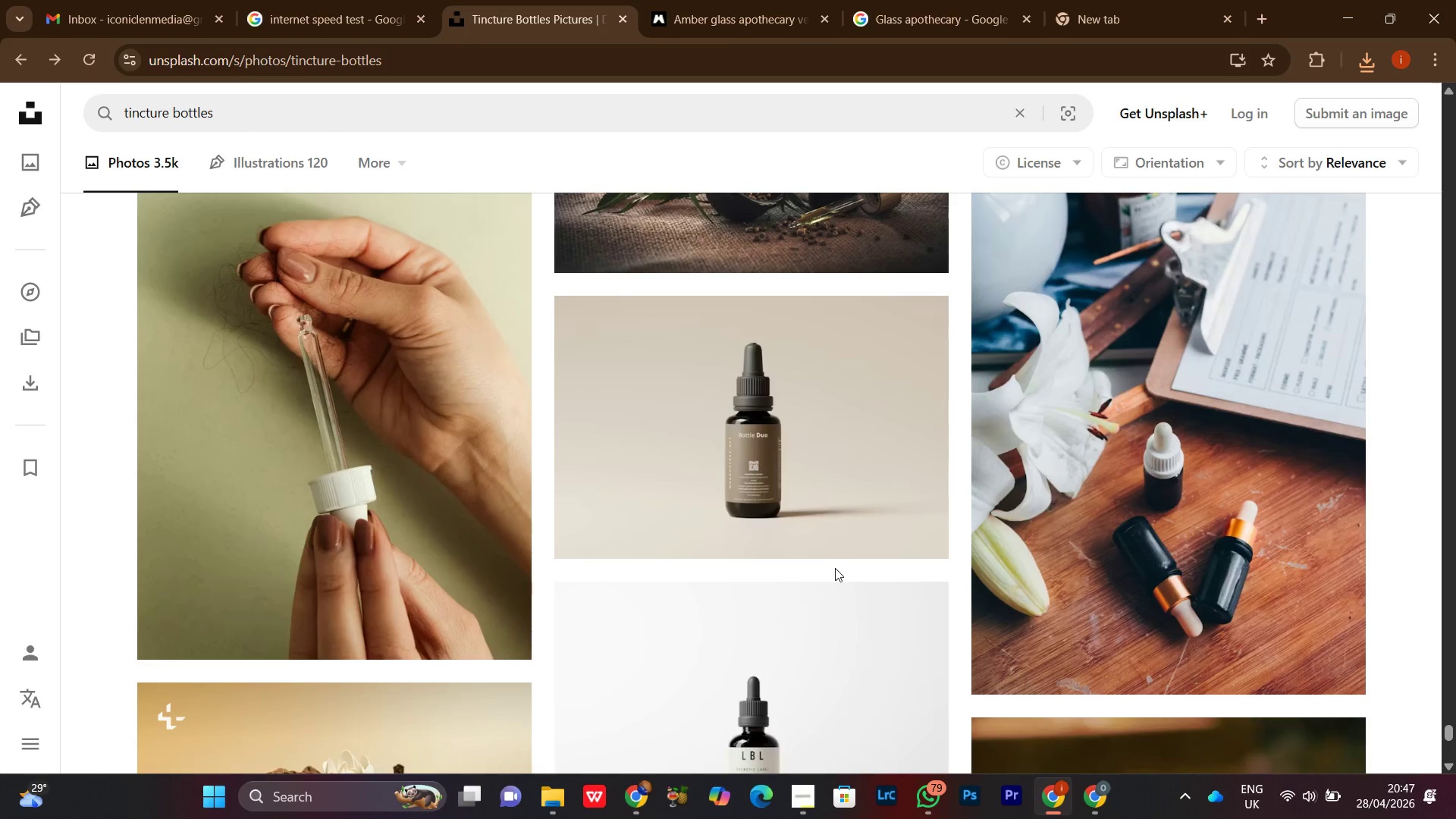 
scroll: coordinate [974, 595], scroll_direction: down, amount: 10.0
 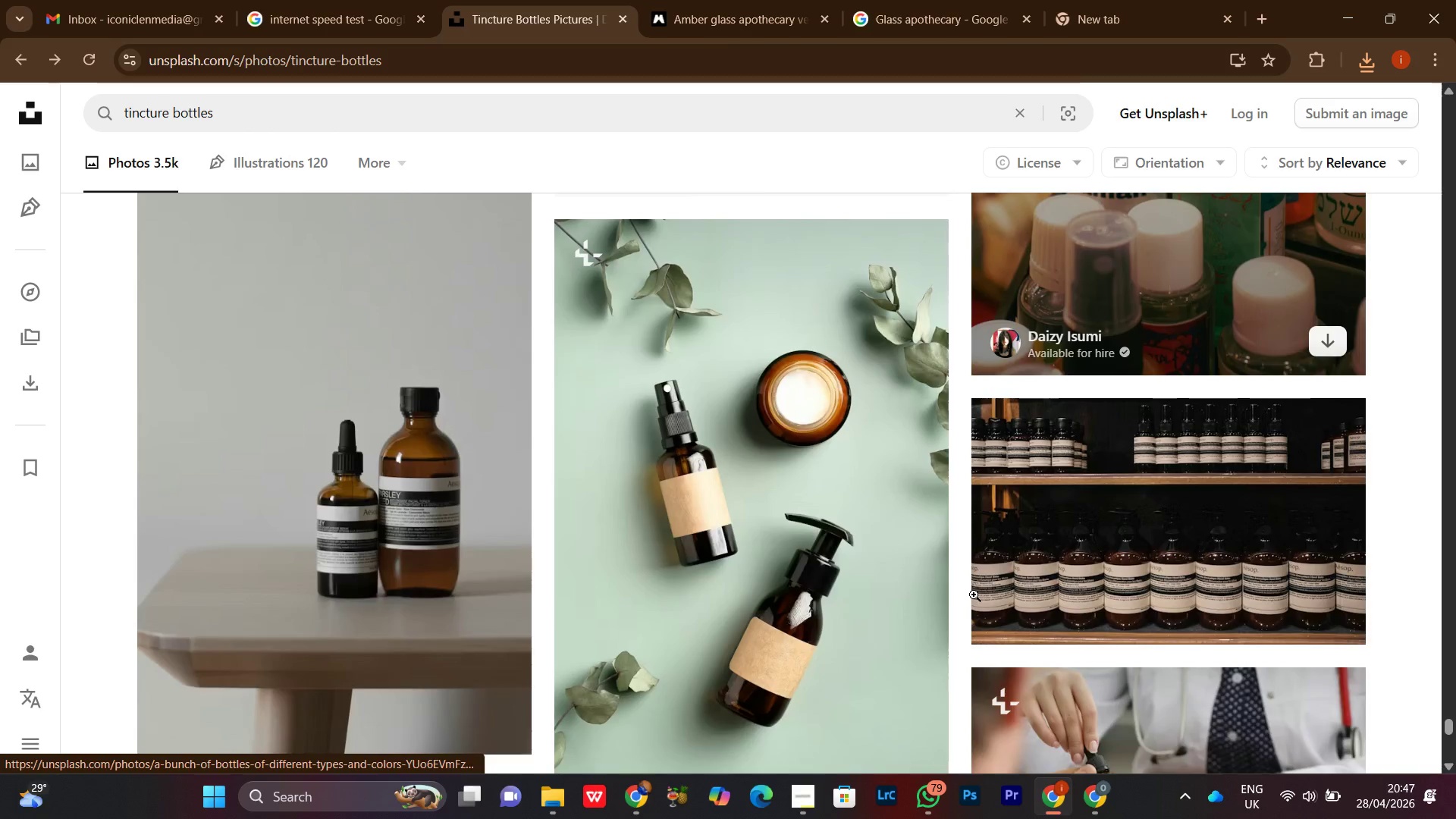 
scroll: coordinate [974, 595], scroll_direction: up, amount: 4.0
 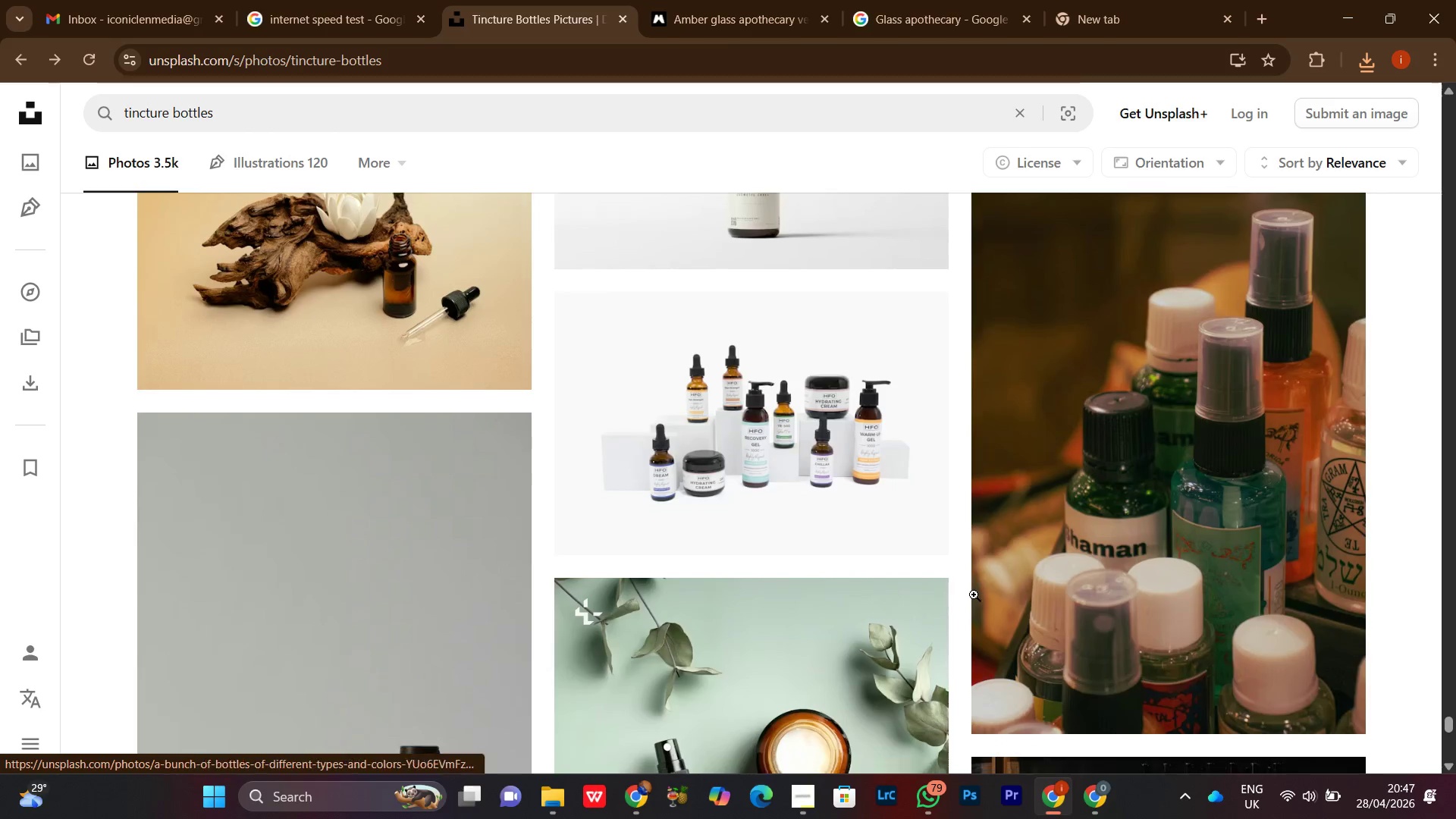 
scroll: coordinate [973, 587], scroll_direction: down, amount: 15.0
 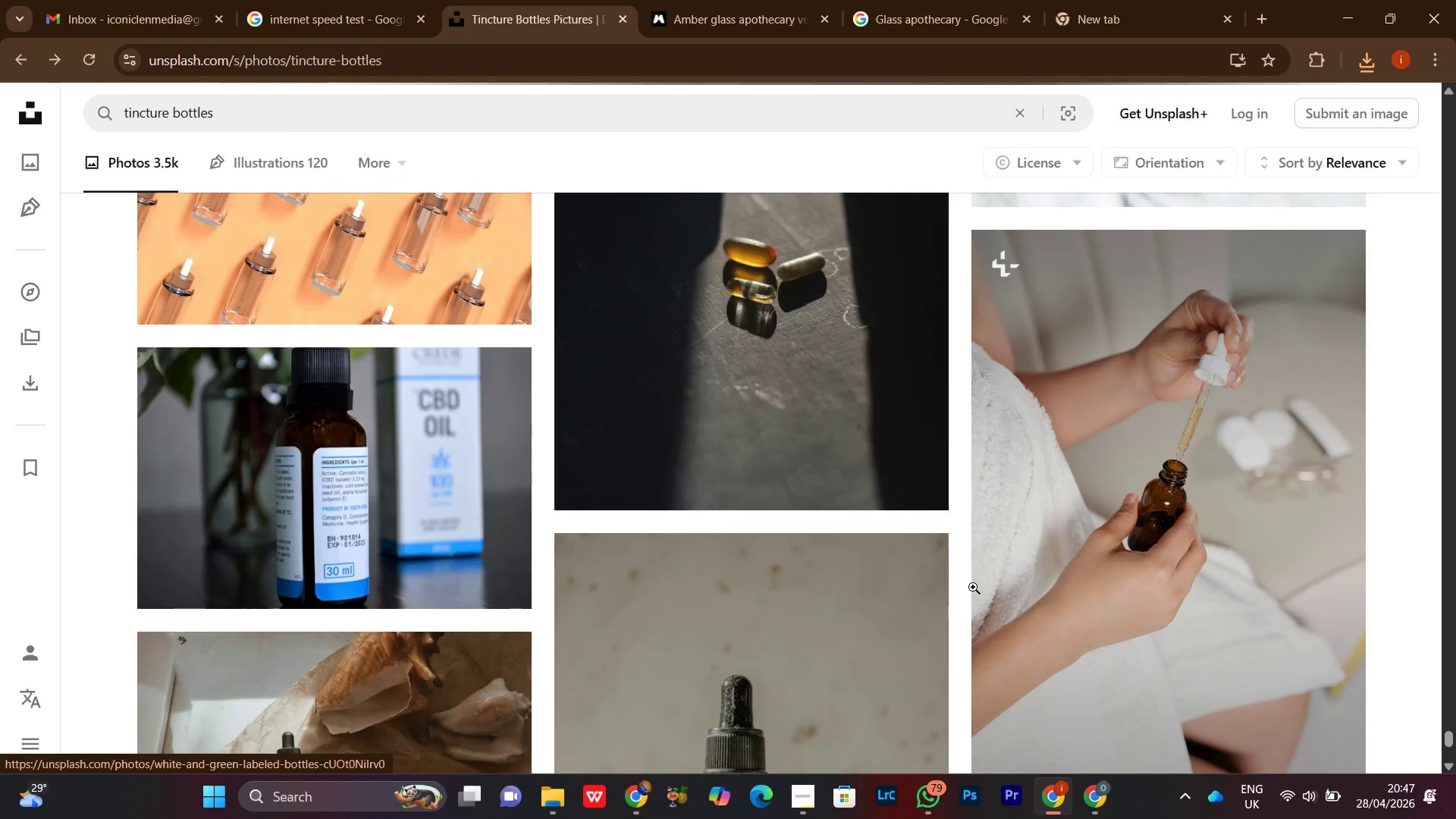 
scroll: coordinate [973, 587], scroll_direction: up, amount: 5.0
 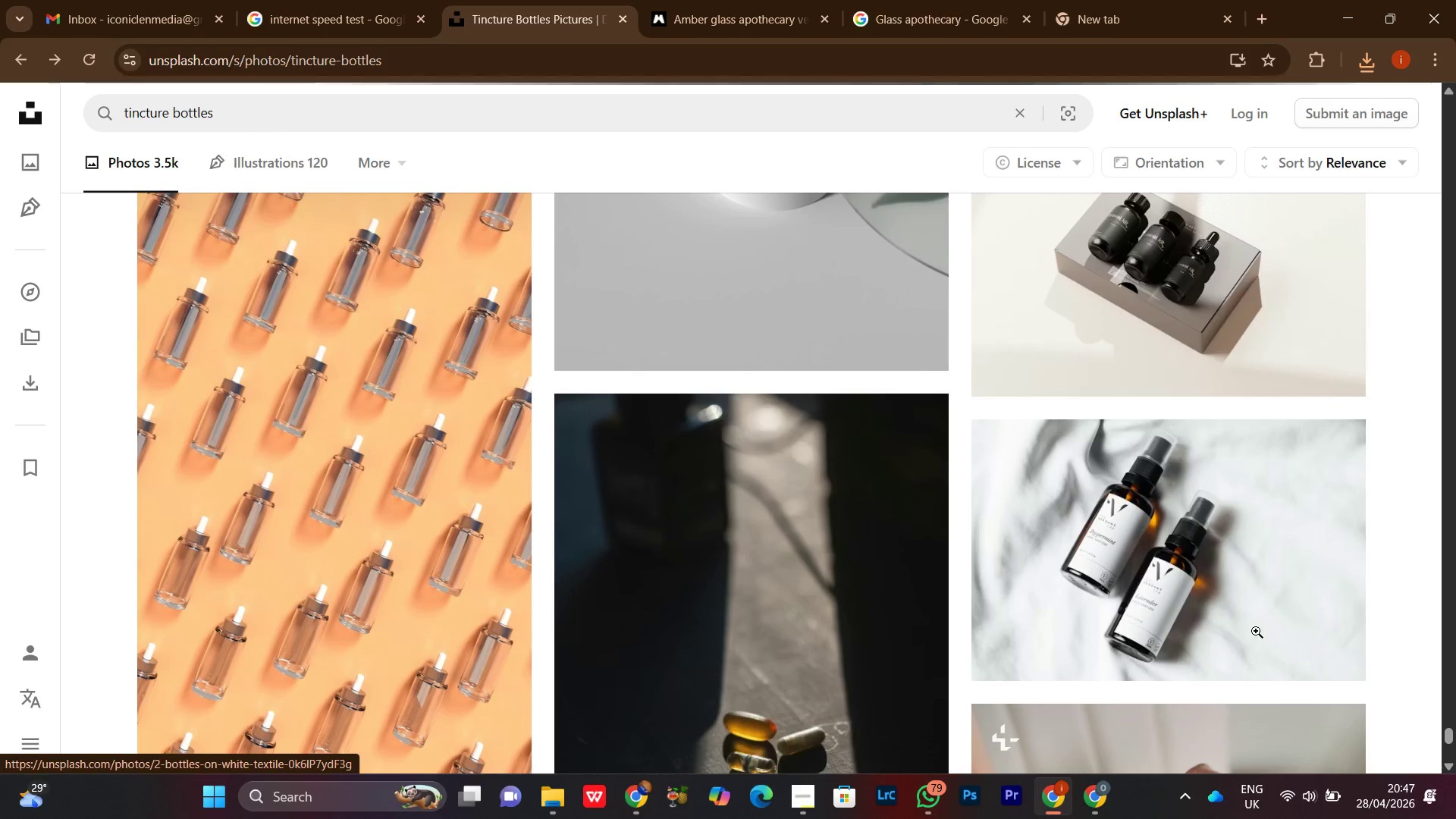 
scroll: coordinate [959, 504], scroll_direction: down, amount: 18.0
 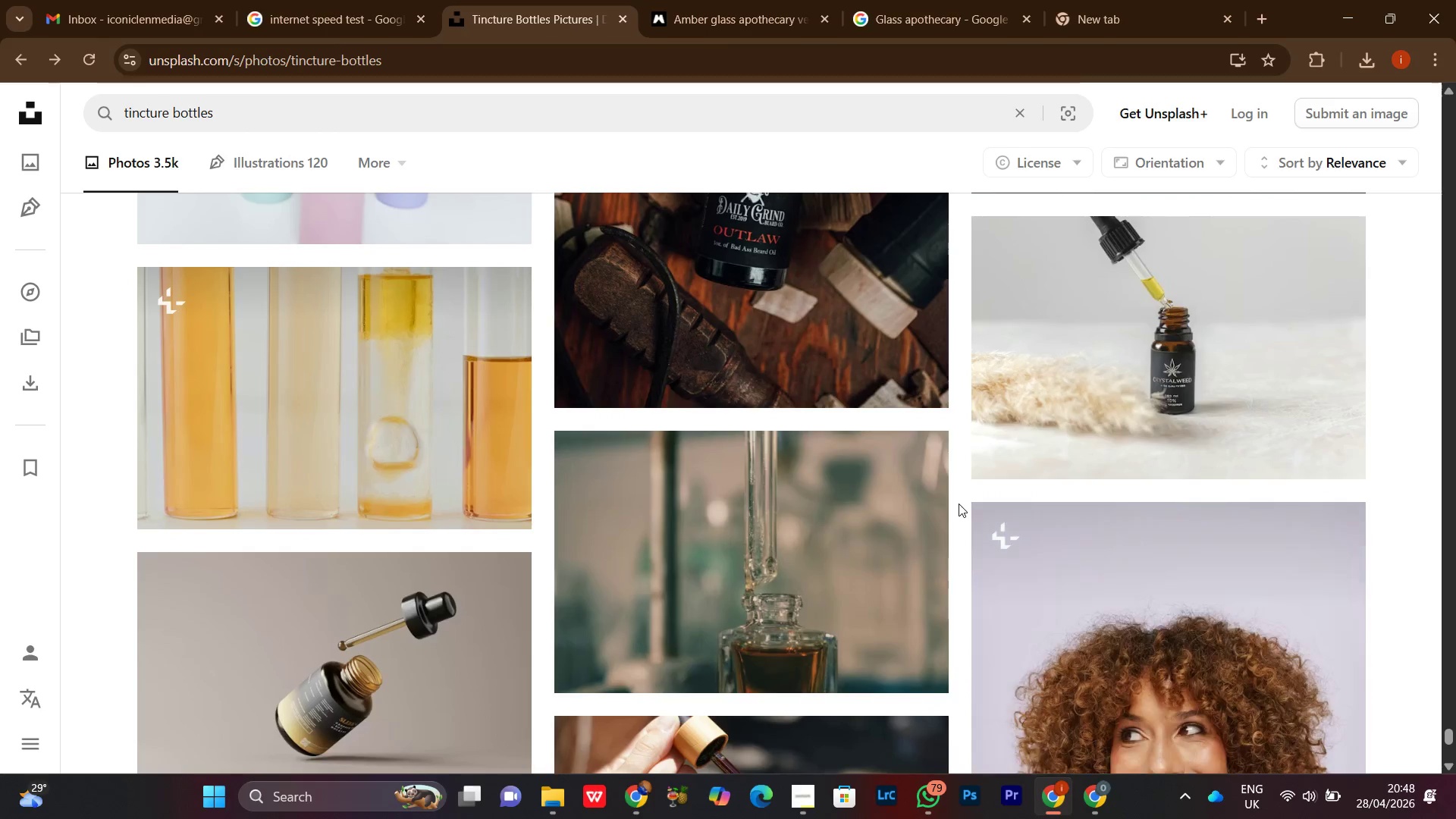 
scroll: coordinate [959, 504], scroll_direction: up, amount: 1.0
 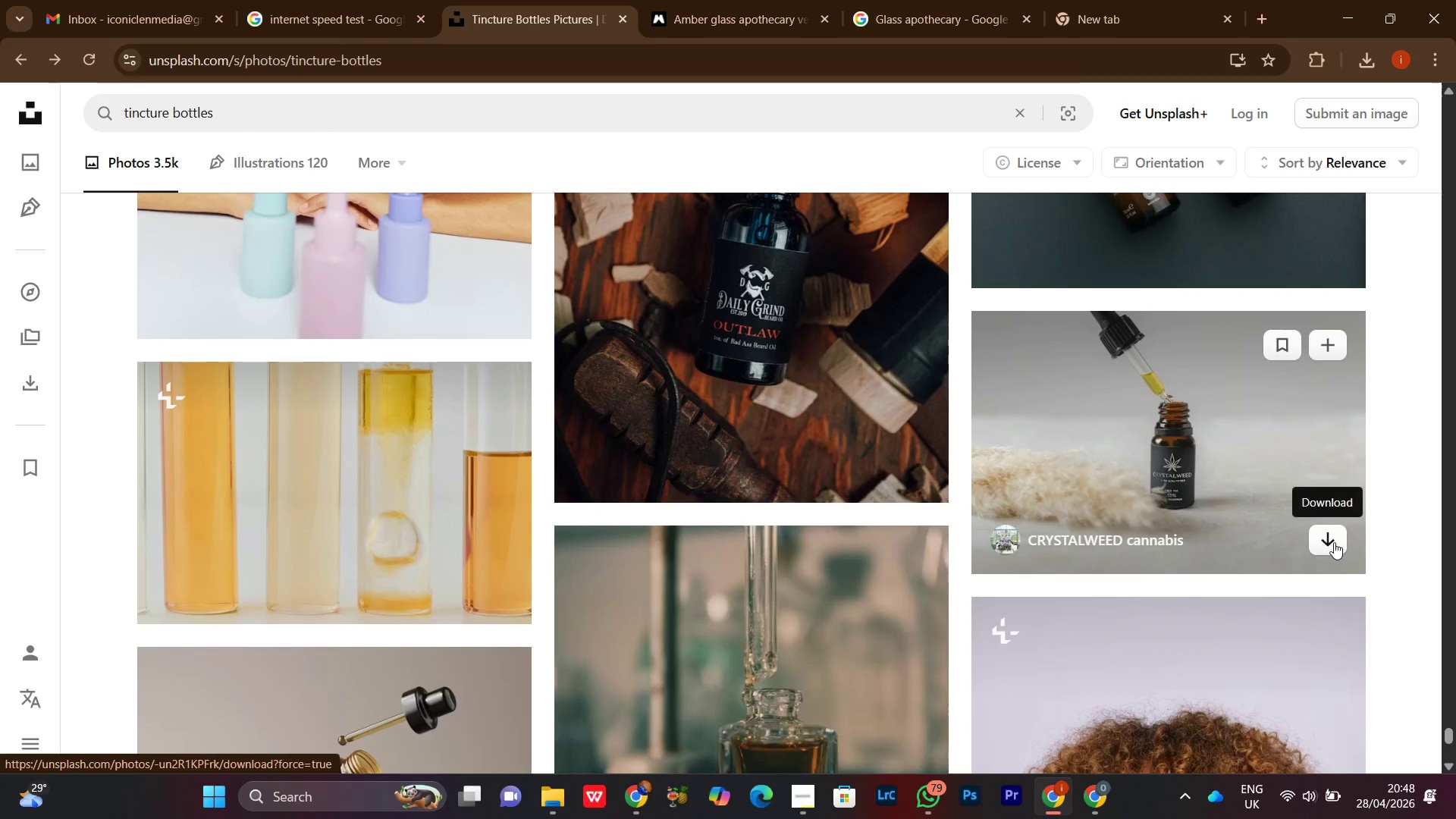 
left_click([1334, 546])
 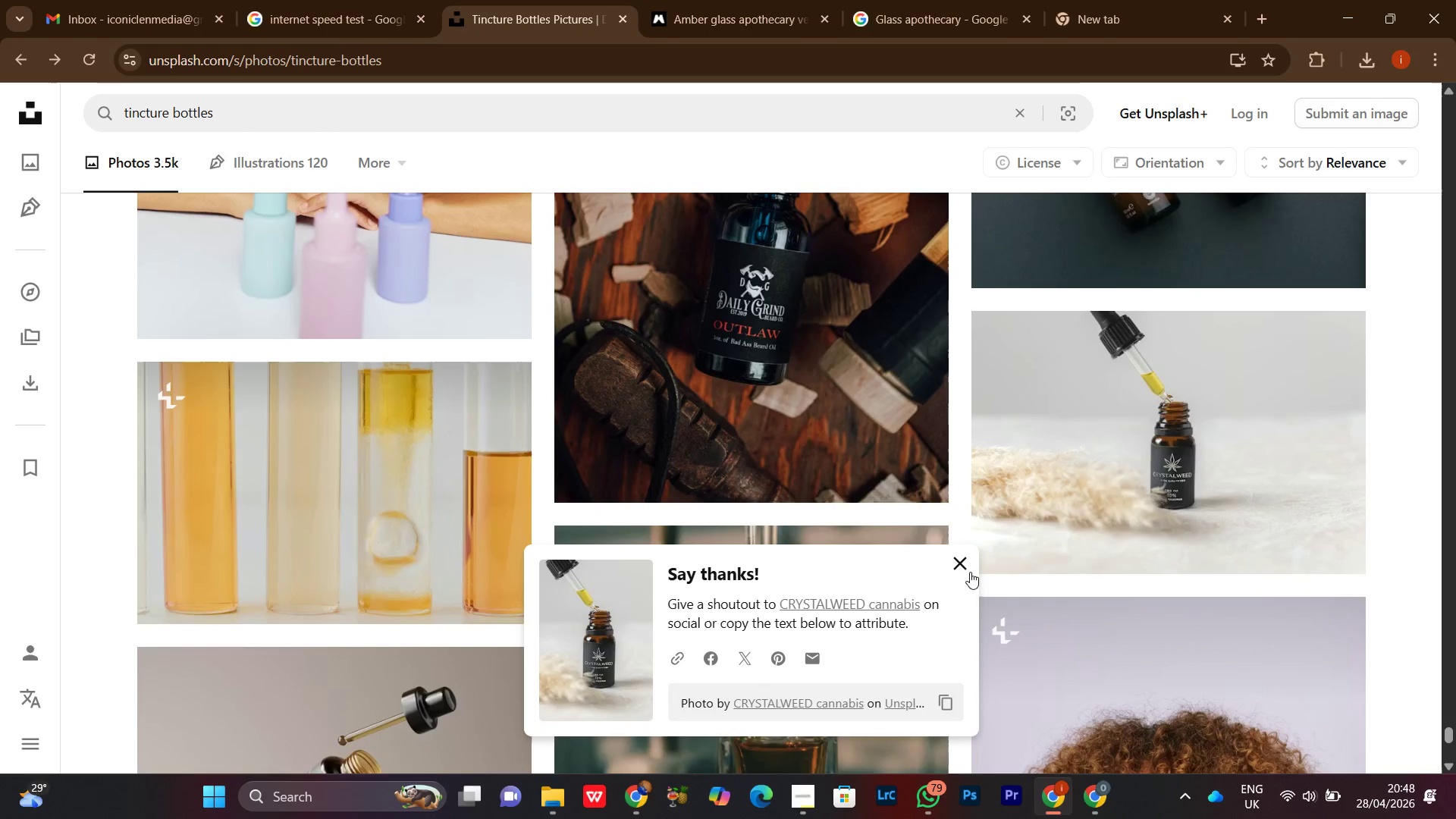 
left_click([959, 566])
 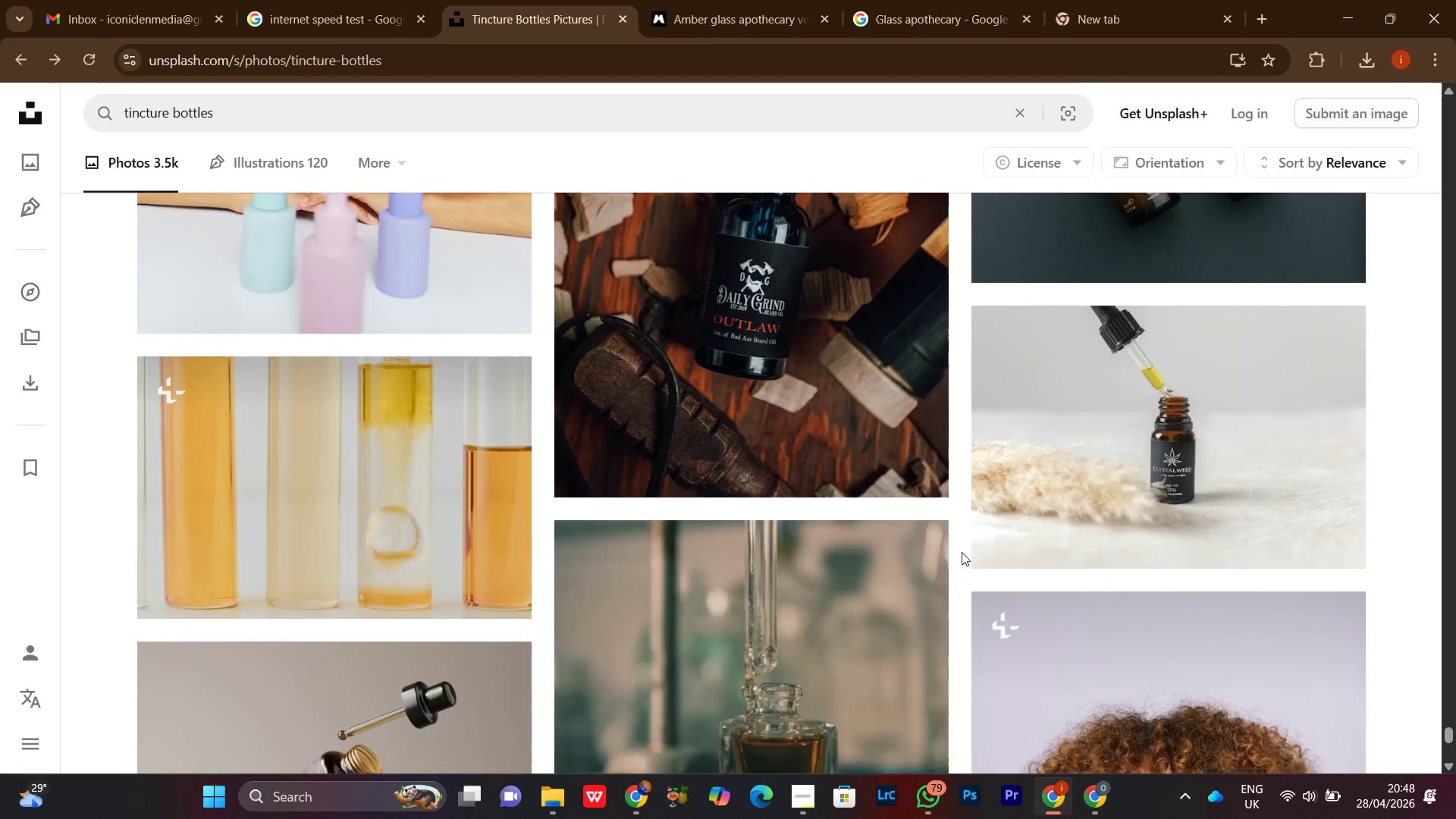 
scroll: coordinate [962, 552], scroll_direction: down, amount: 5.0
 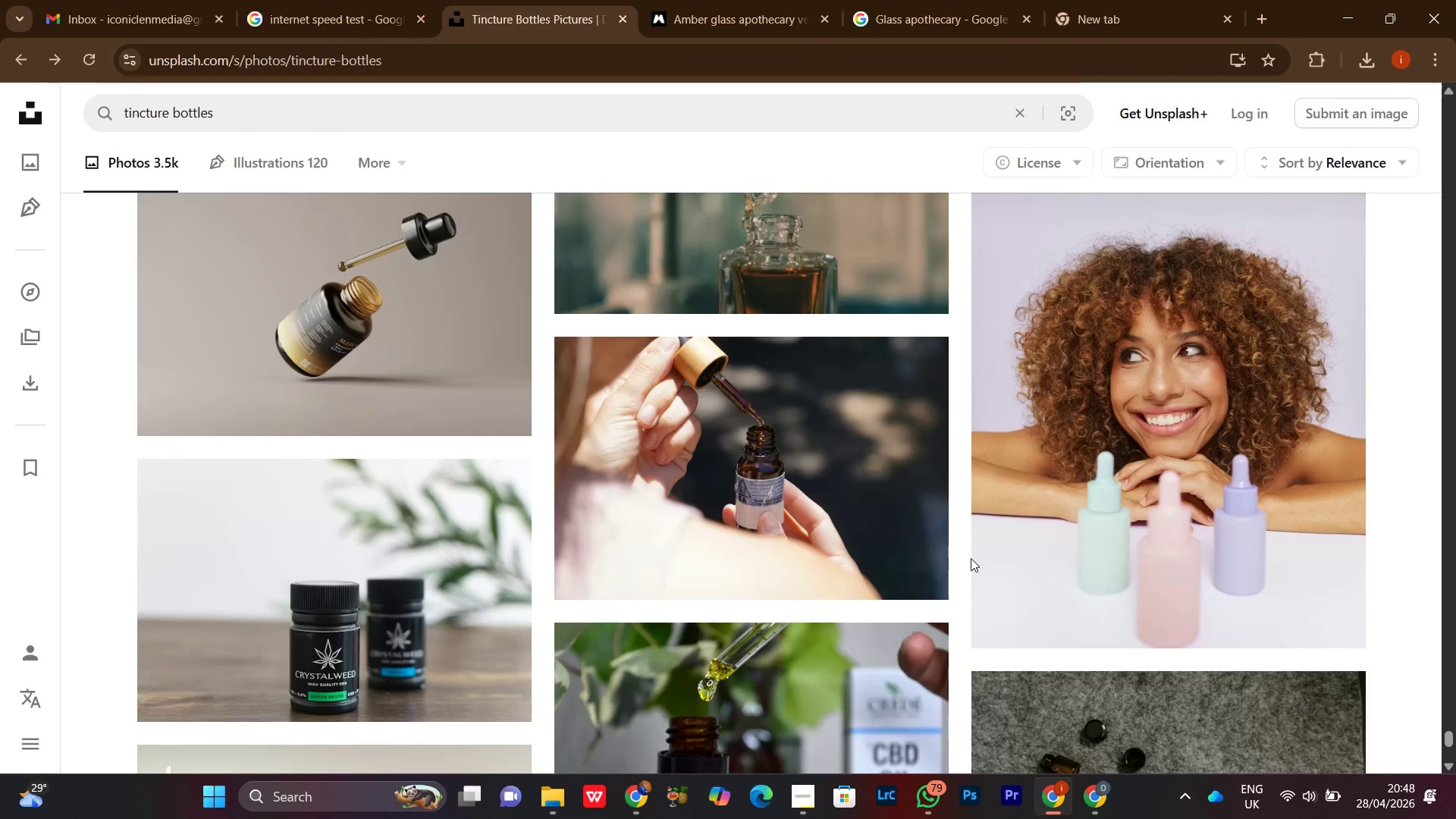 
scroll: coordinate [971, 558], scroll_direction: up, amount: 2.0
 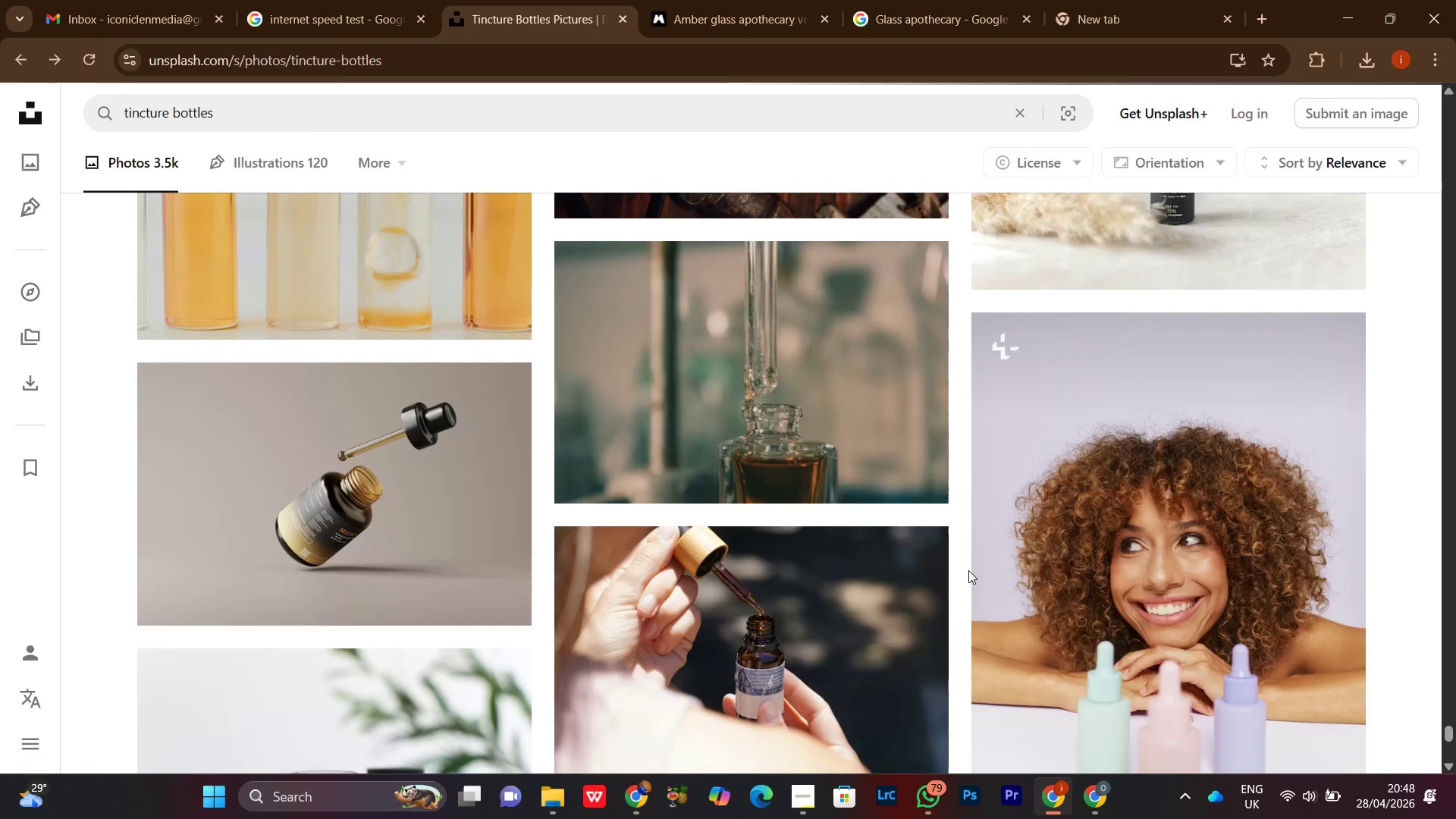 
scroll: coordinate [968, 570], scroll_direction: down, amount: 16.0
 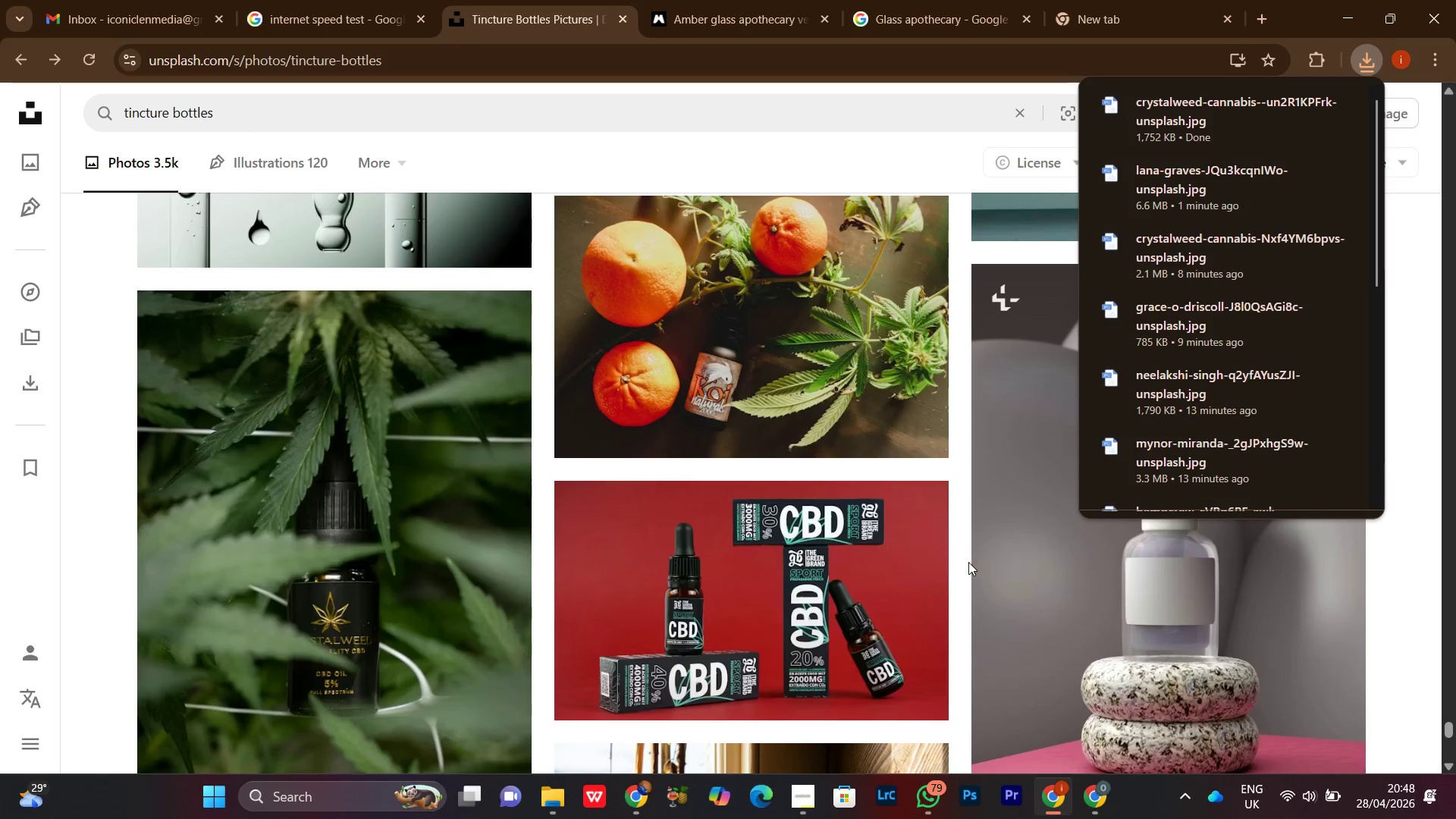 
left_click([961, 546])
 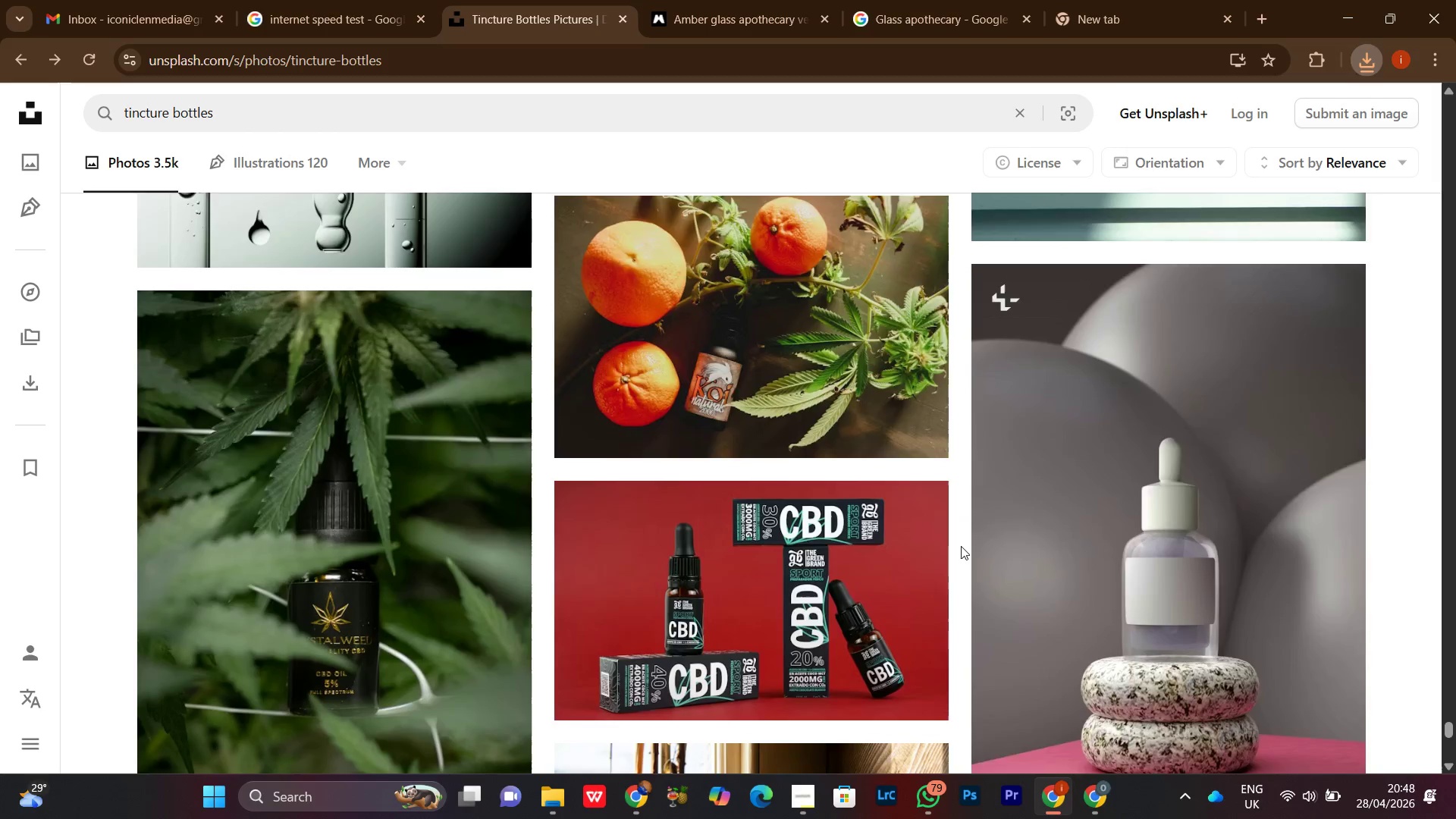 
scroll: coordinate [928, 479], scroll_direction: down, amount: 7.0
 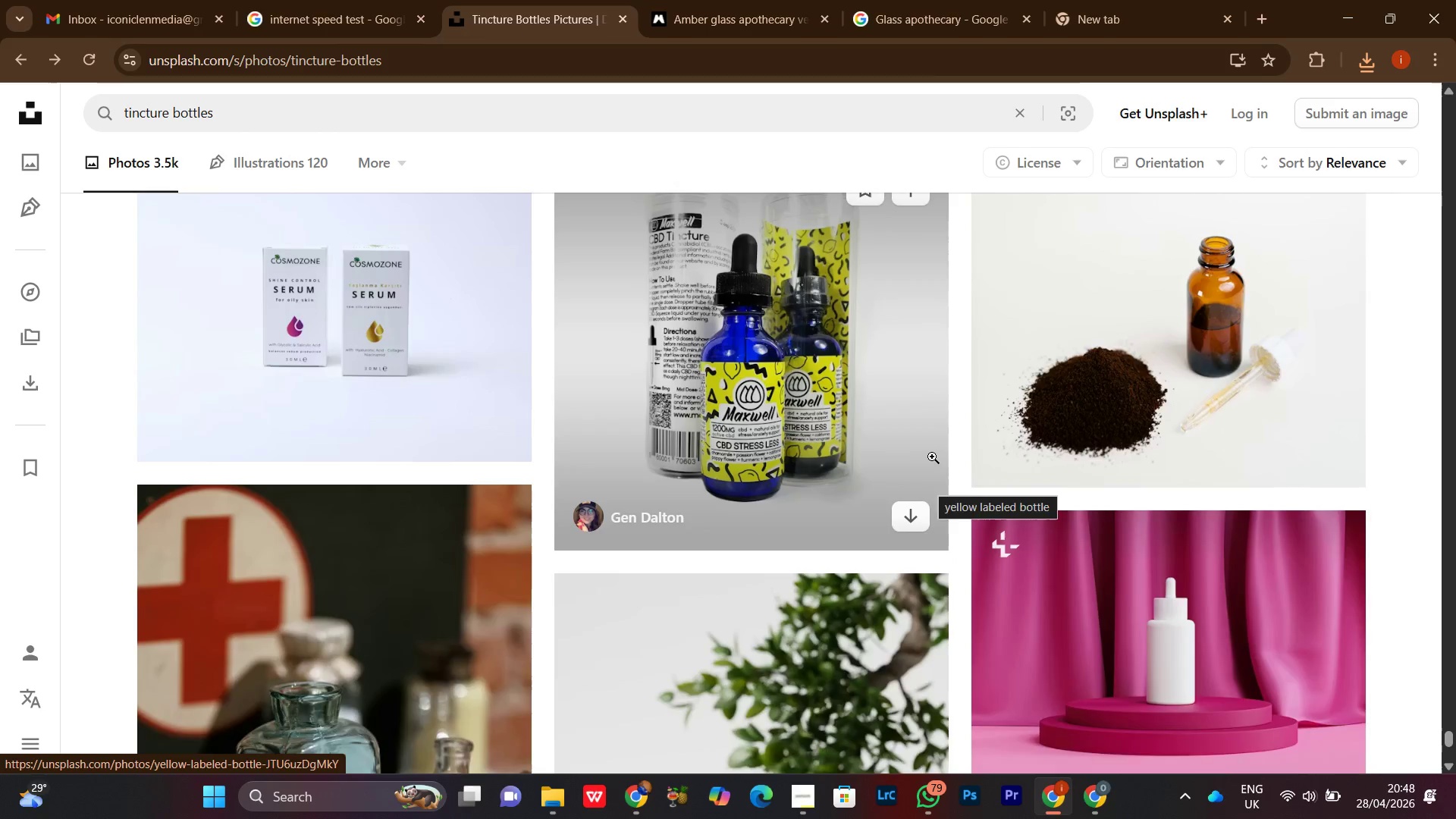 
scroll: coordinate [938, 450], scroll_direction: up, amount: 2.0
 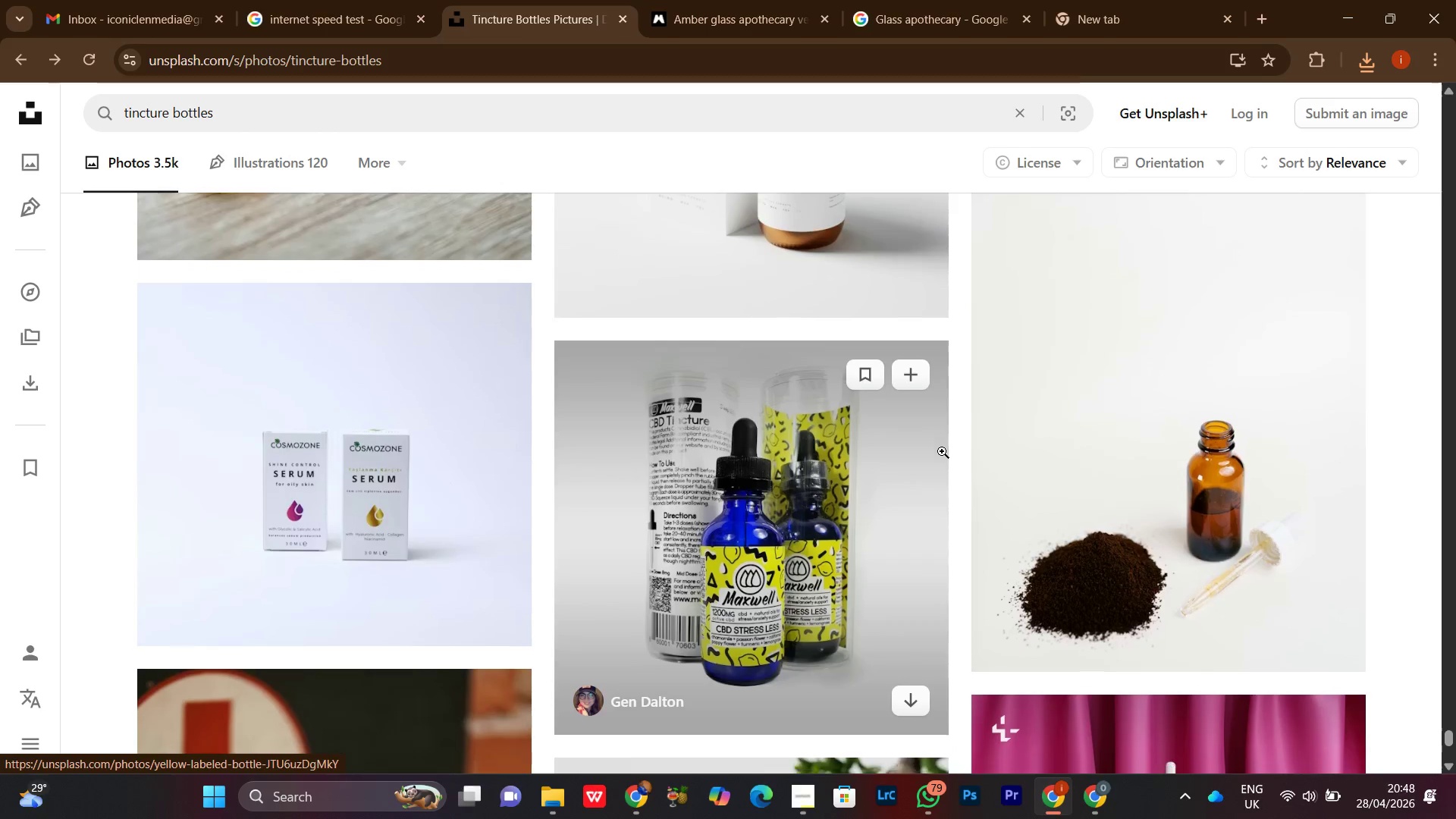 
scroll: coordinate [942, 451], scroll_direction: down, amount: 2.0
 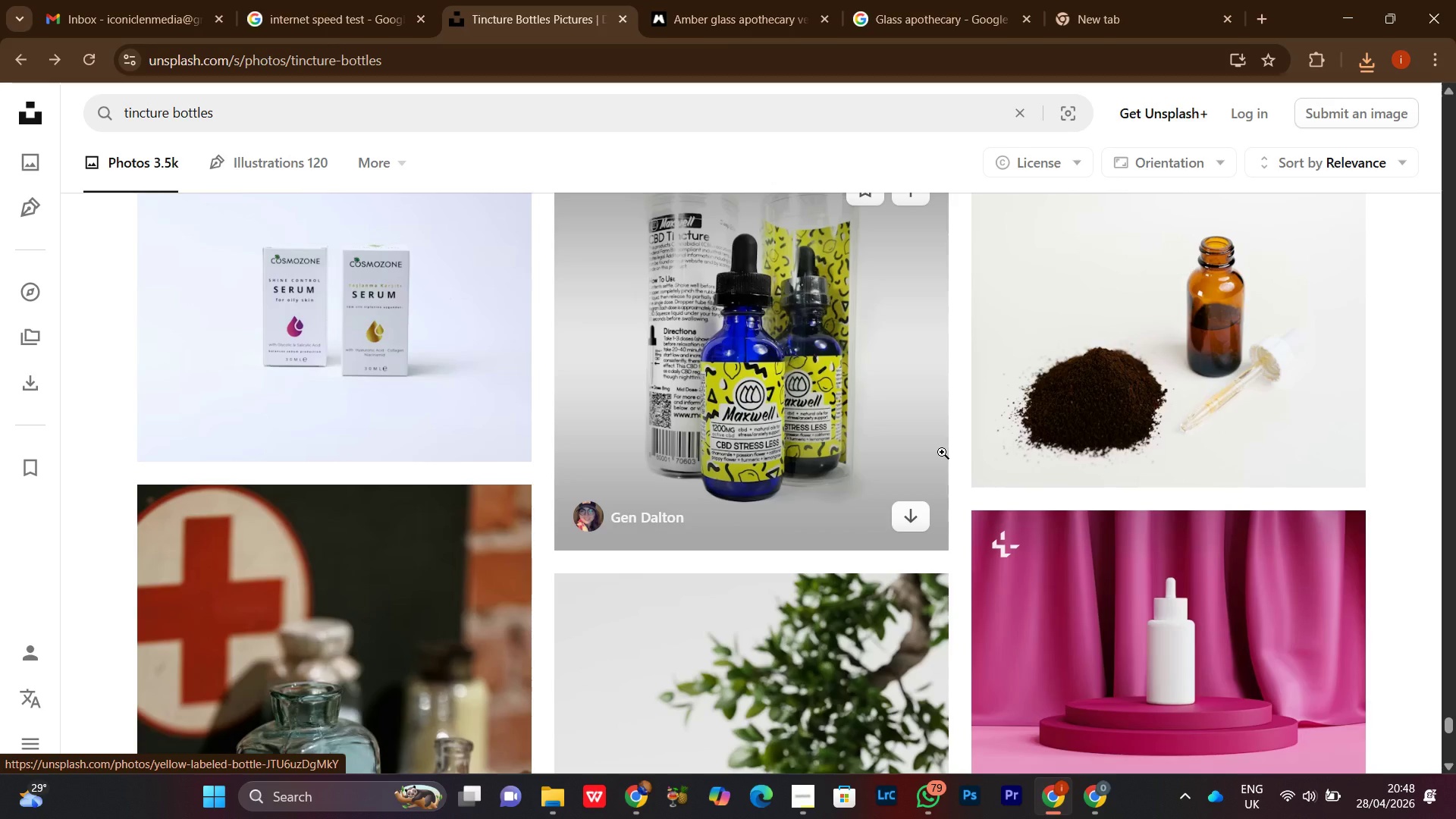 
wait(18.57)
 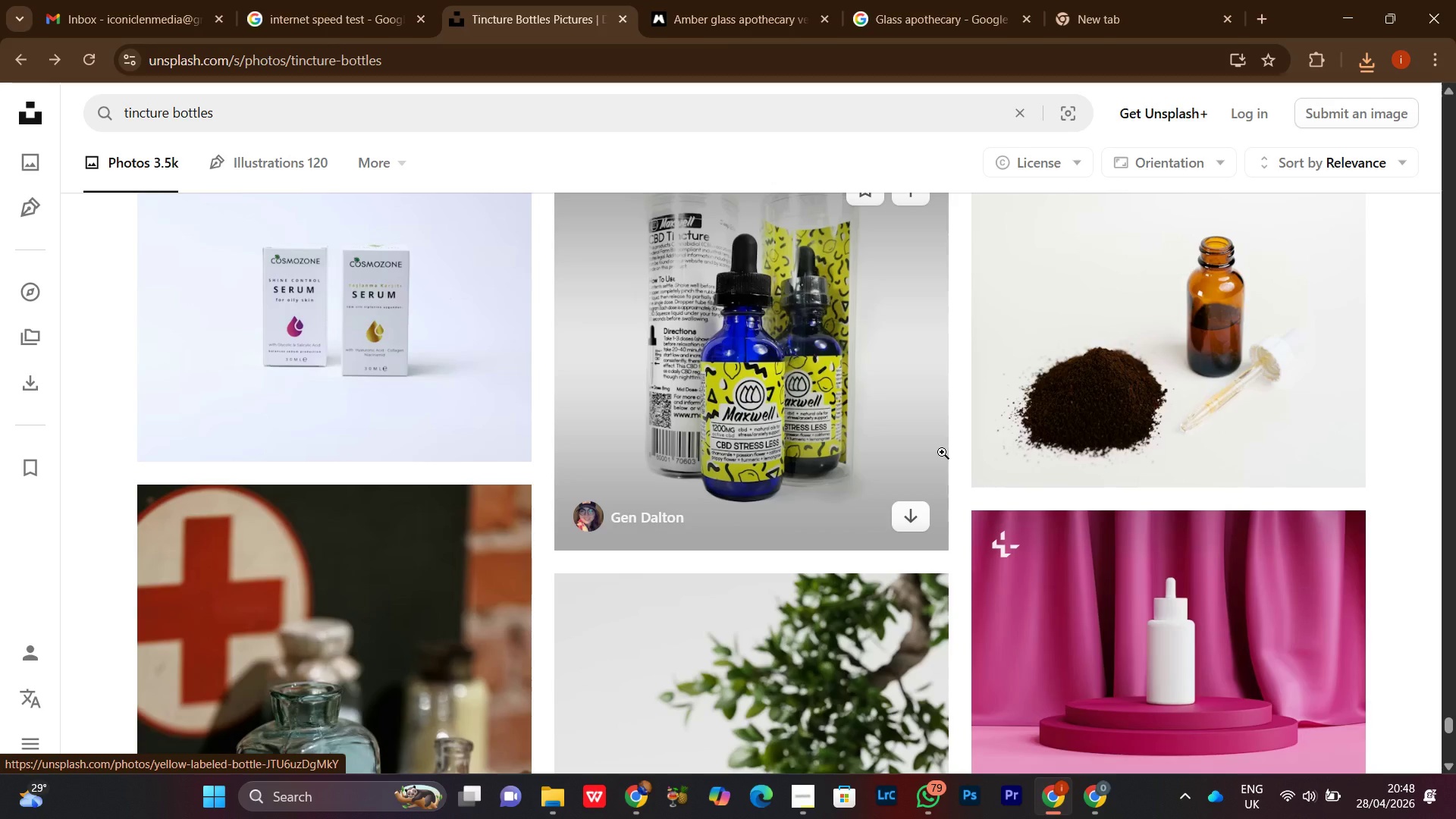 
scroll: coordinate [1090, 441], scroll_direction: down, amount: 5.0
 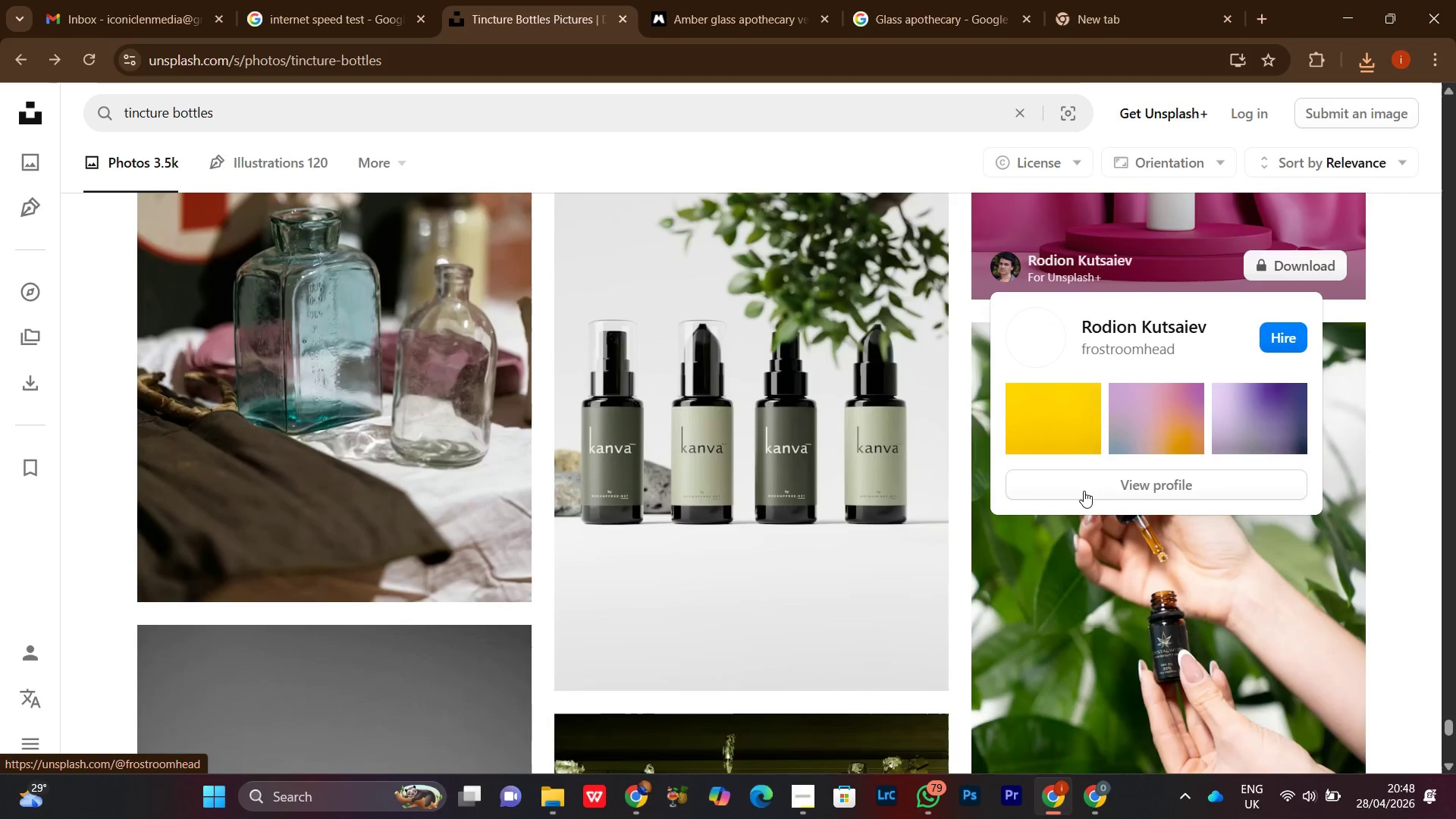 
mouse_move([1074, 515])
 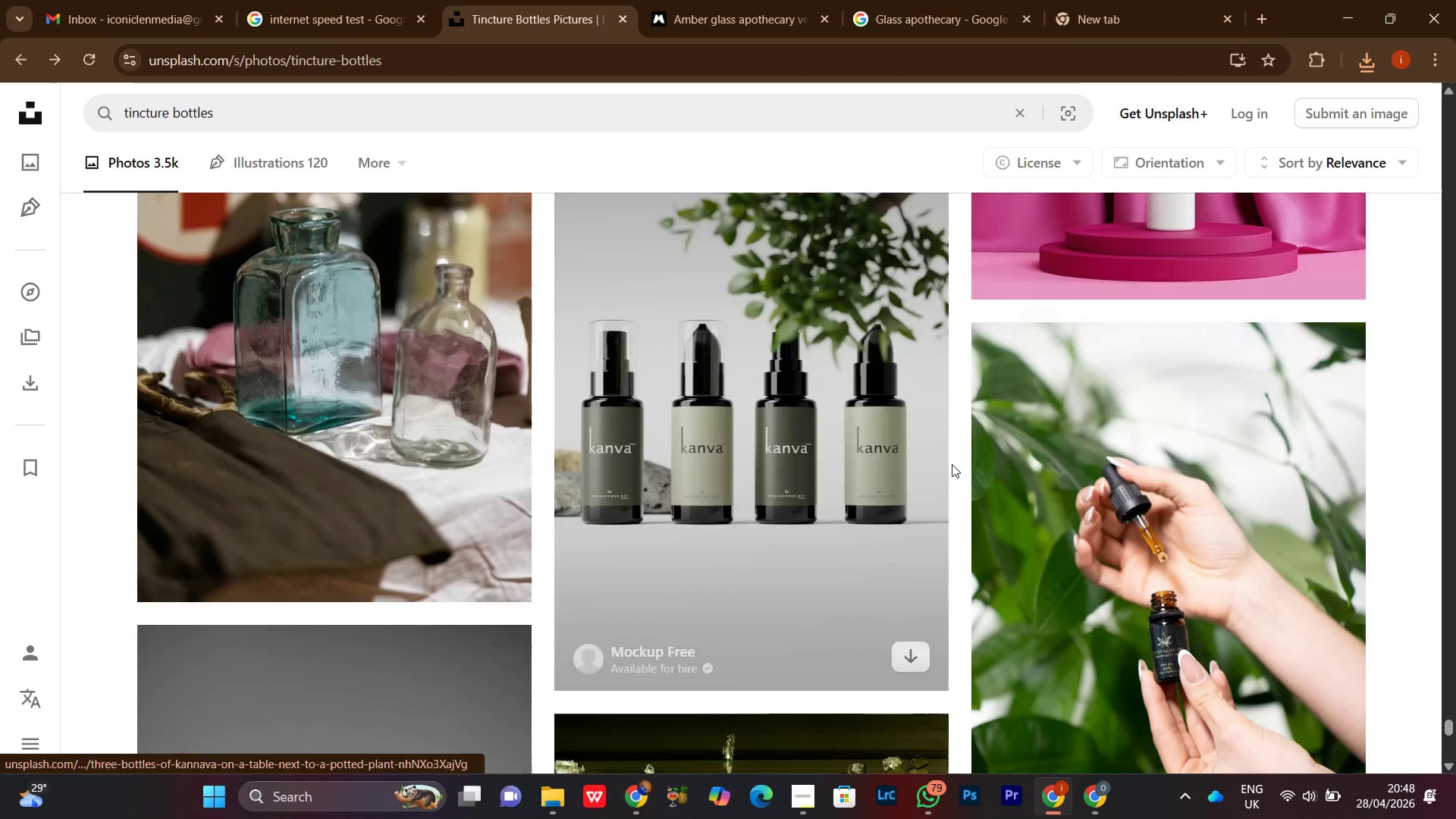 
left_click([952, 464])
 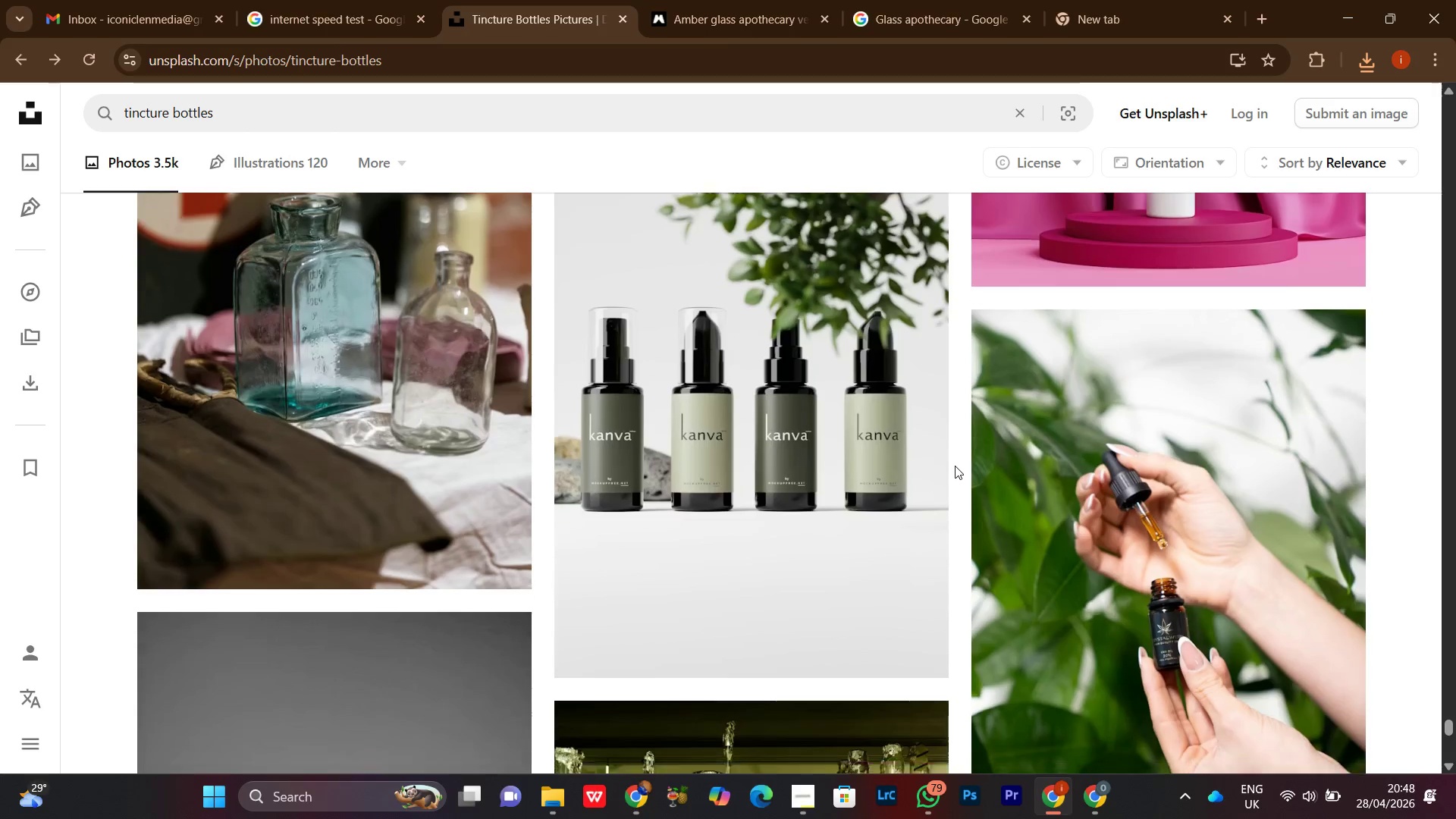 
scroll: coordinate [955, 466], scroll_direction: down, amount: 21.0
 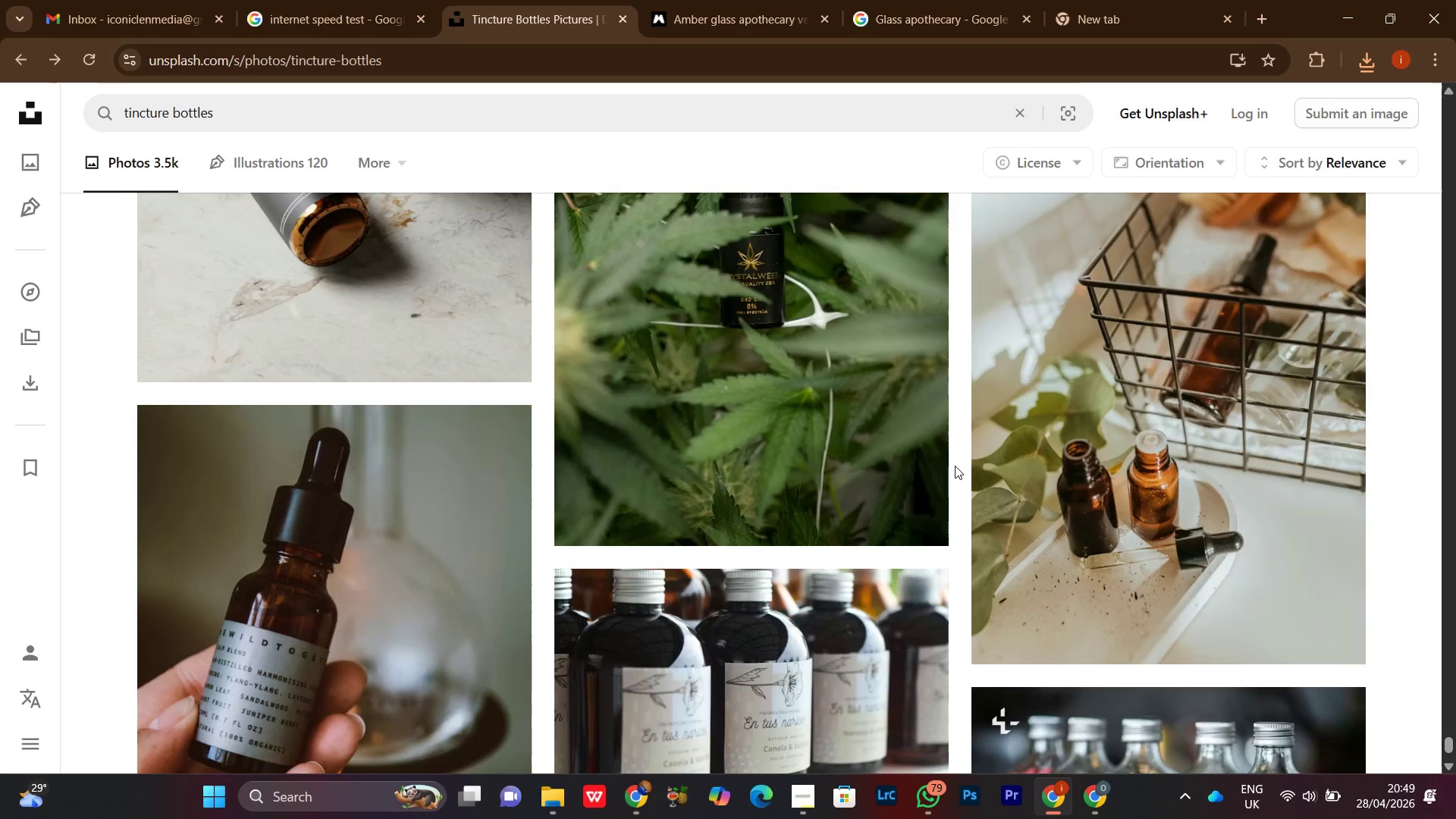 
scroll: coordinate [955, 466], scroll_direction: up, amount: 4.0
 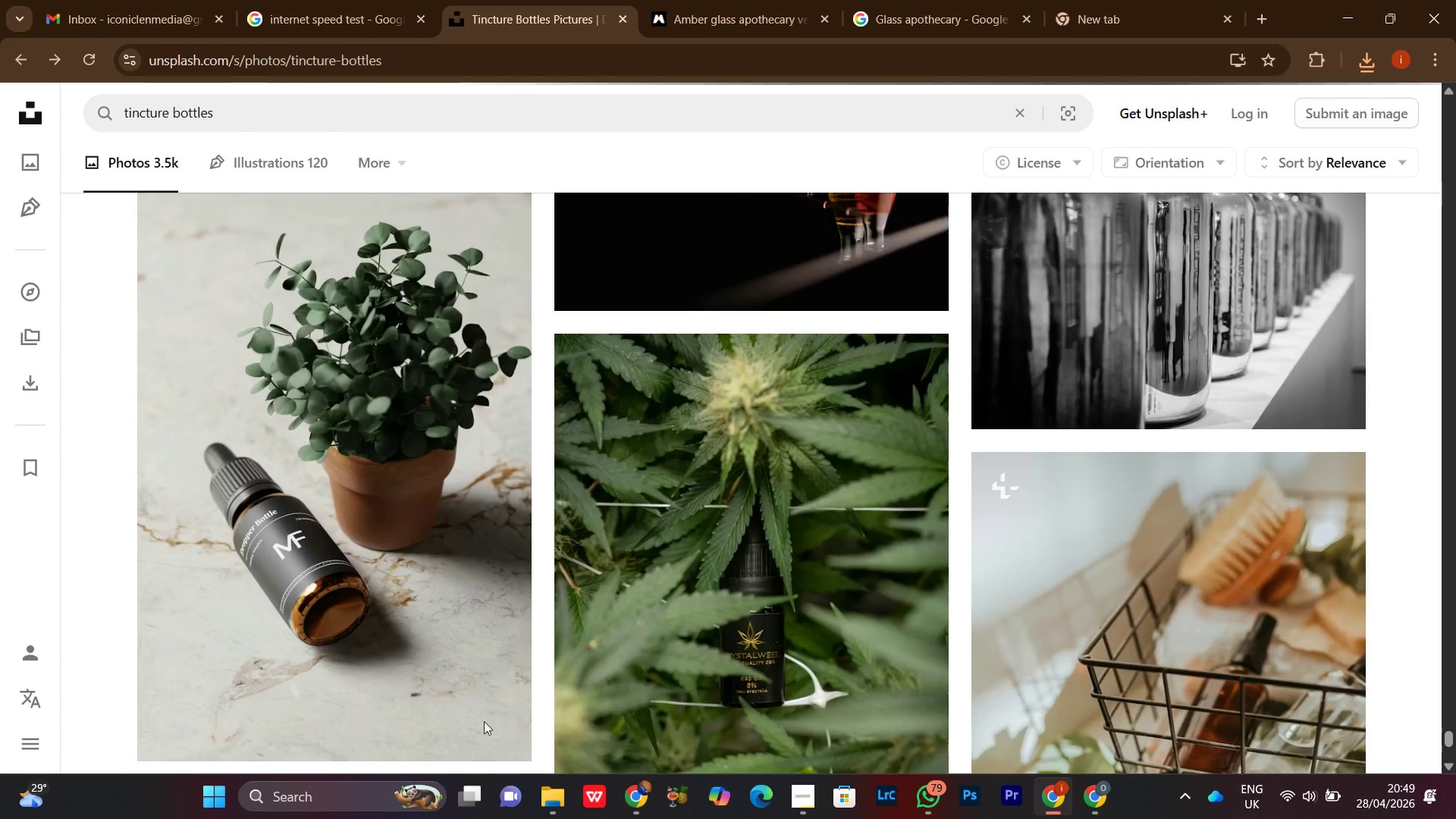 
scroll: coordinate [479, 614], scroll_direction: down, amount: 5.0
 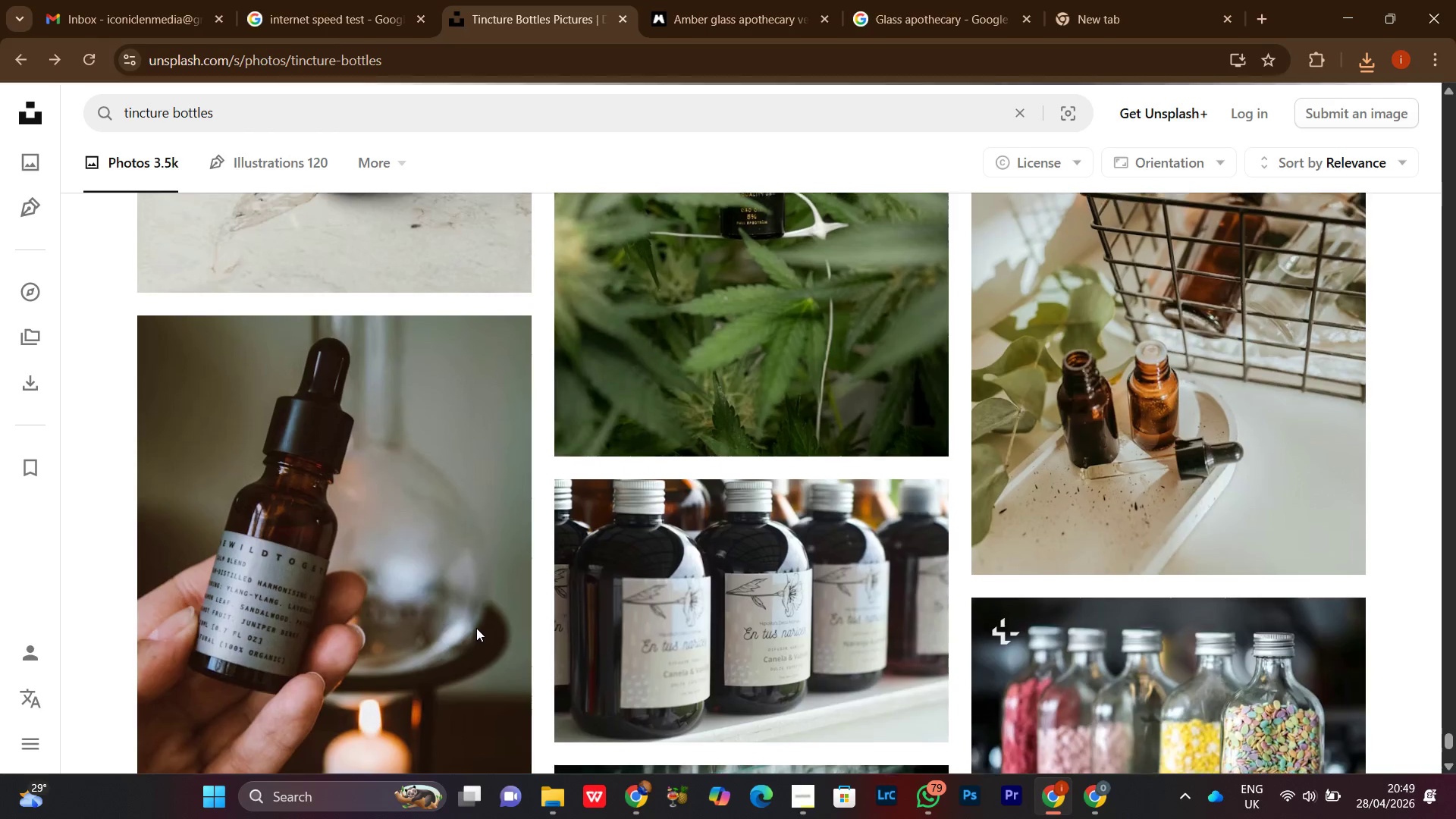 
scroll: coordinate [476, 628], scroll_direction: up, amount: 3.0
 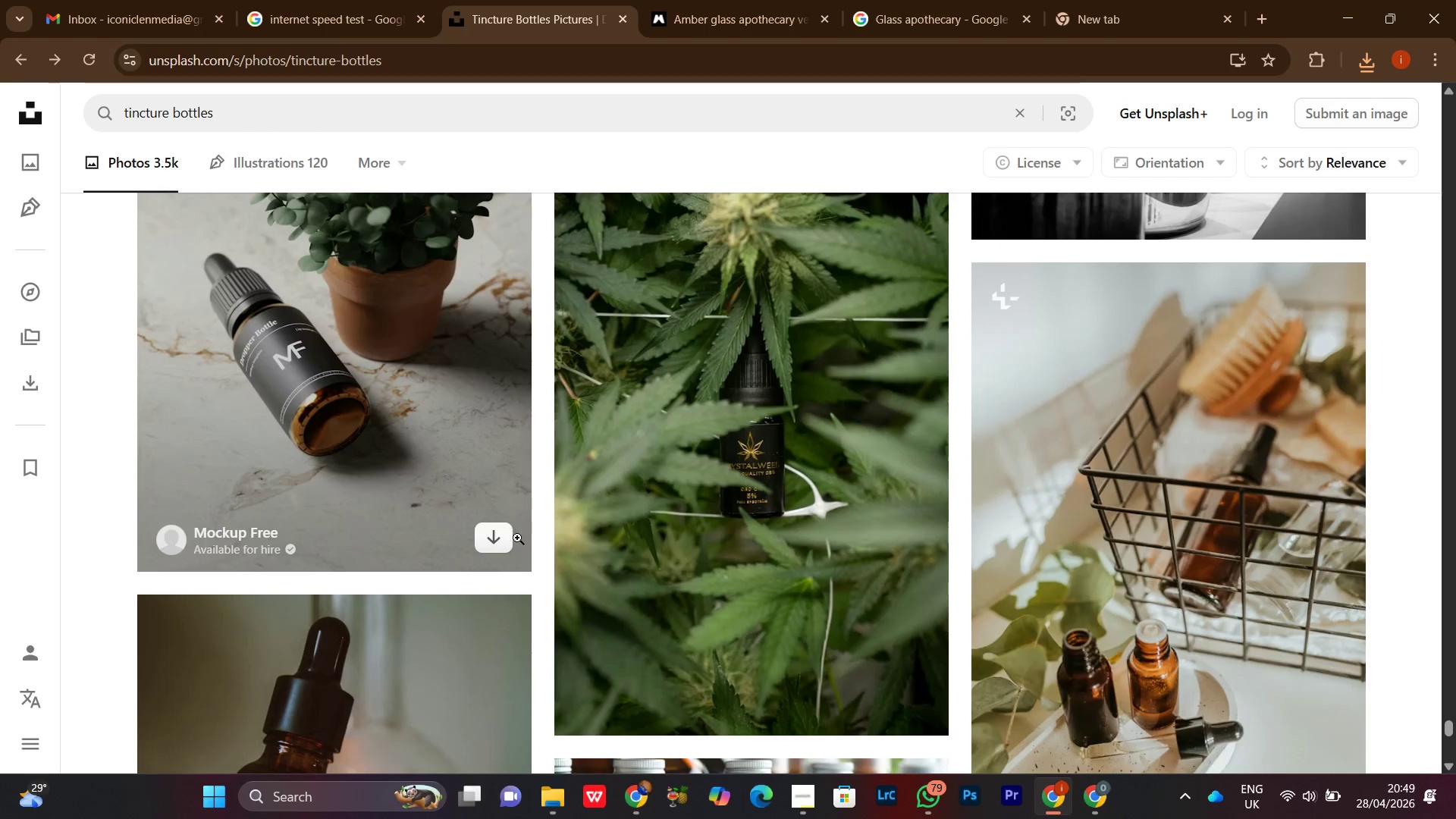 
left_click([491, 538])
 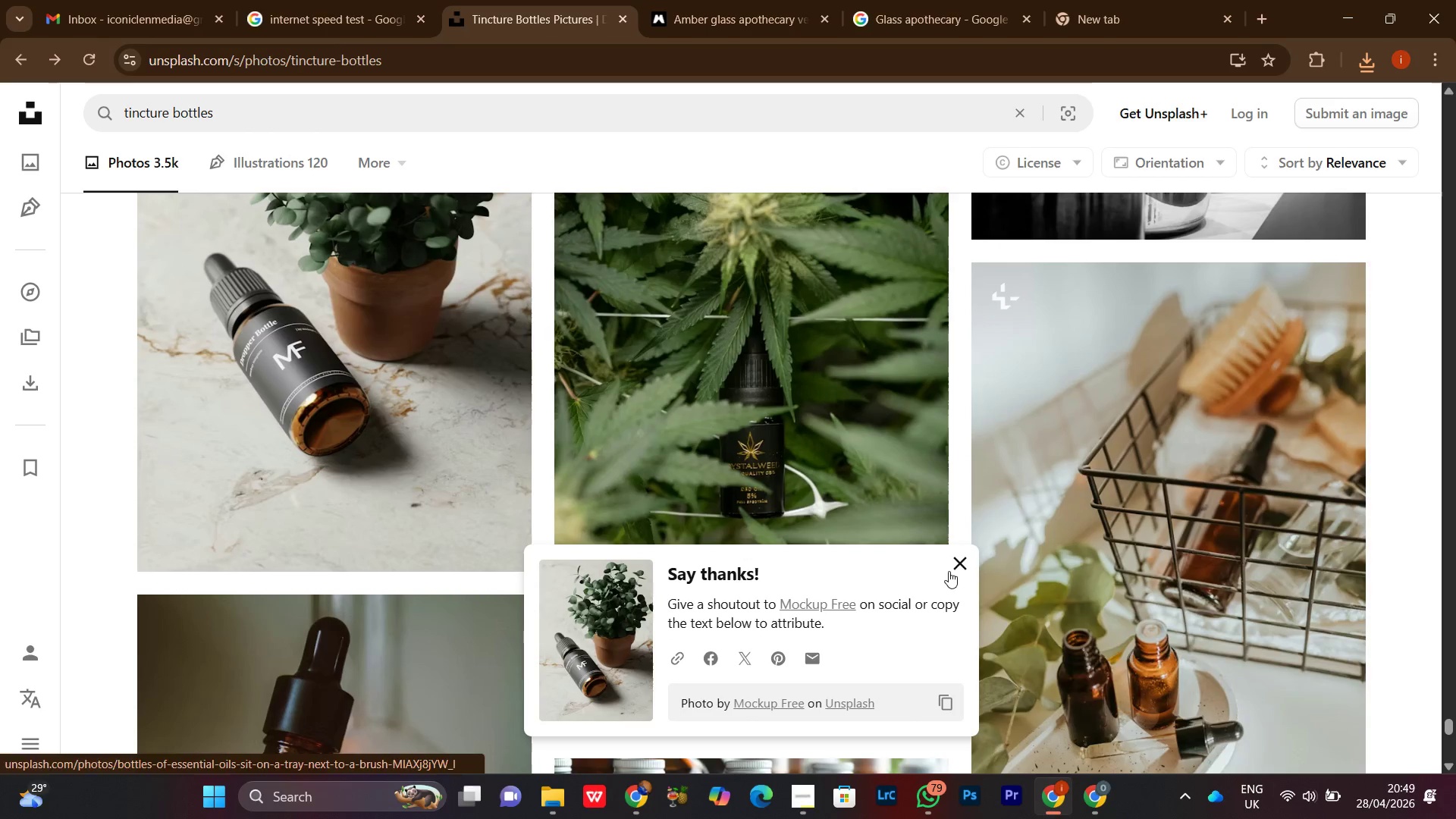 
left_click([959, 560])
 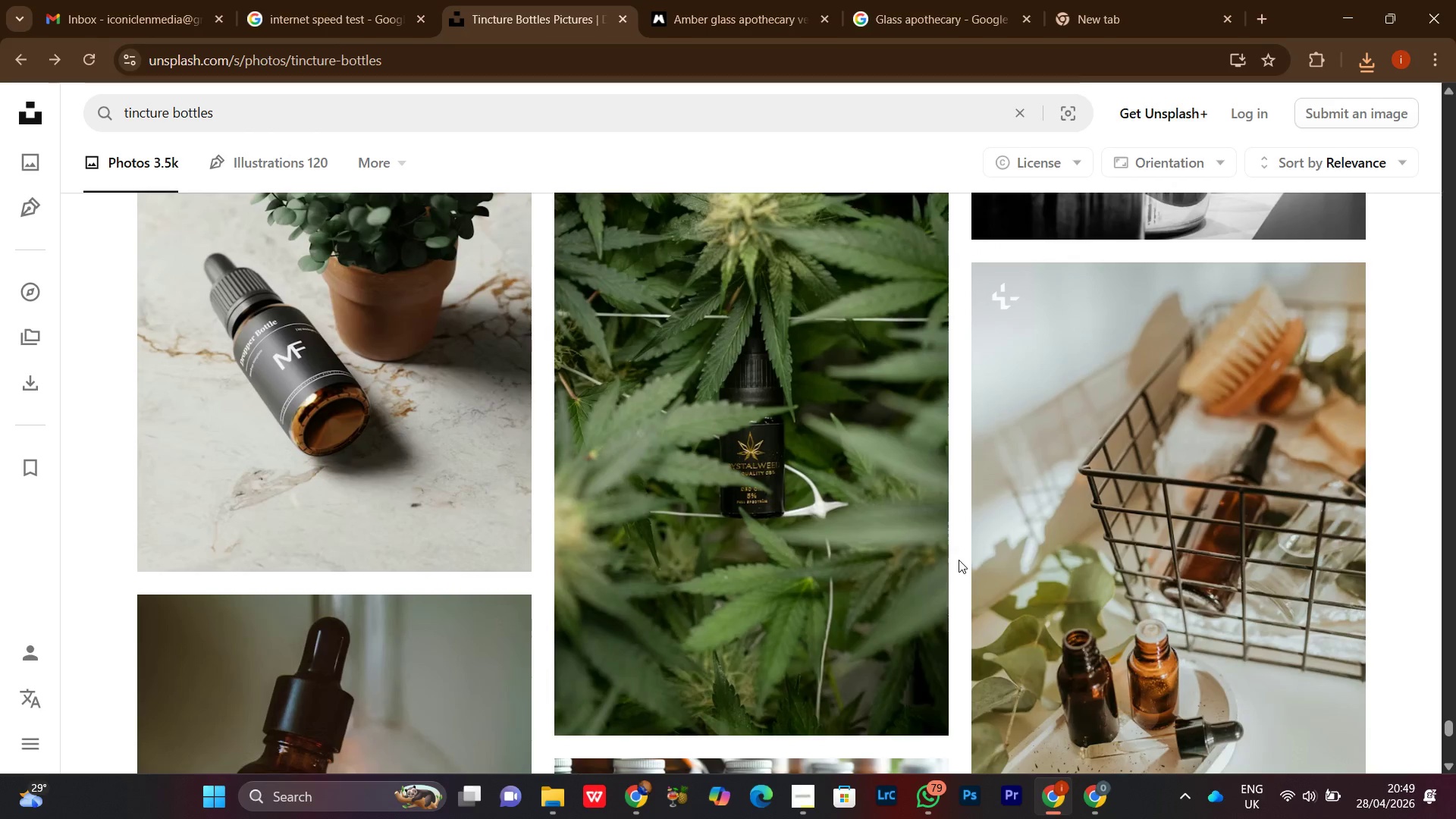 
scroll: coordinate [959, 560], scroll_direction: down, amount: 4.0
 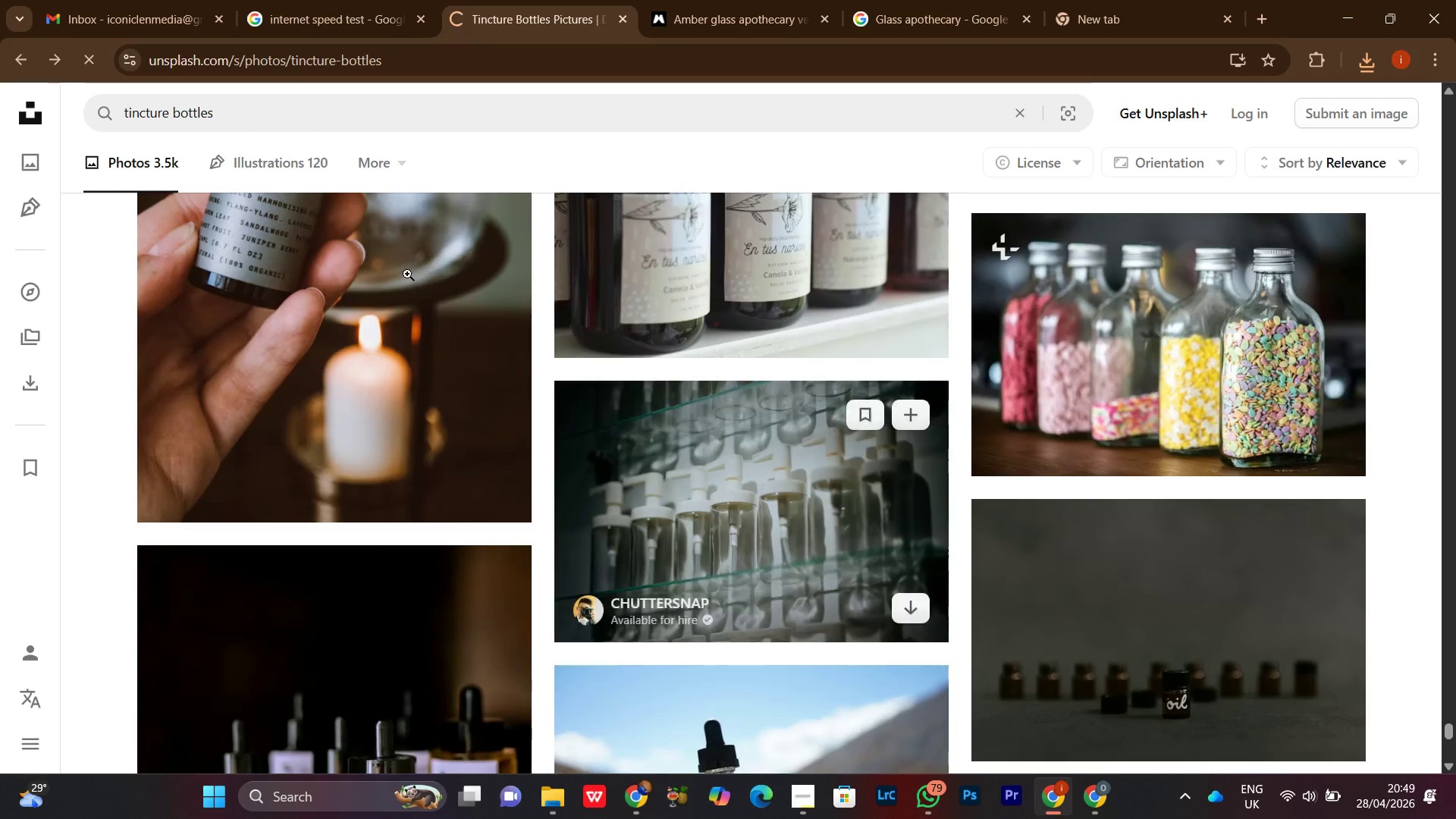 
left_click([341, 0])
 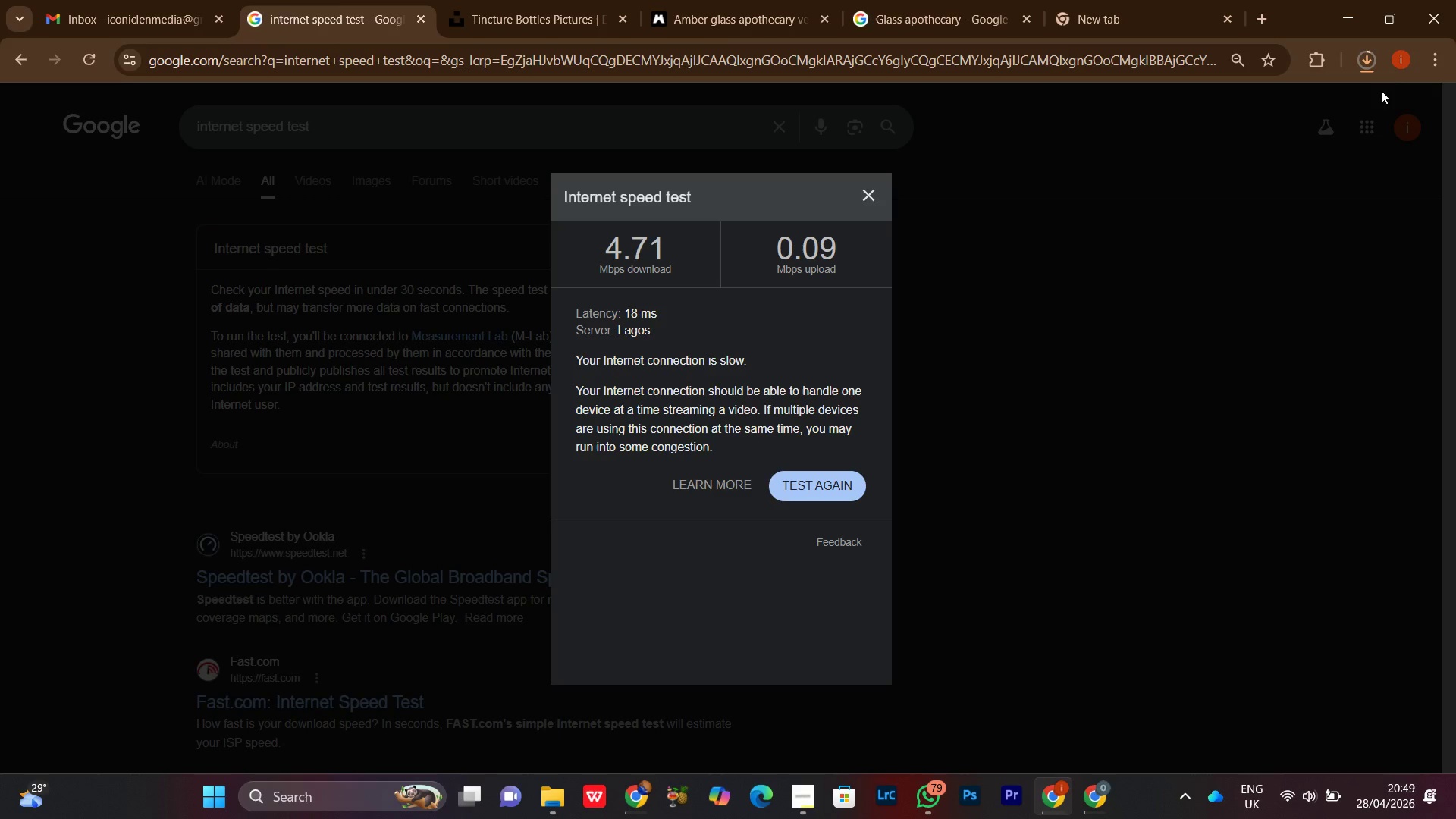 
left_click([1364, 58])
 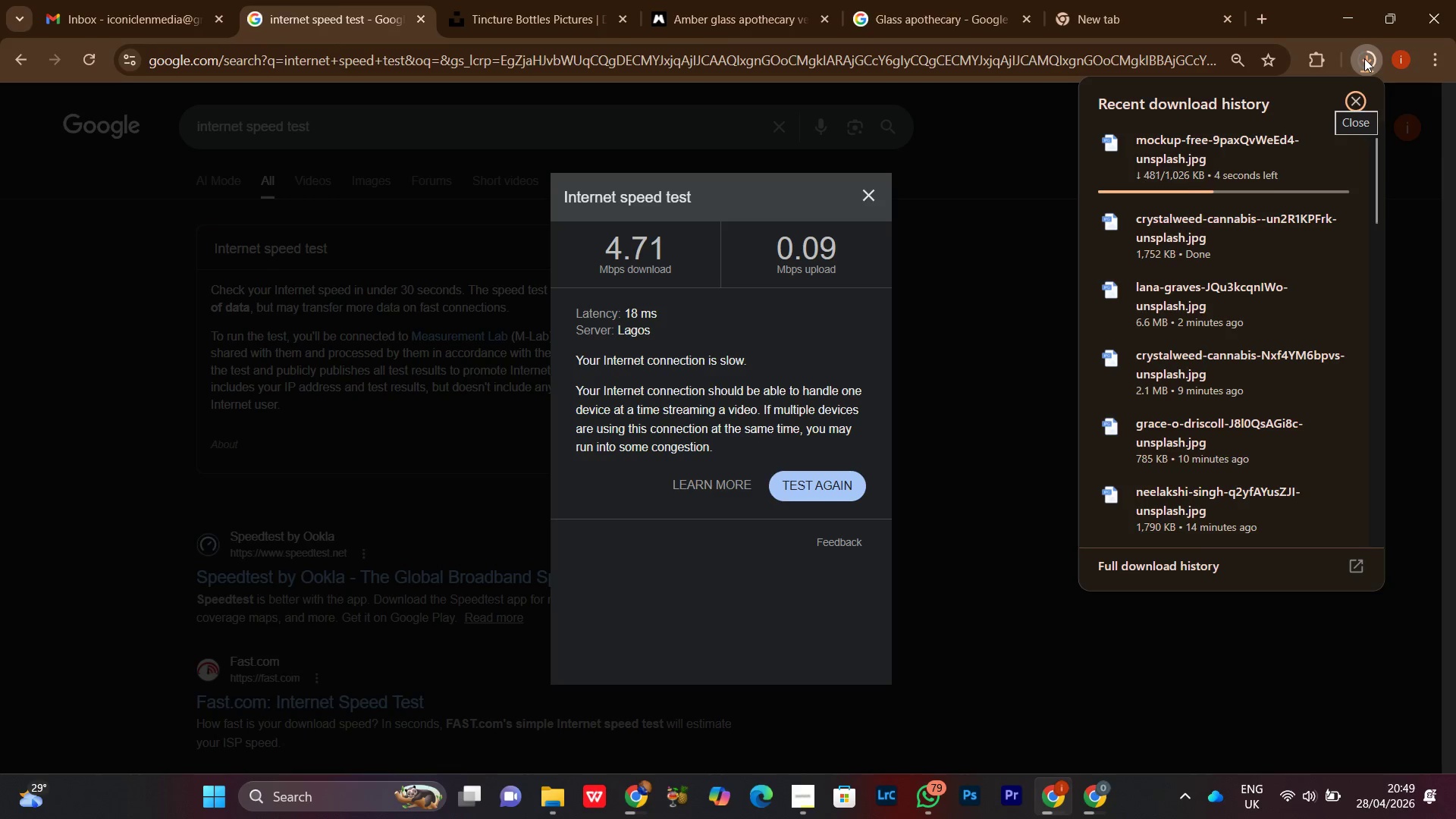 
left_click([1364, 58])
 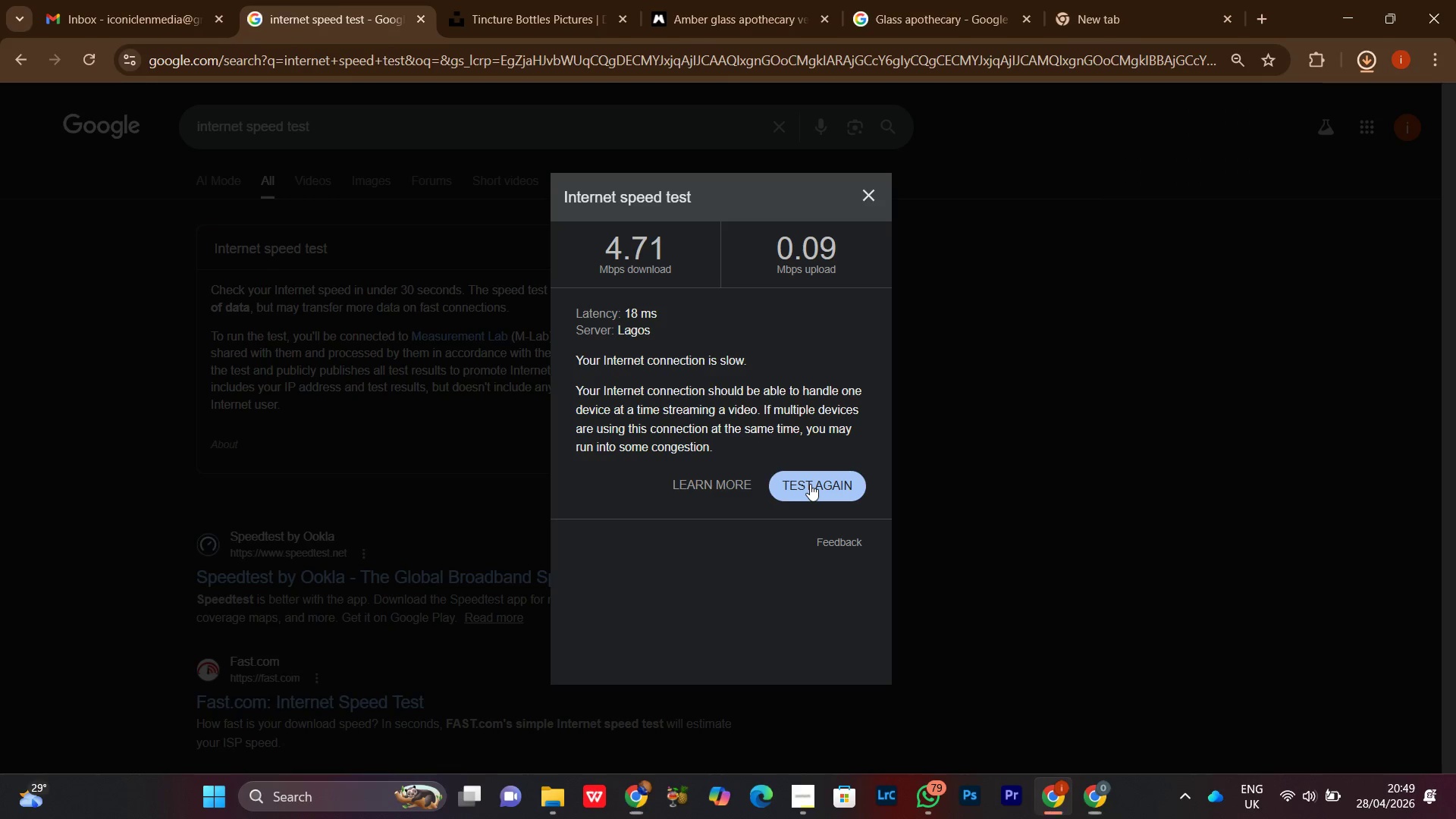 
left_click([810, 484])
 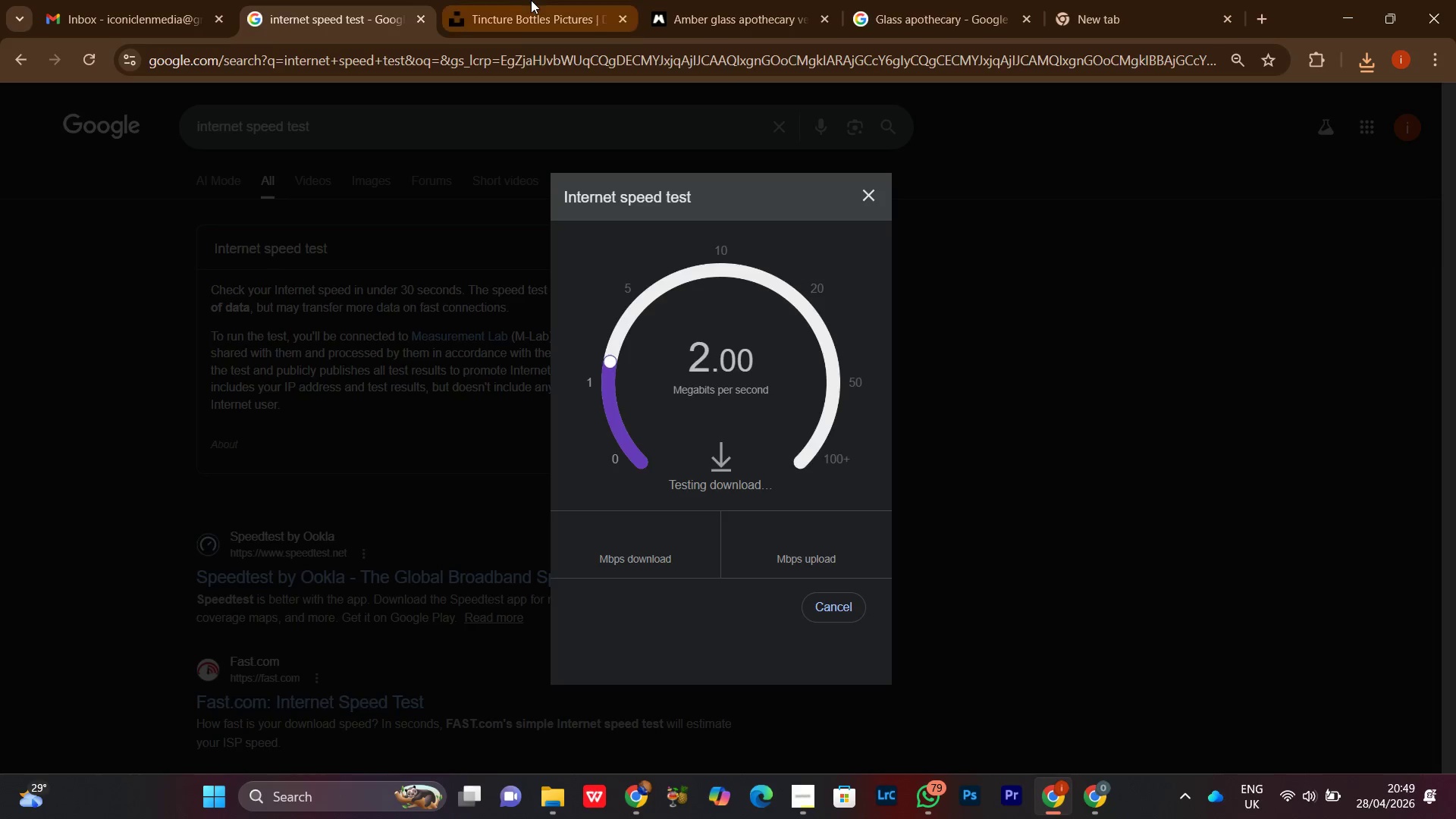 
wait(5.84)
 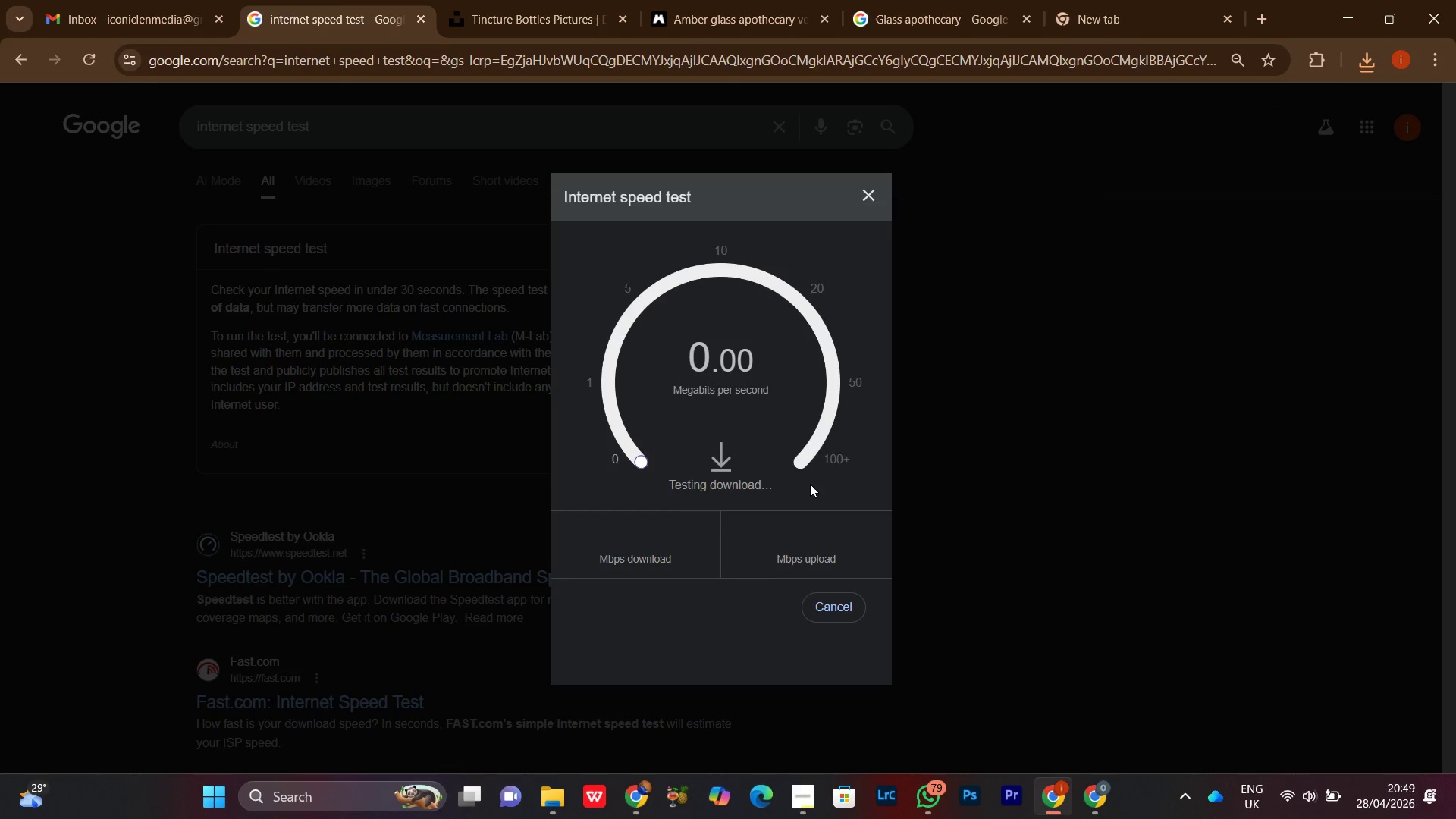 
left_click([1155, 0])
 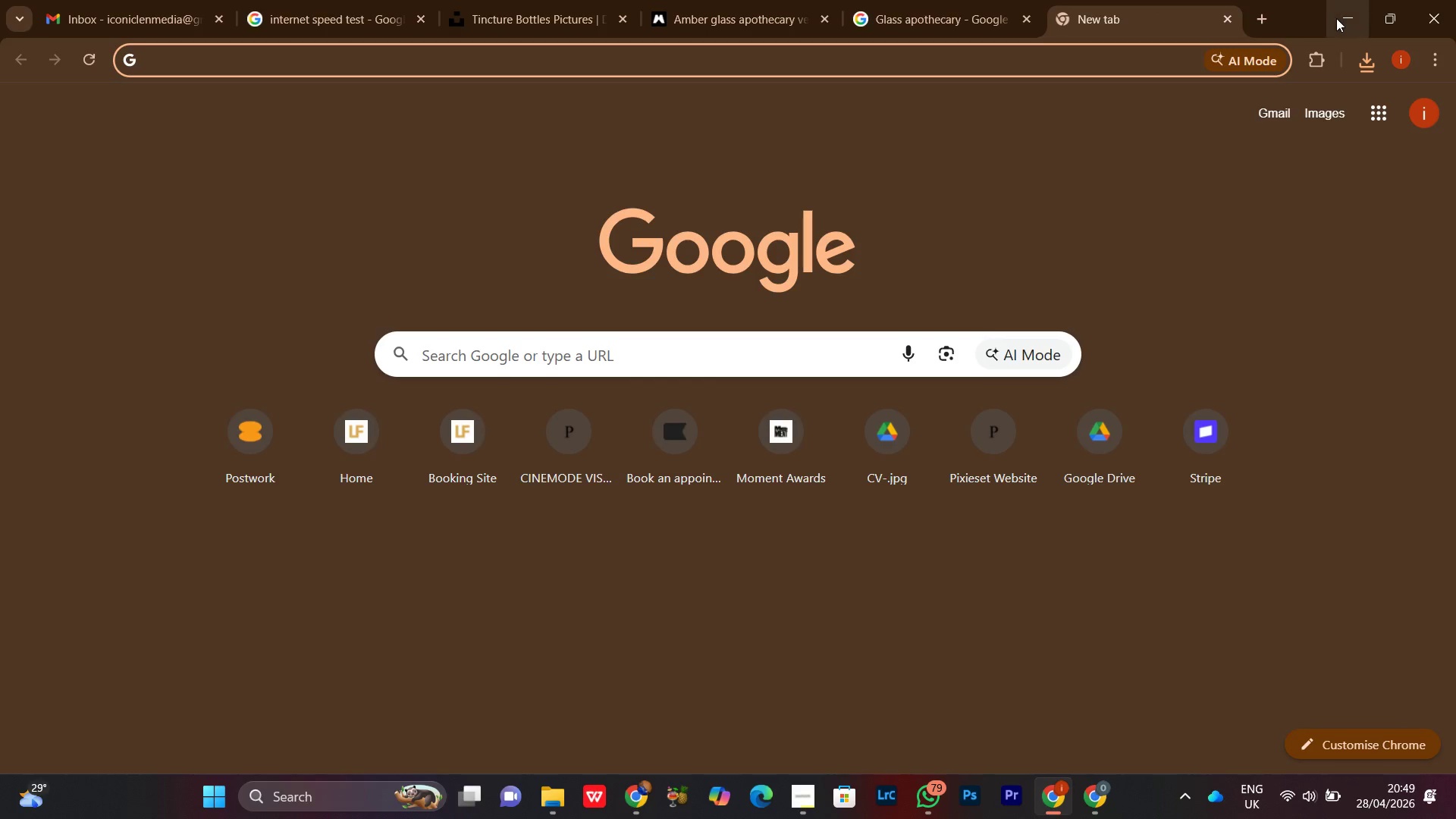 
left_click([1338, 19])
 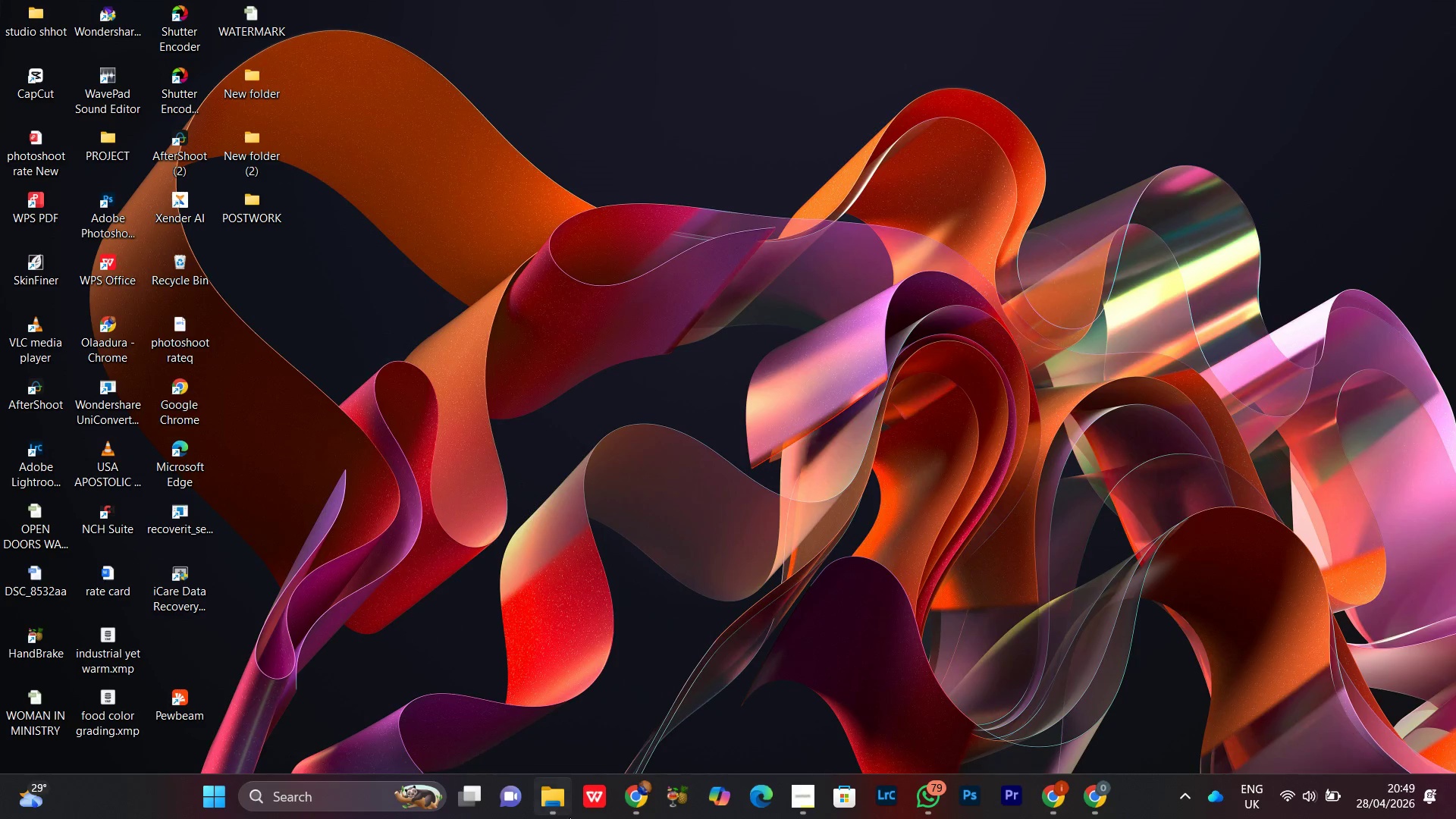 
left_click([560, 812])
 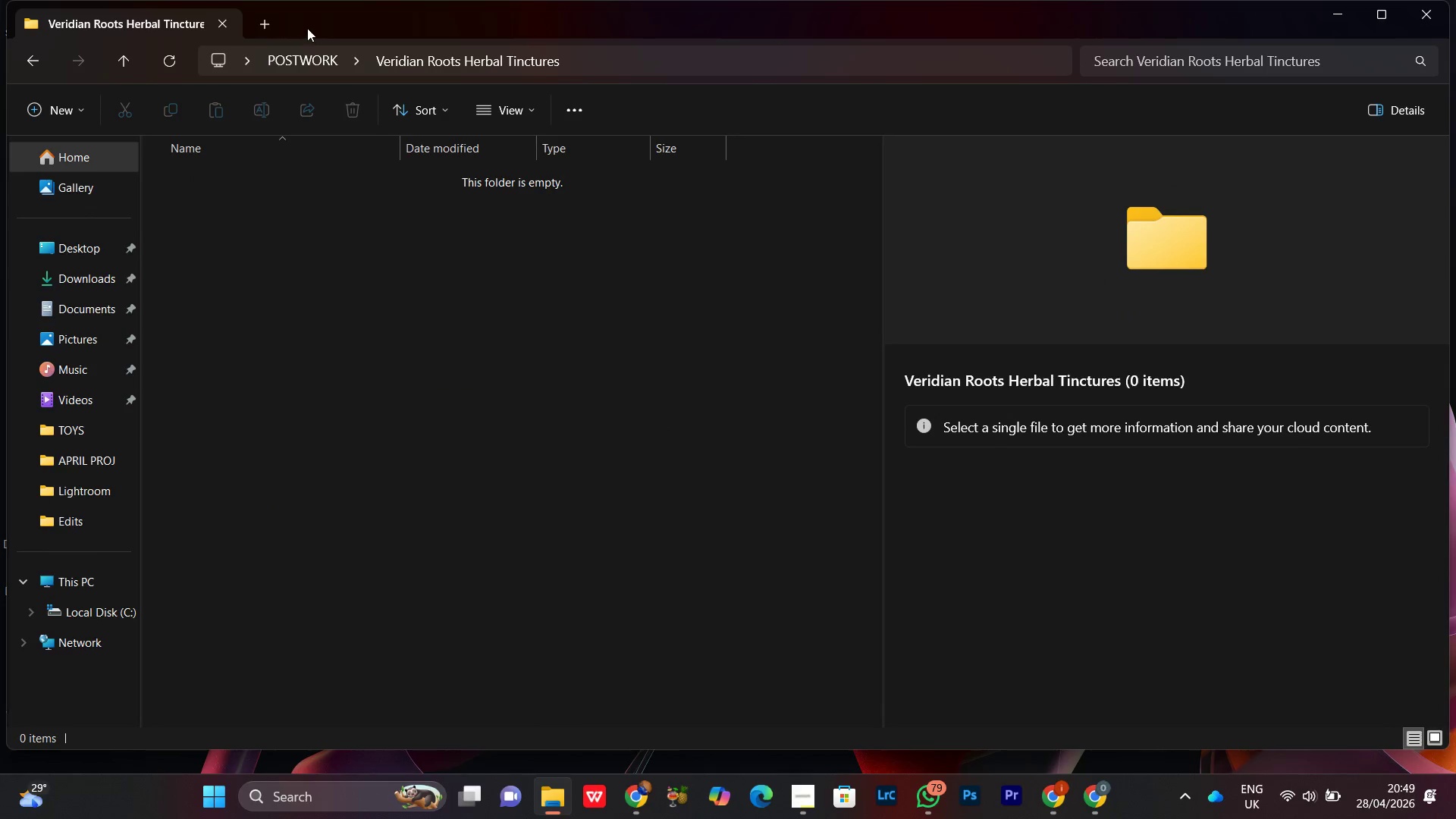 
left_click([268, 26])
 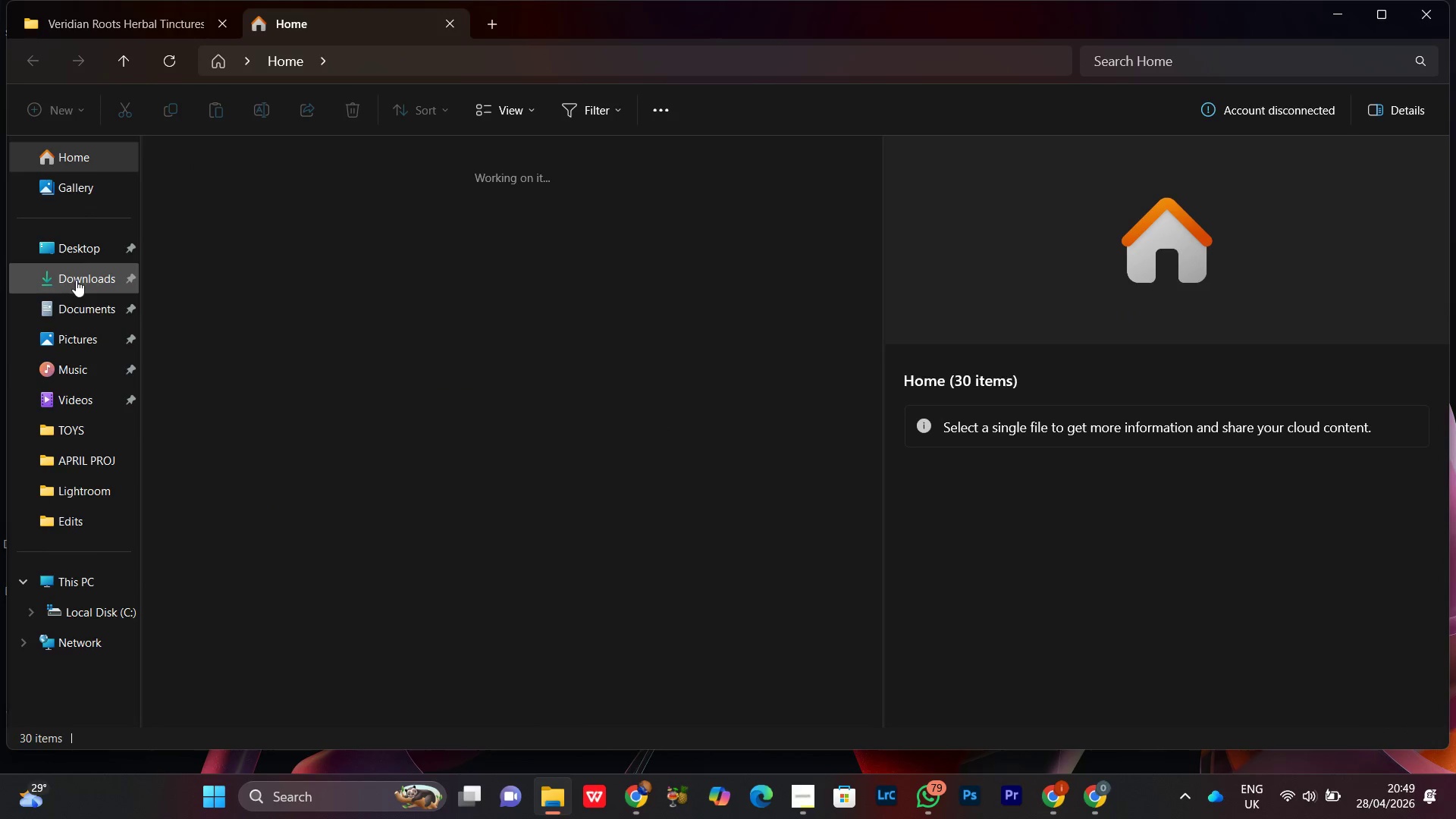 
left_click([77, 278])
 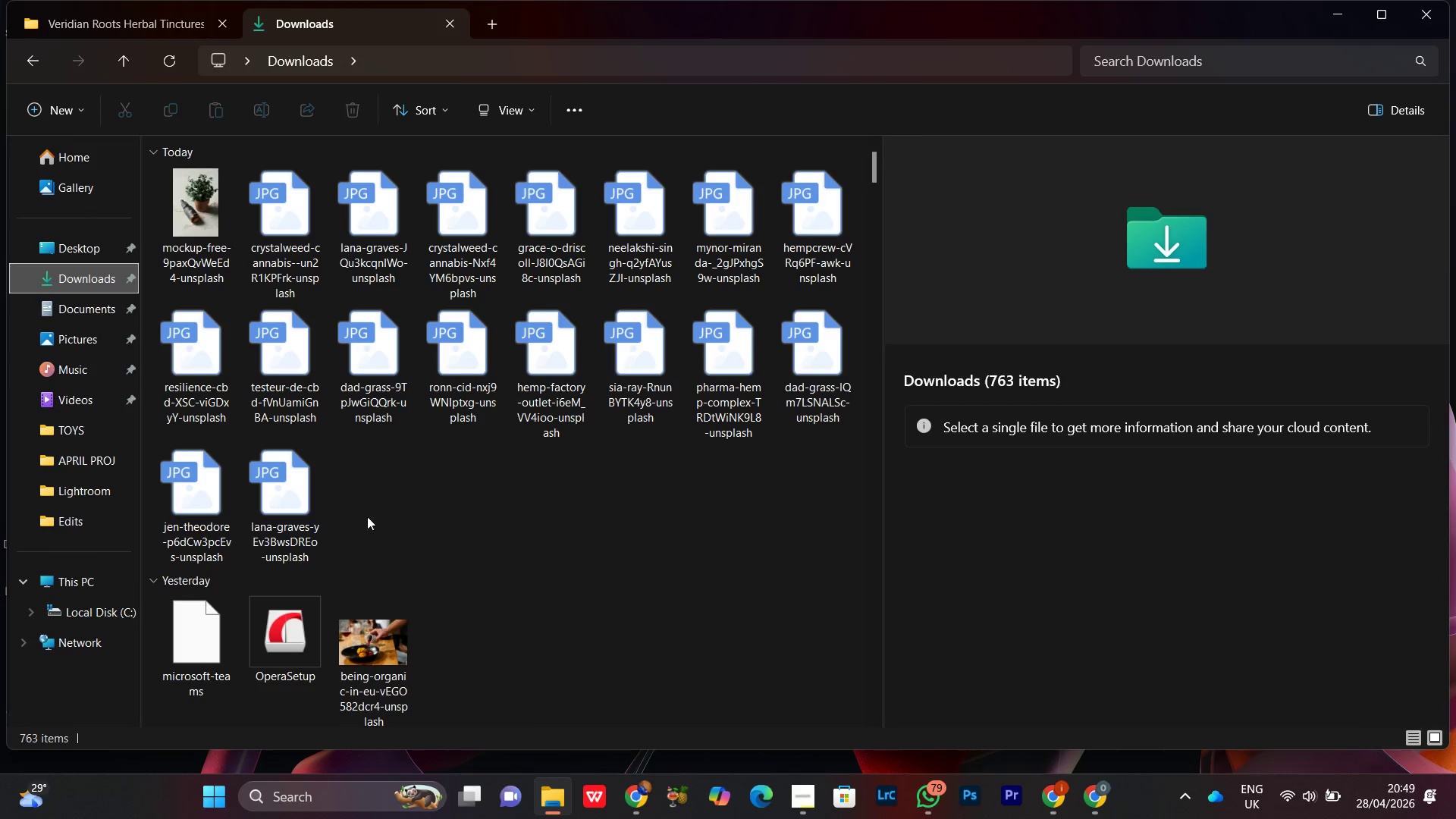 
left_click([288, 527])
 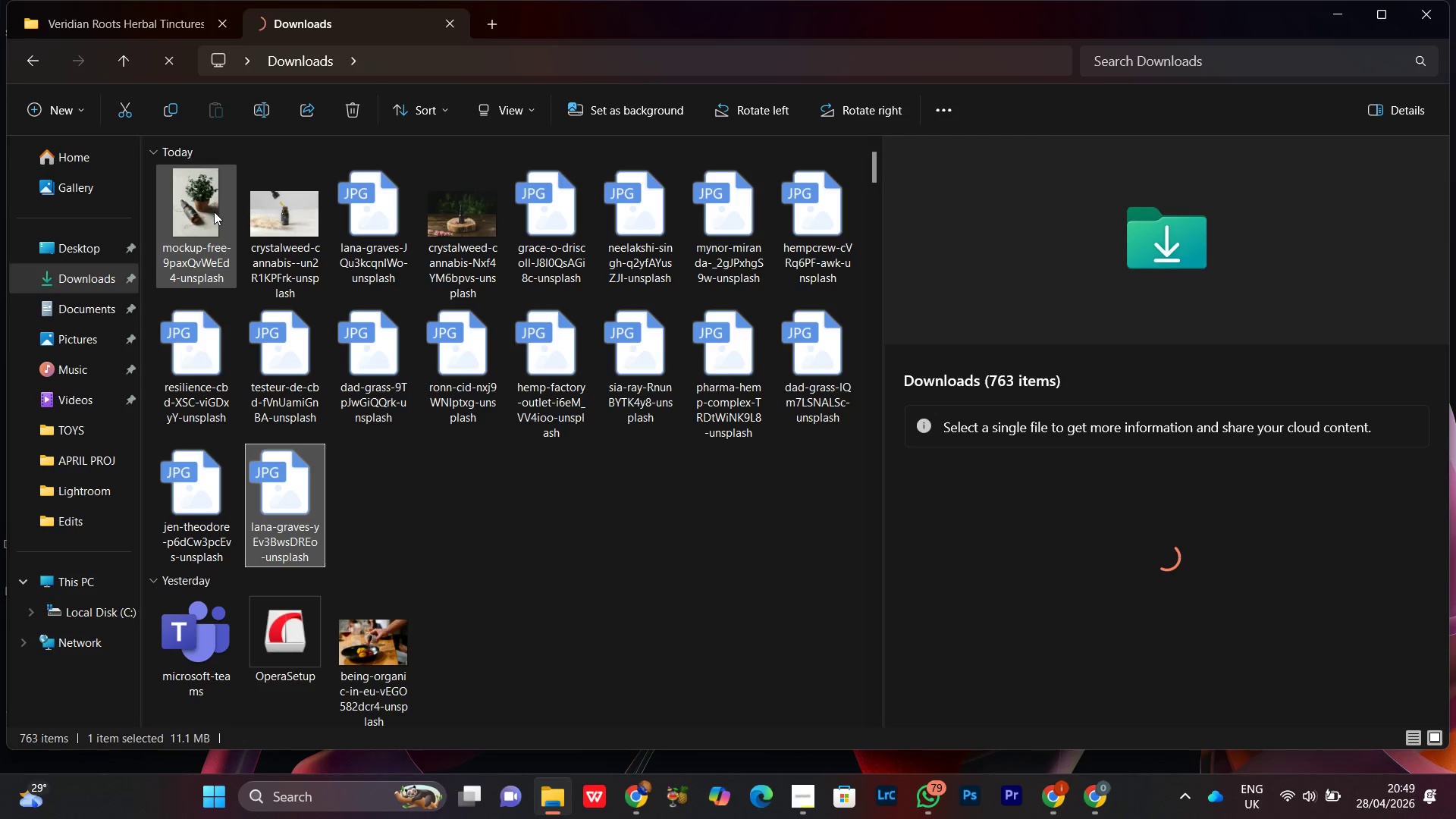 
hold_key(key=ShiftLeft, duration=0.58)
left_click([214, 212])
 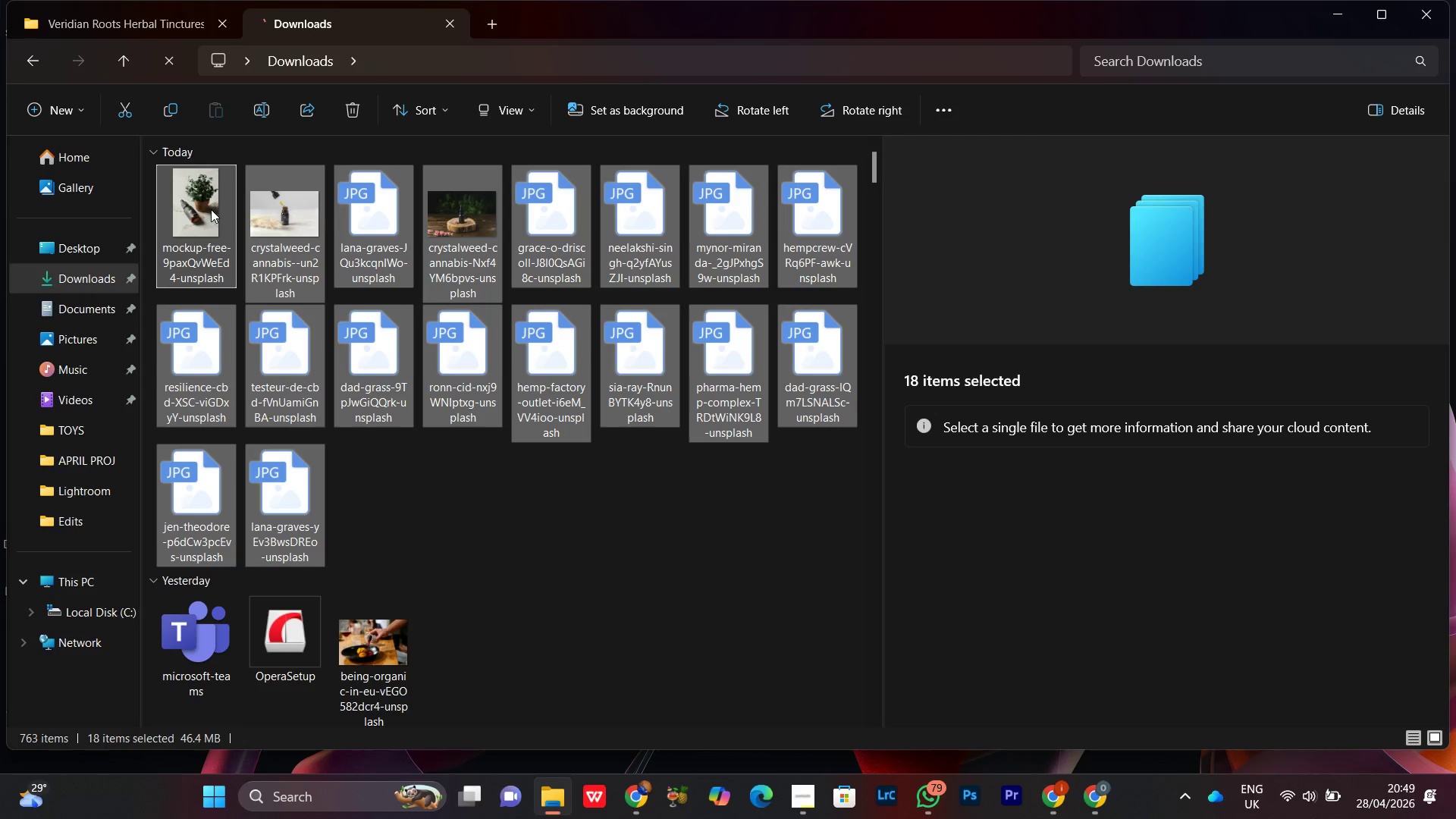 
key(Control+X)
 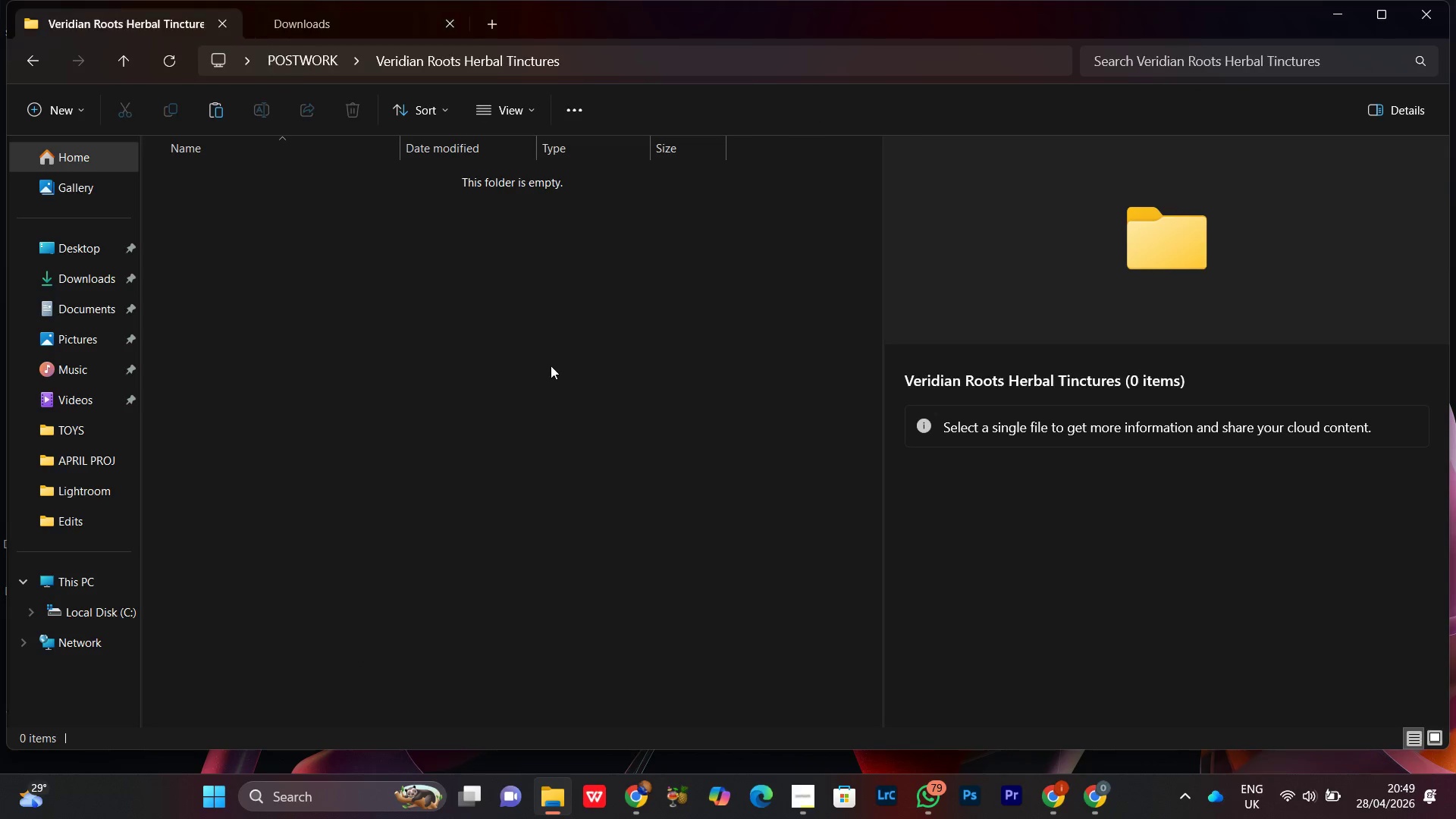 
right_click([441, 303])
 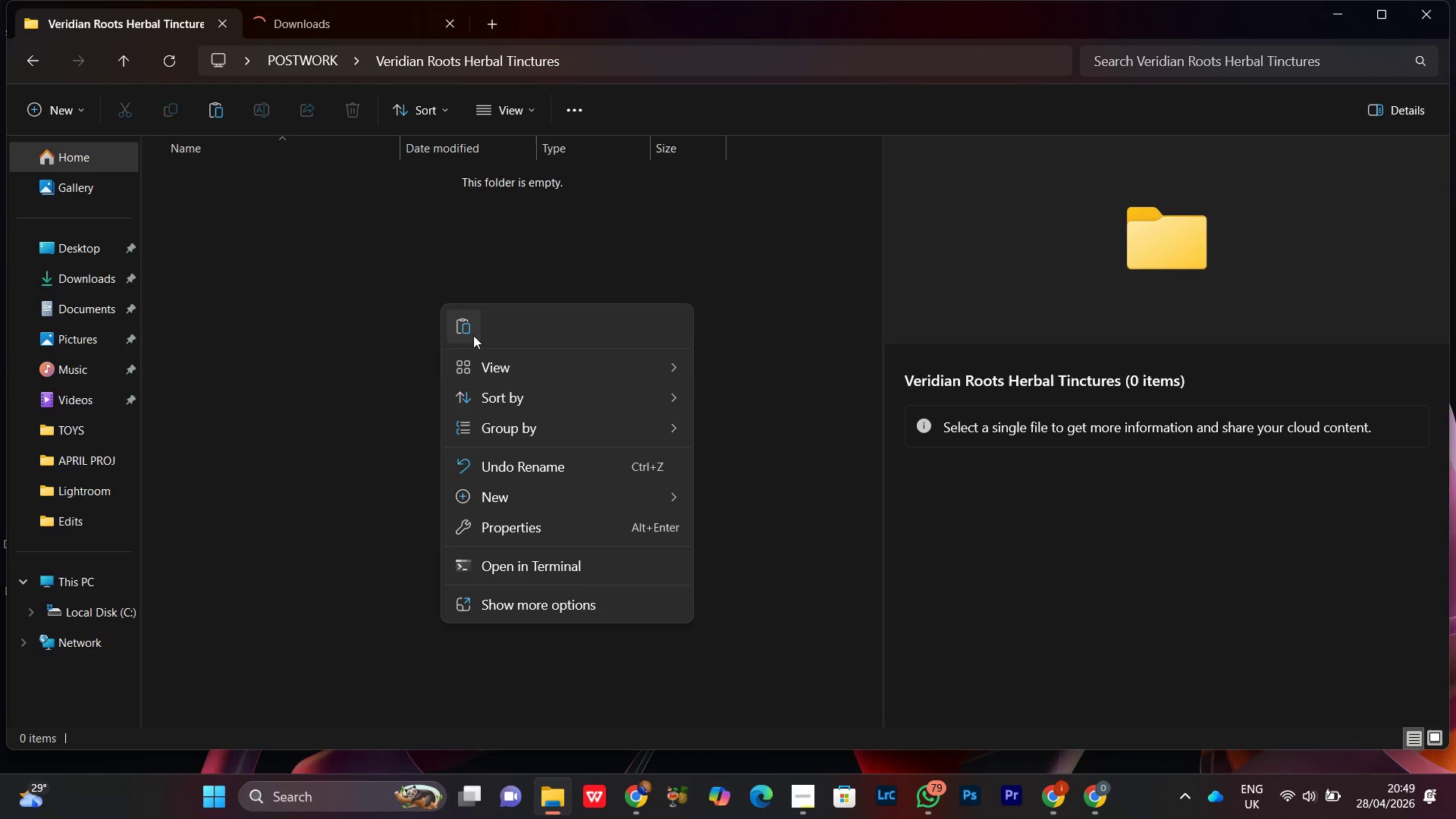 
left_click([468, 332])
 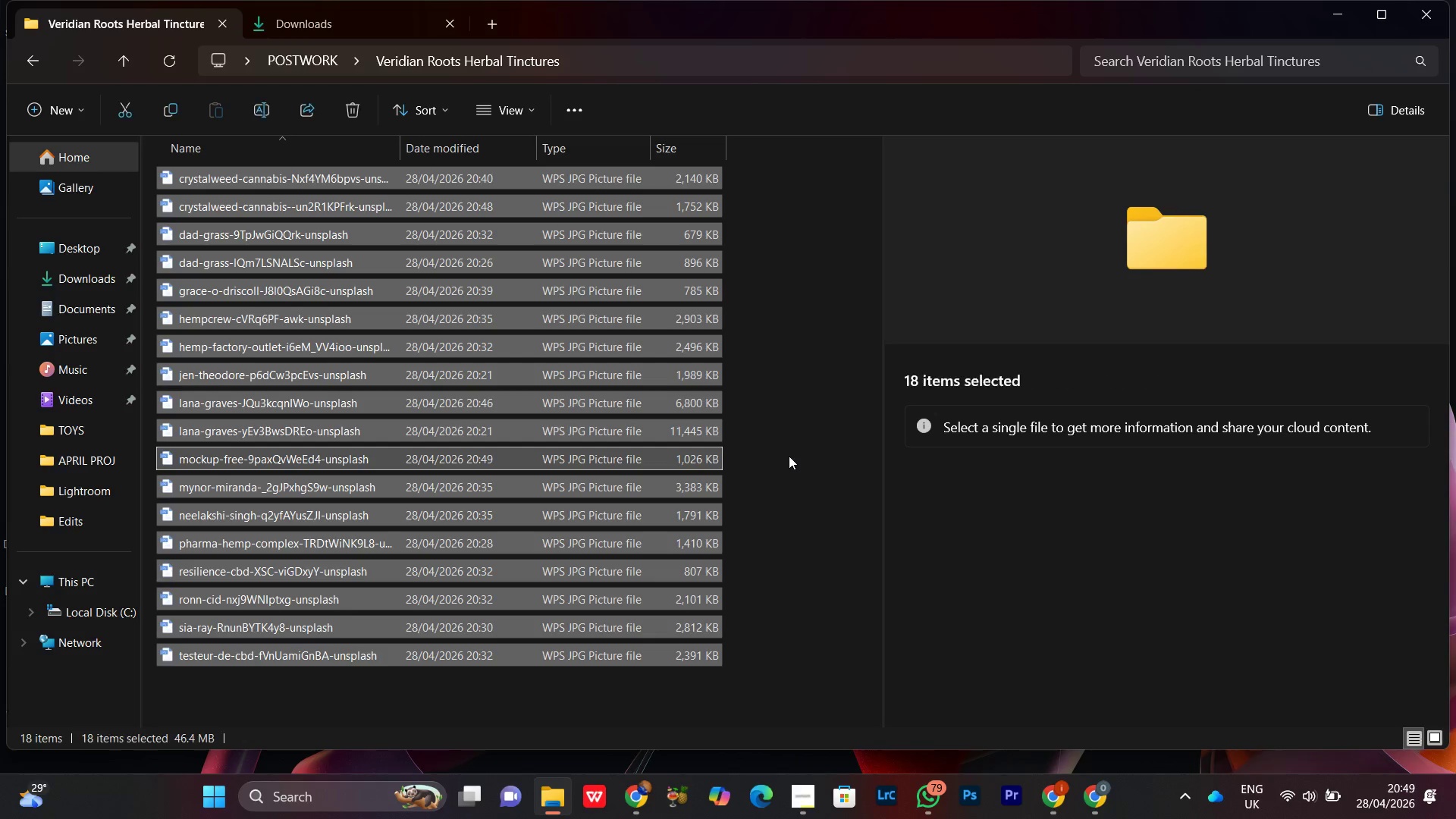 
left_click([795, 353])
 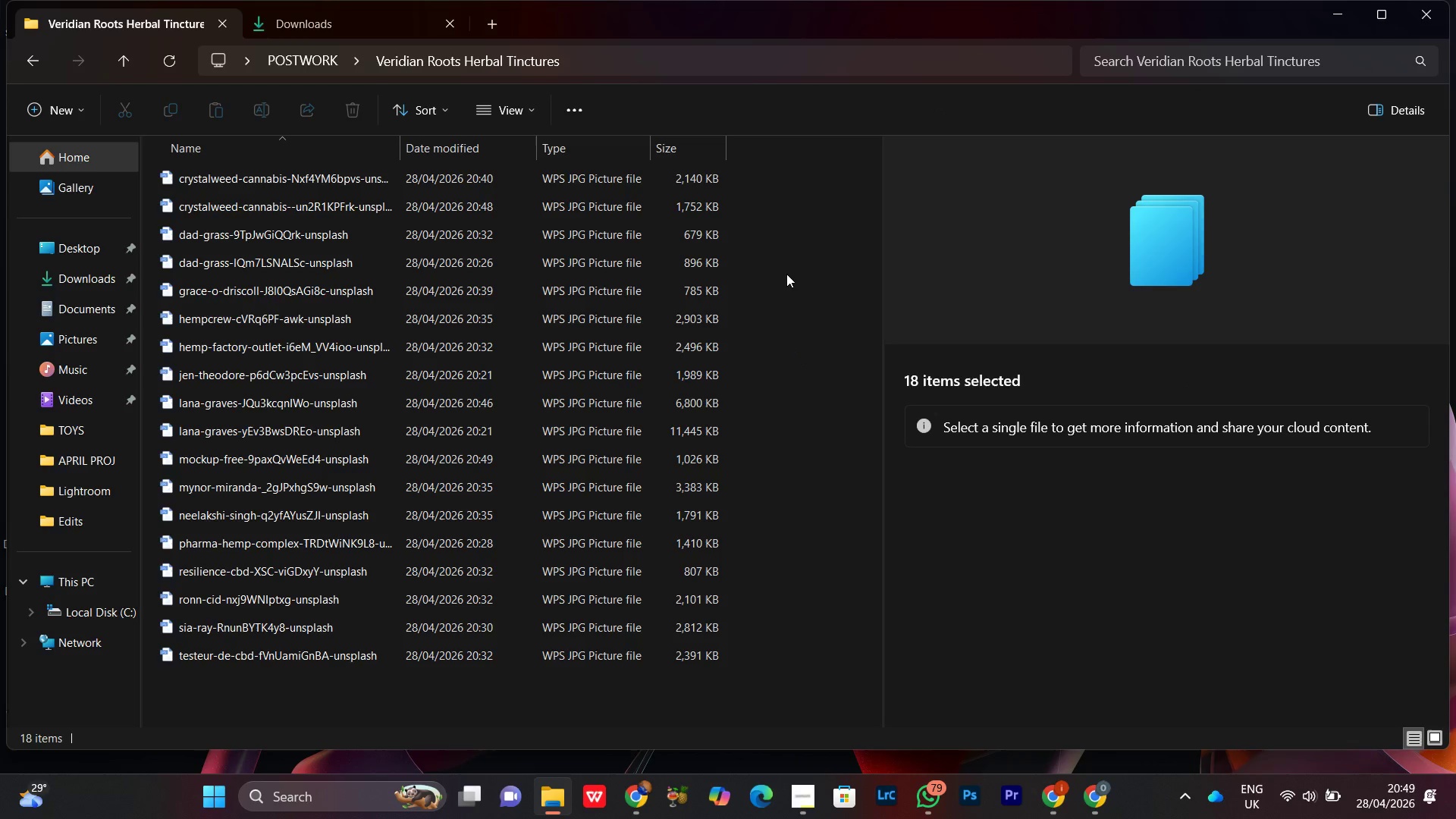 
right_click([786, 274])
 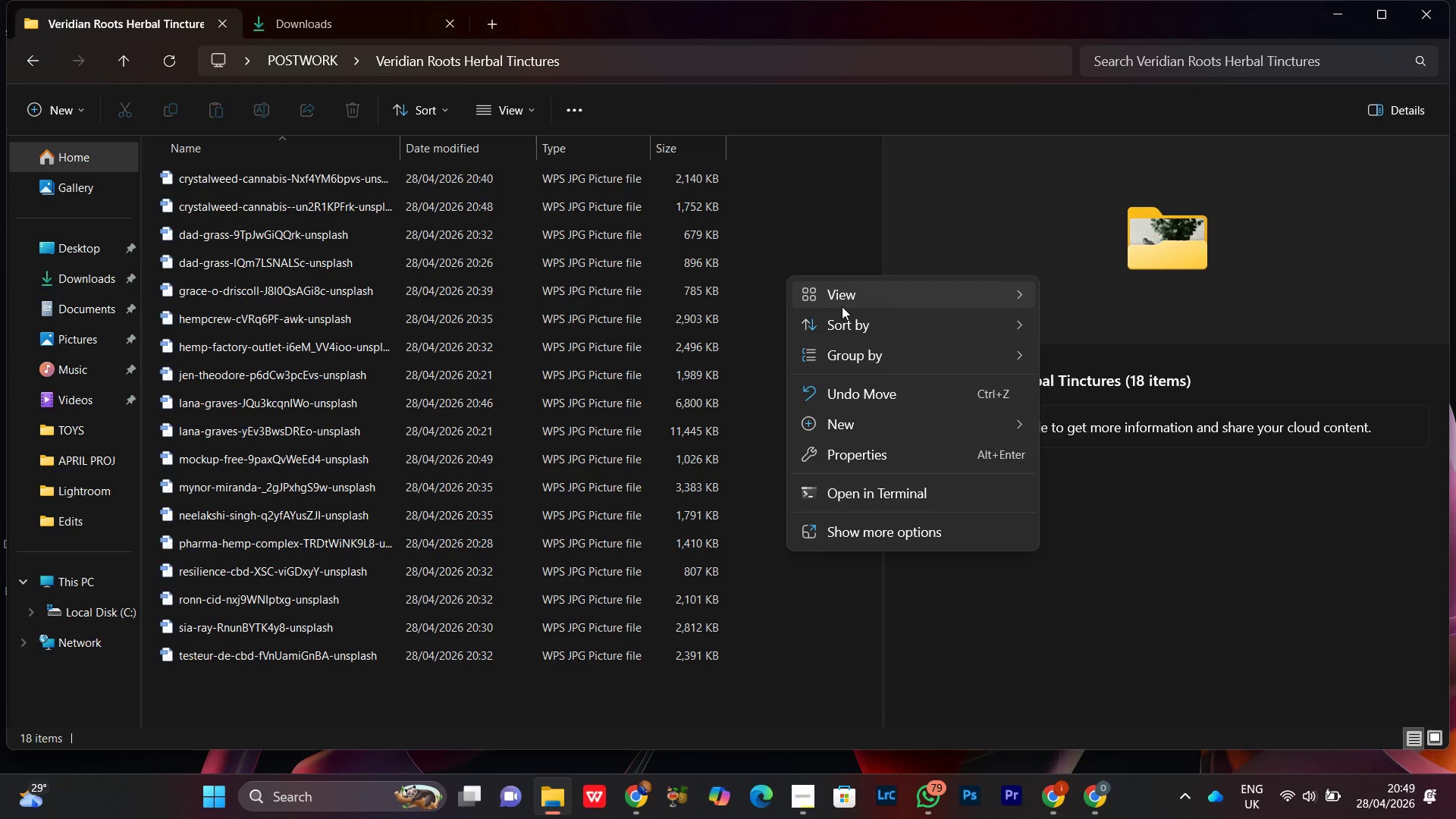 
left_click([843, 303])
 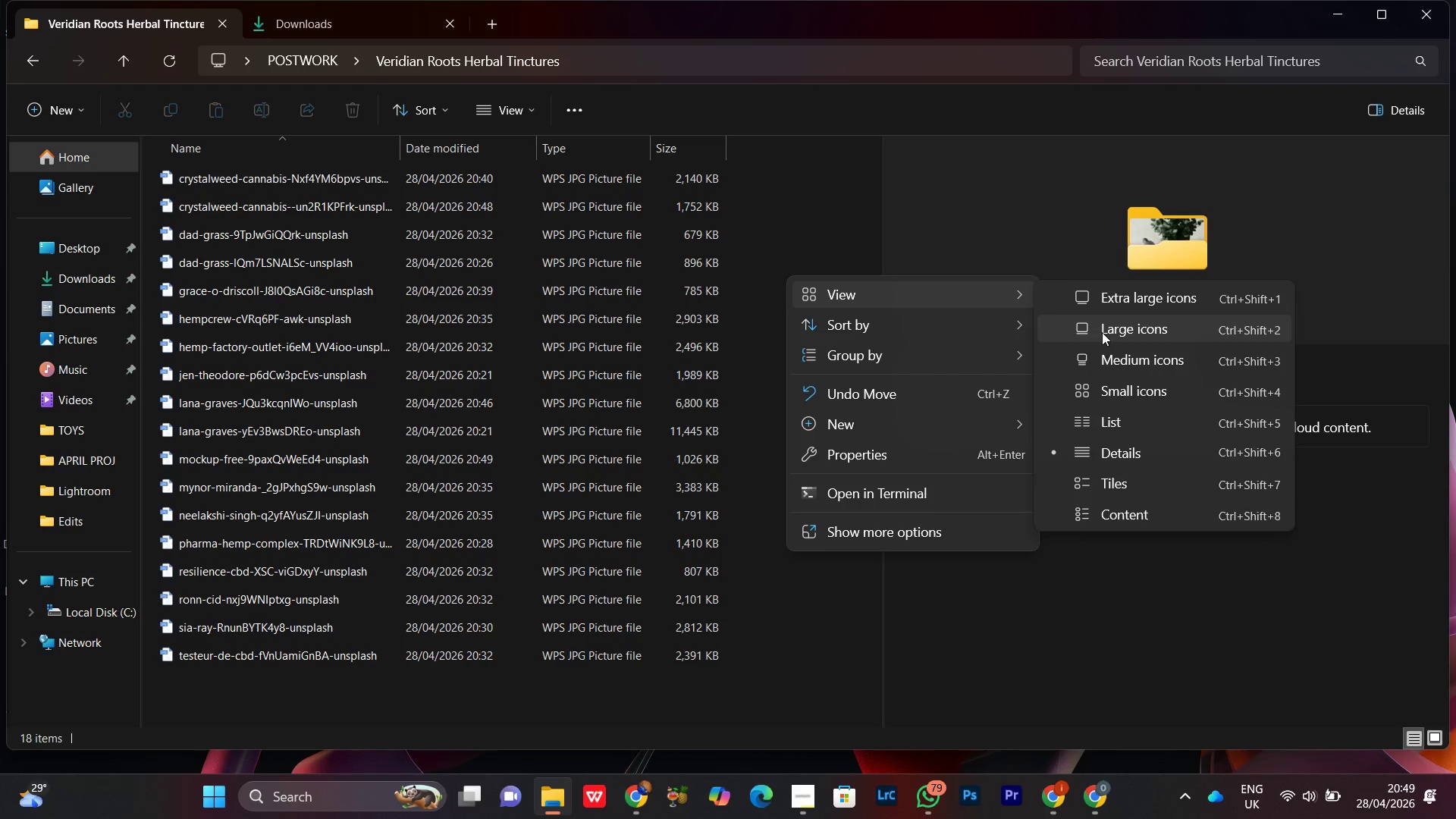 
left_click([1102, 332])
 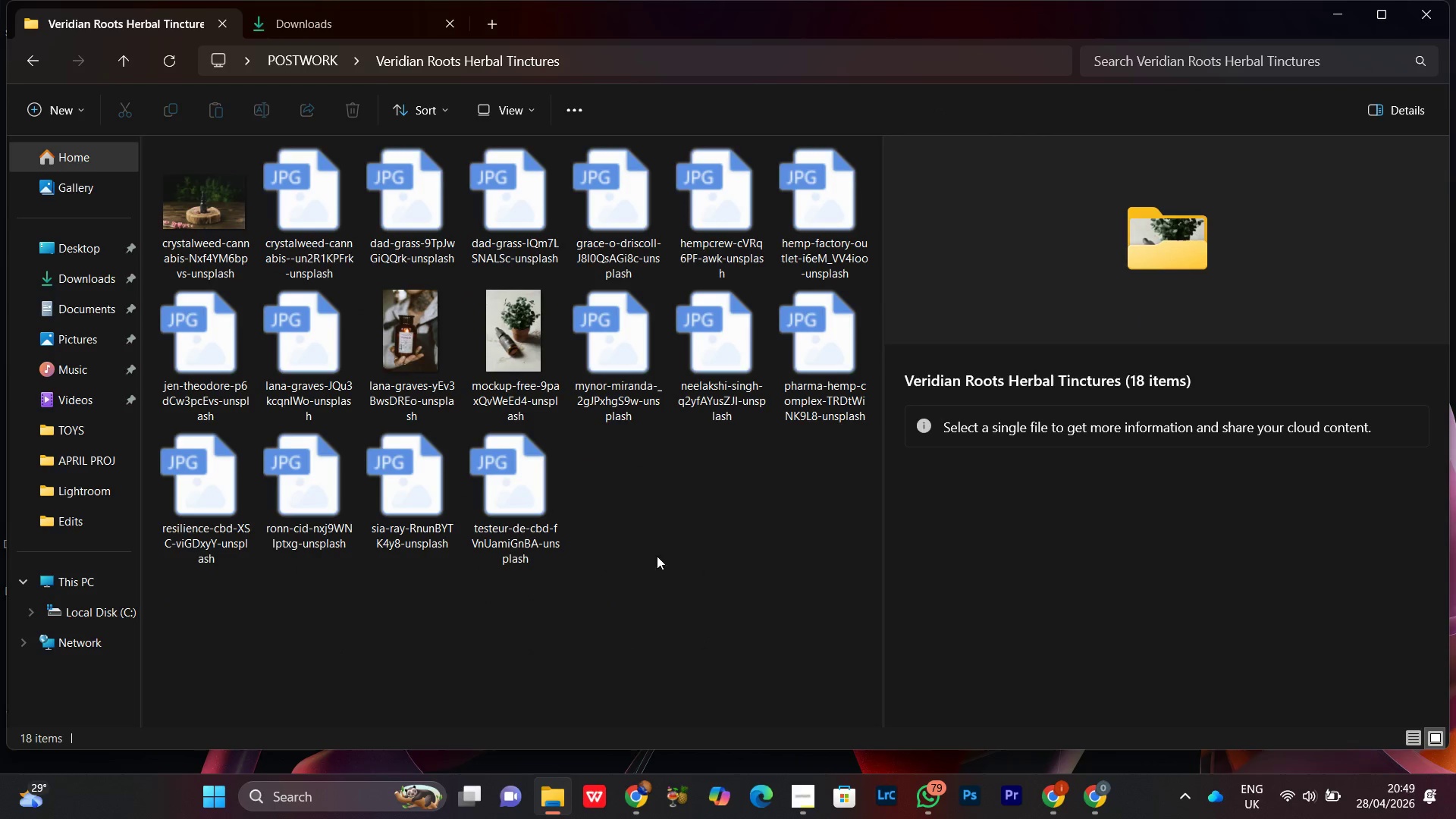 
left_click([613, 543])
 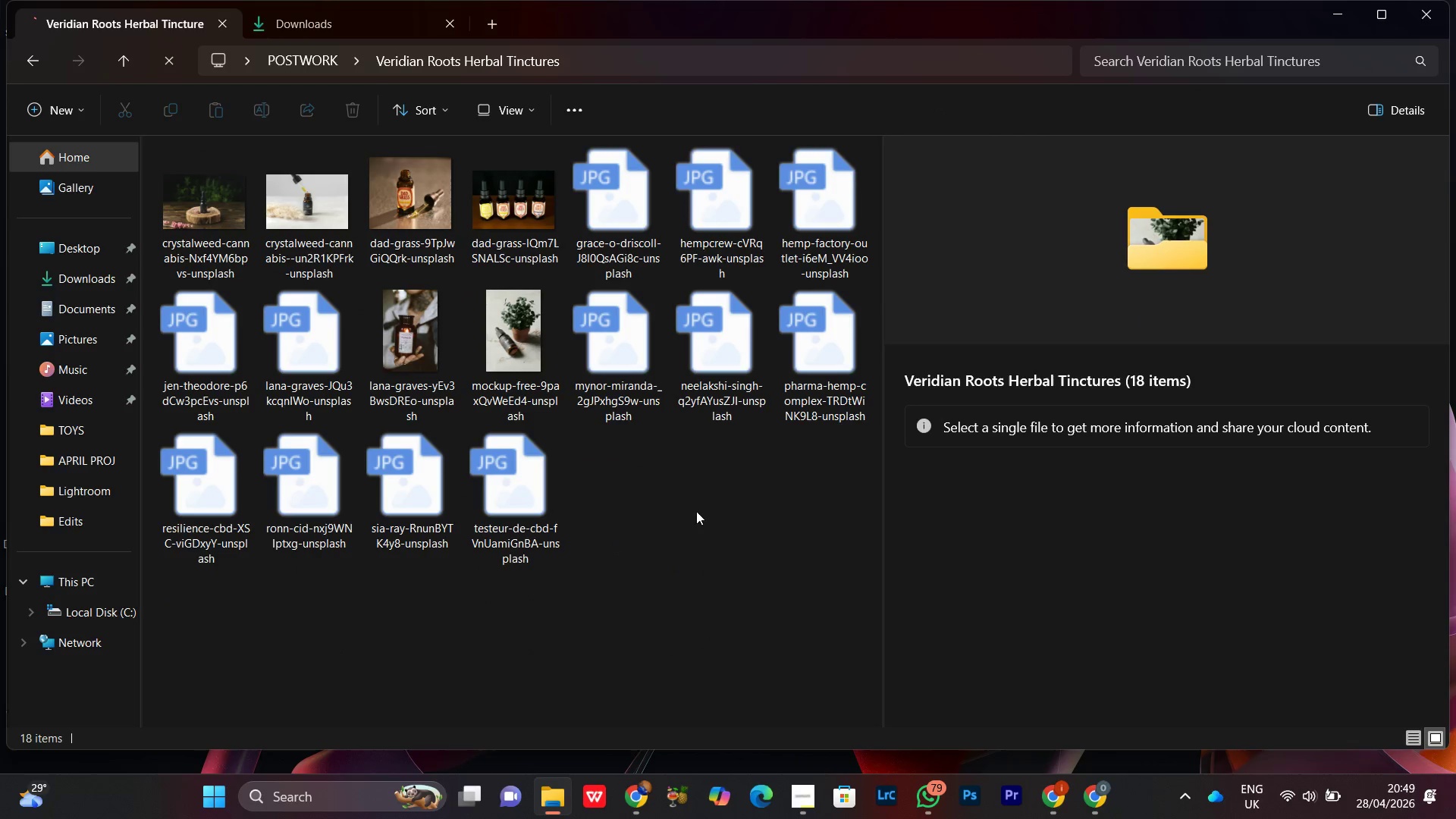 
left_click([661, 501])
 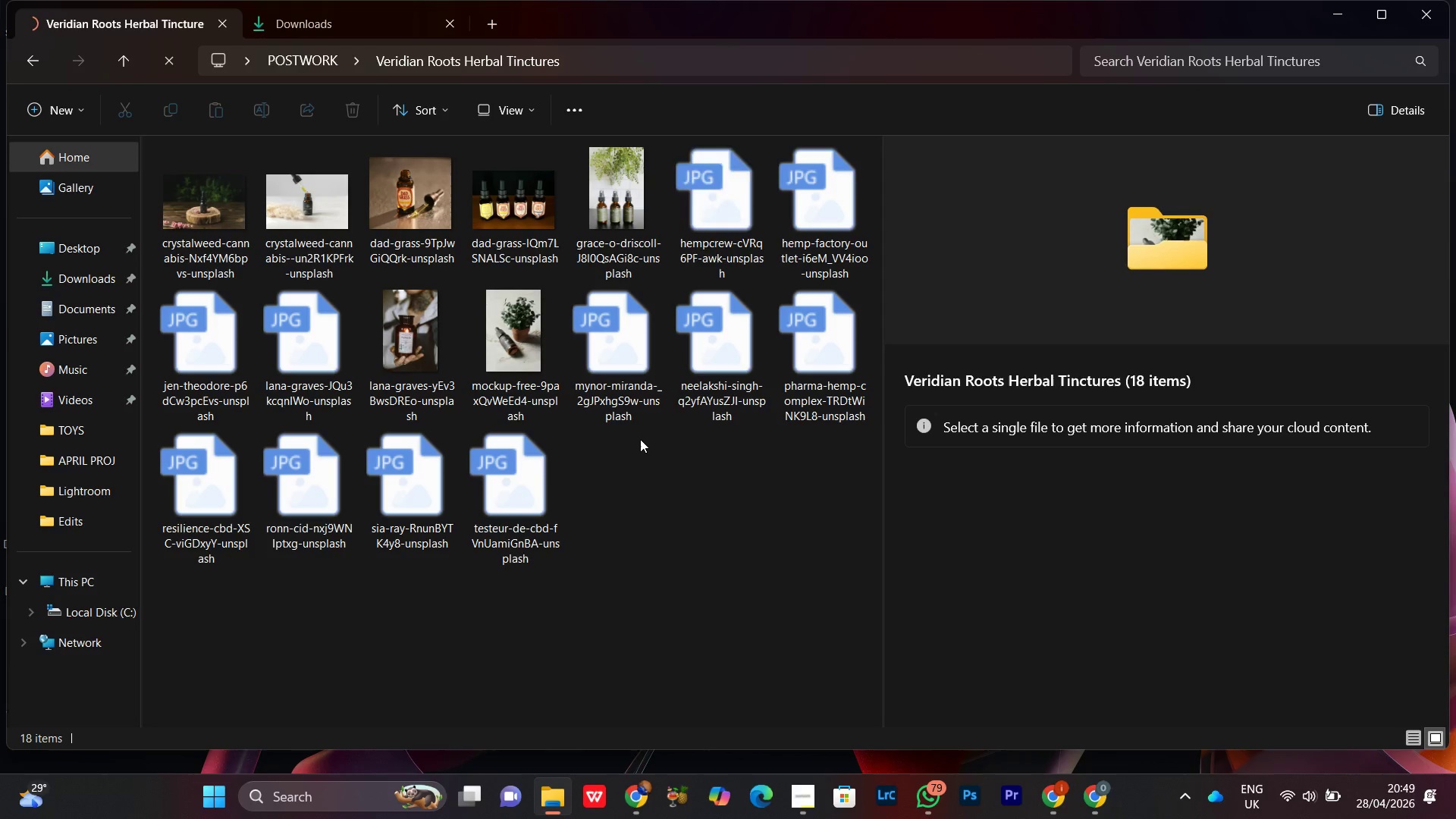 
right_click([640, 438])
 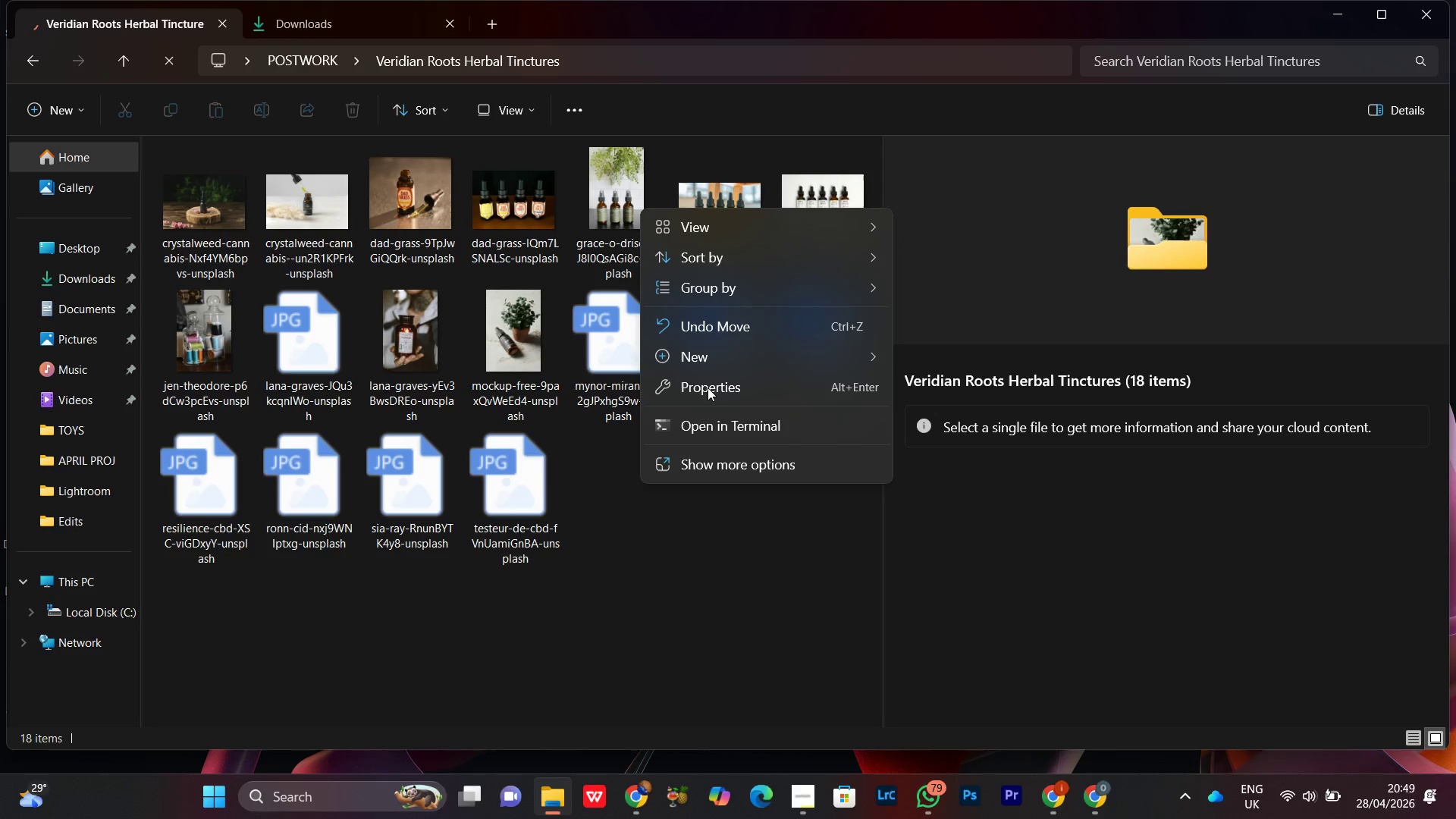 
left_click([704, 351])
 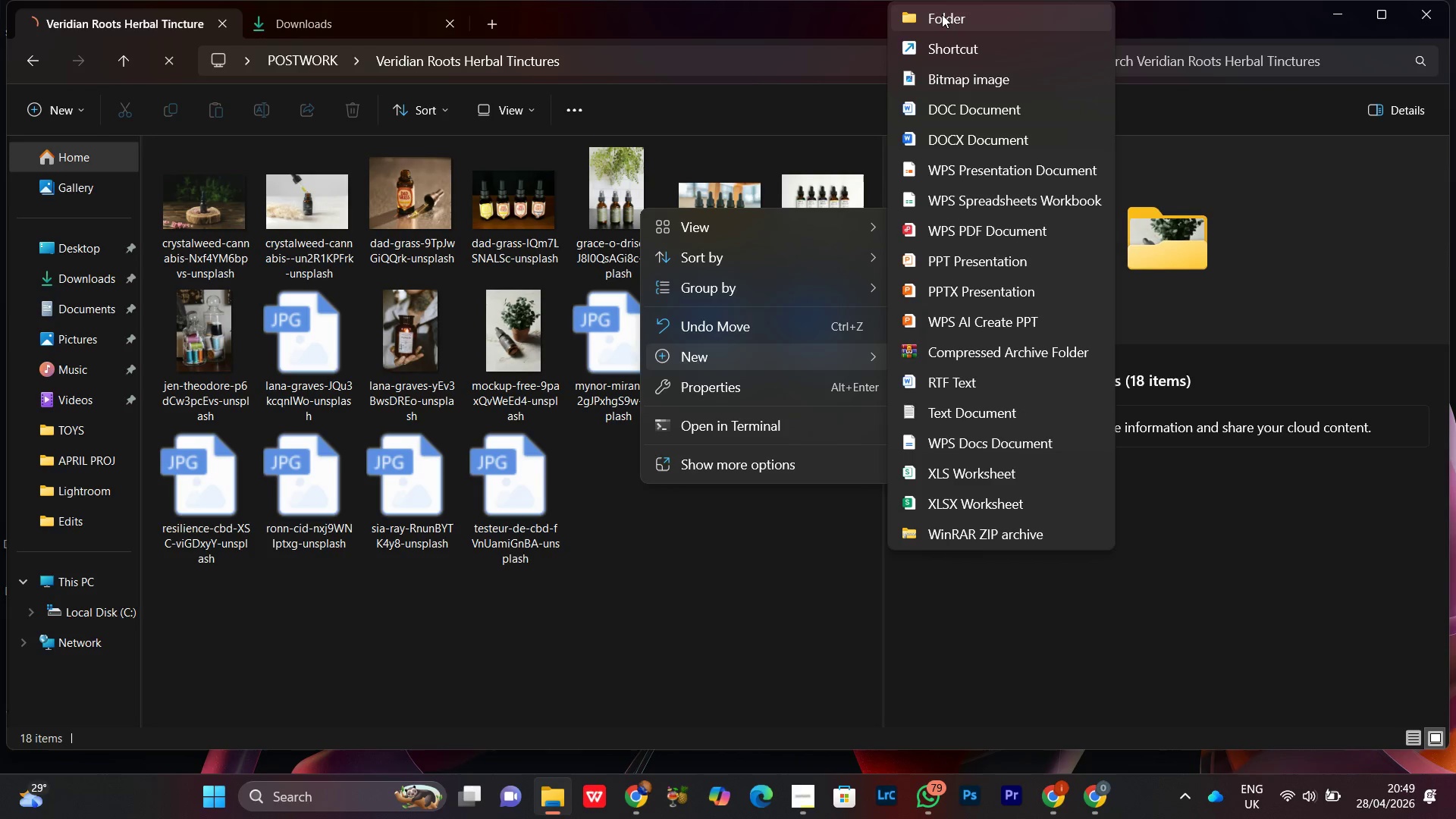 
left_click([945, 14])
 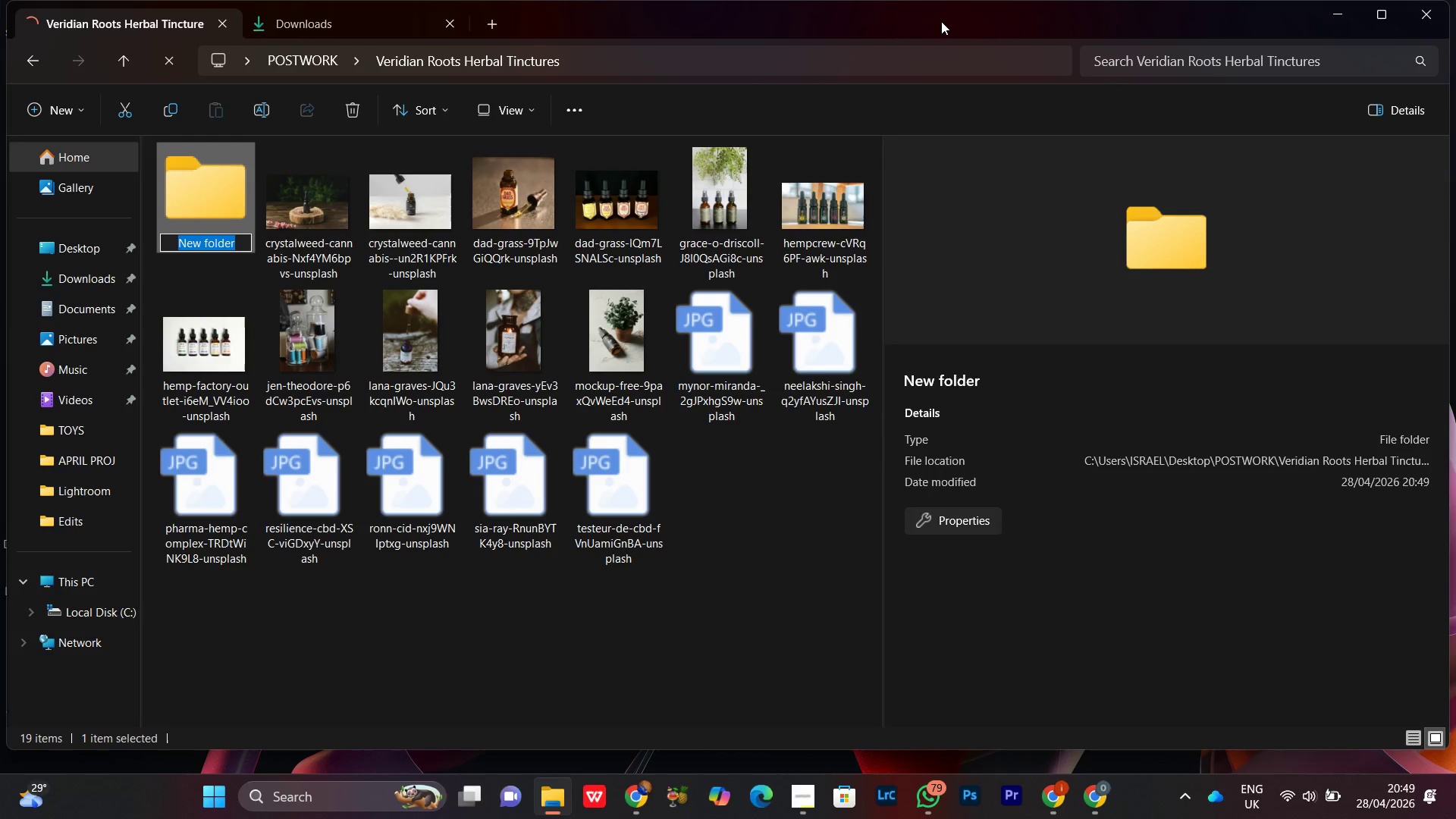 
key(CapsLock)
 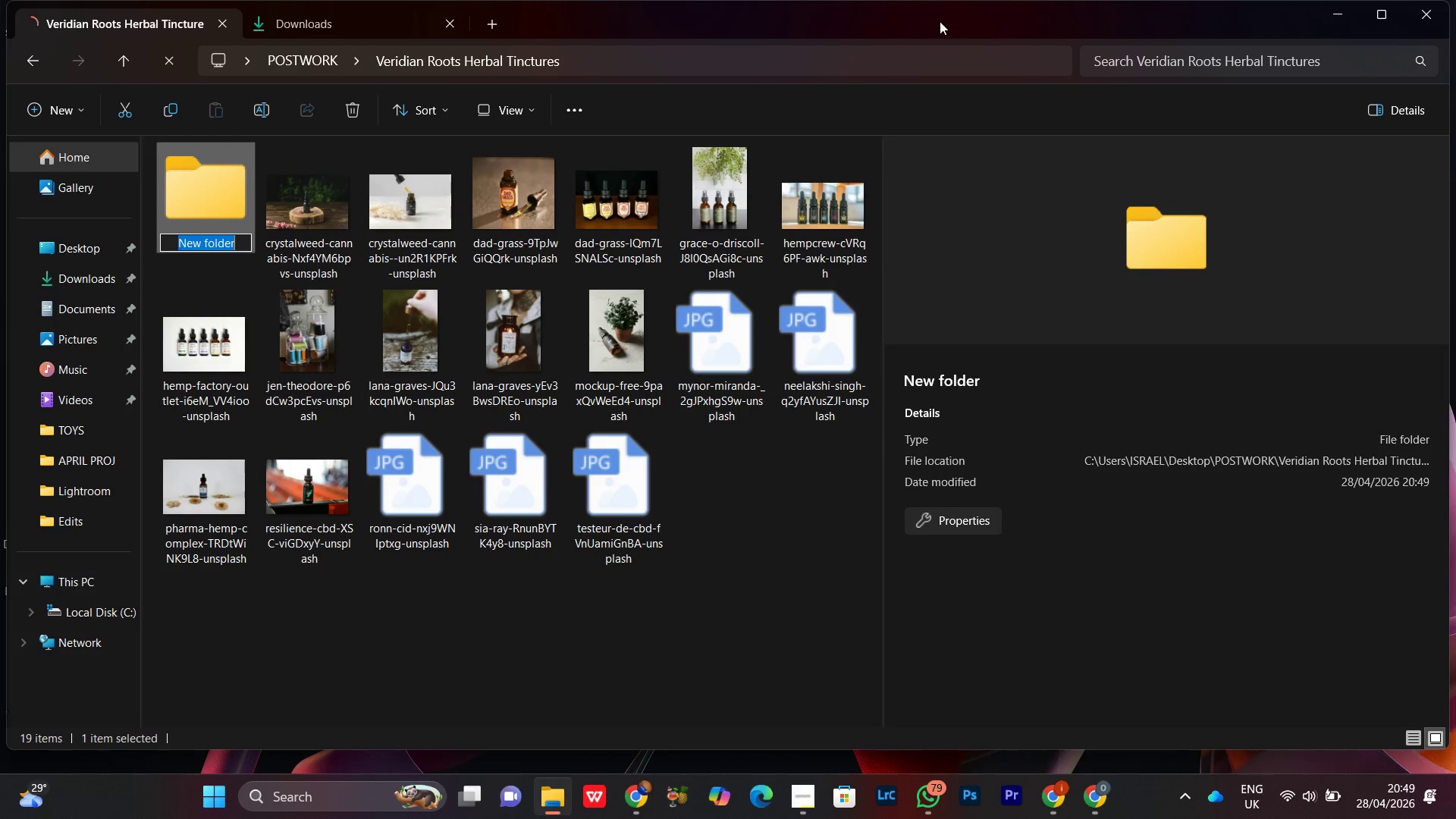 
key(S)
 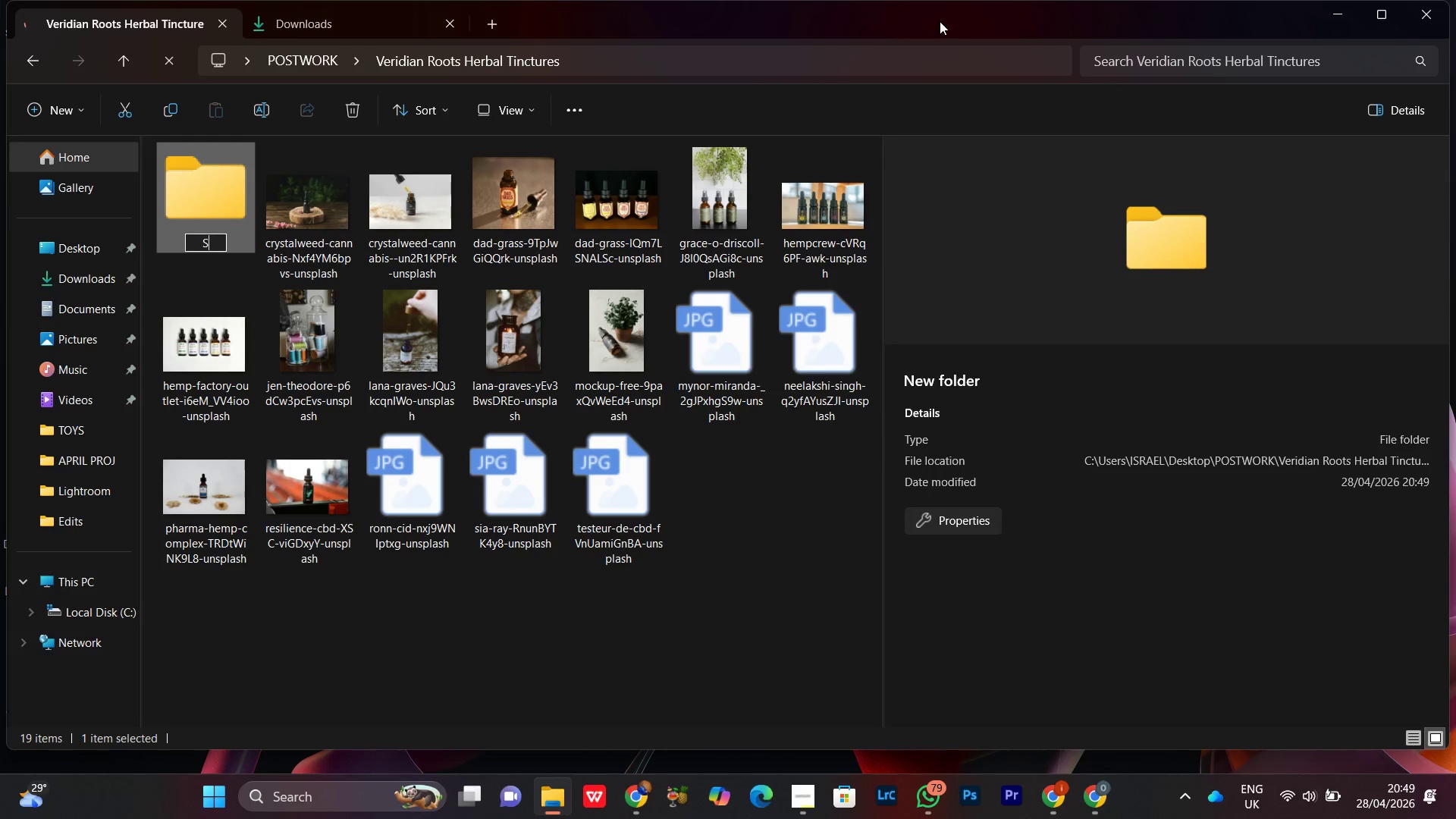 
key(CapsLock)
 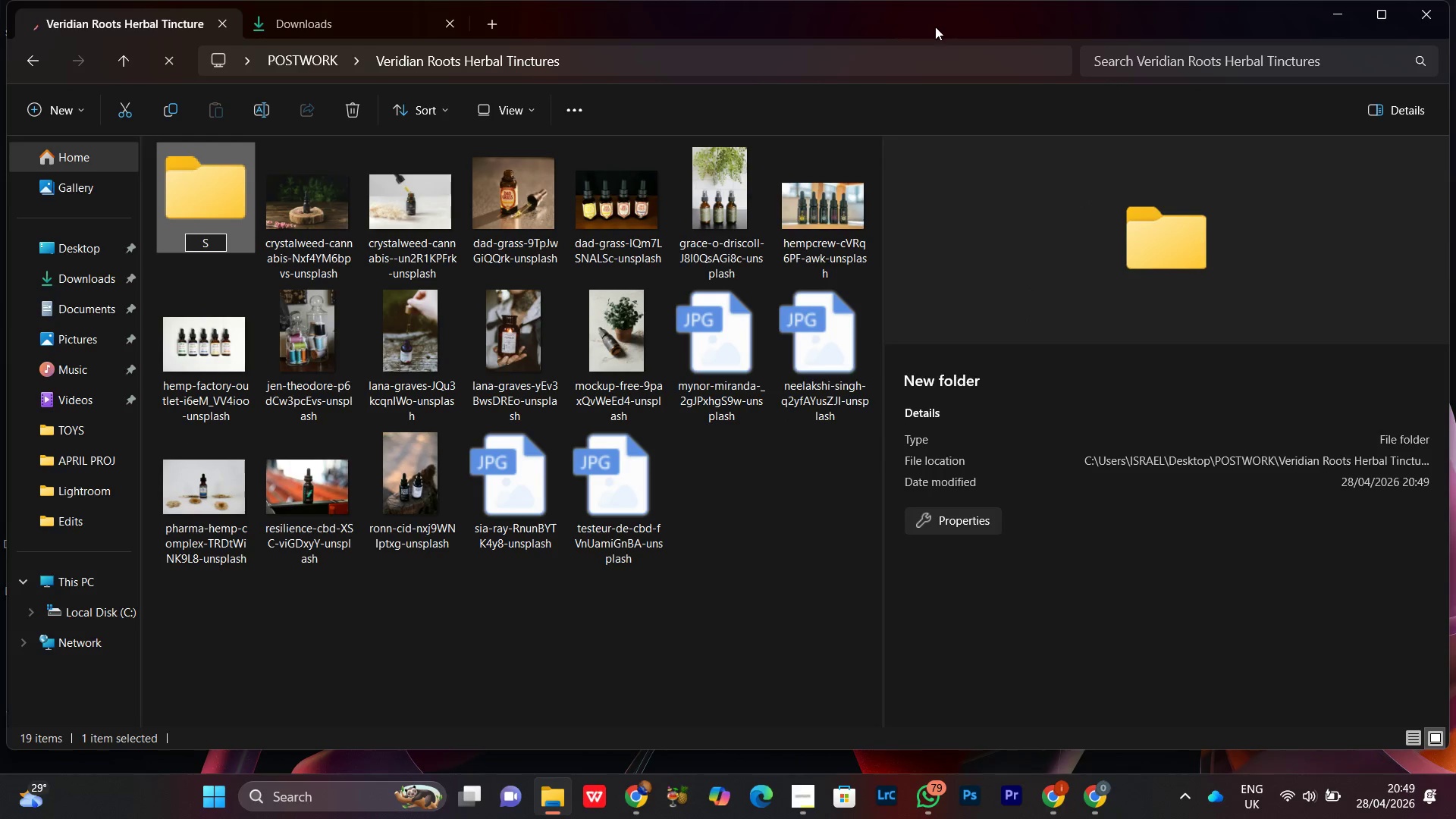 
type(el)
 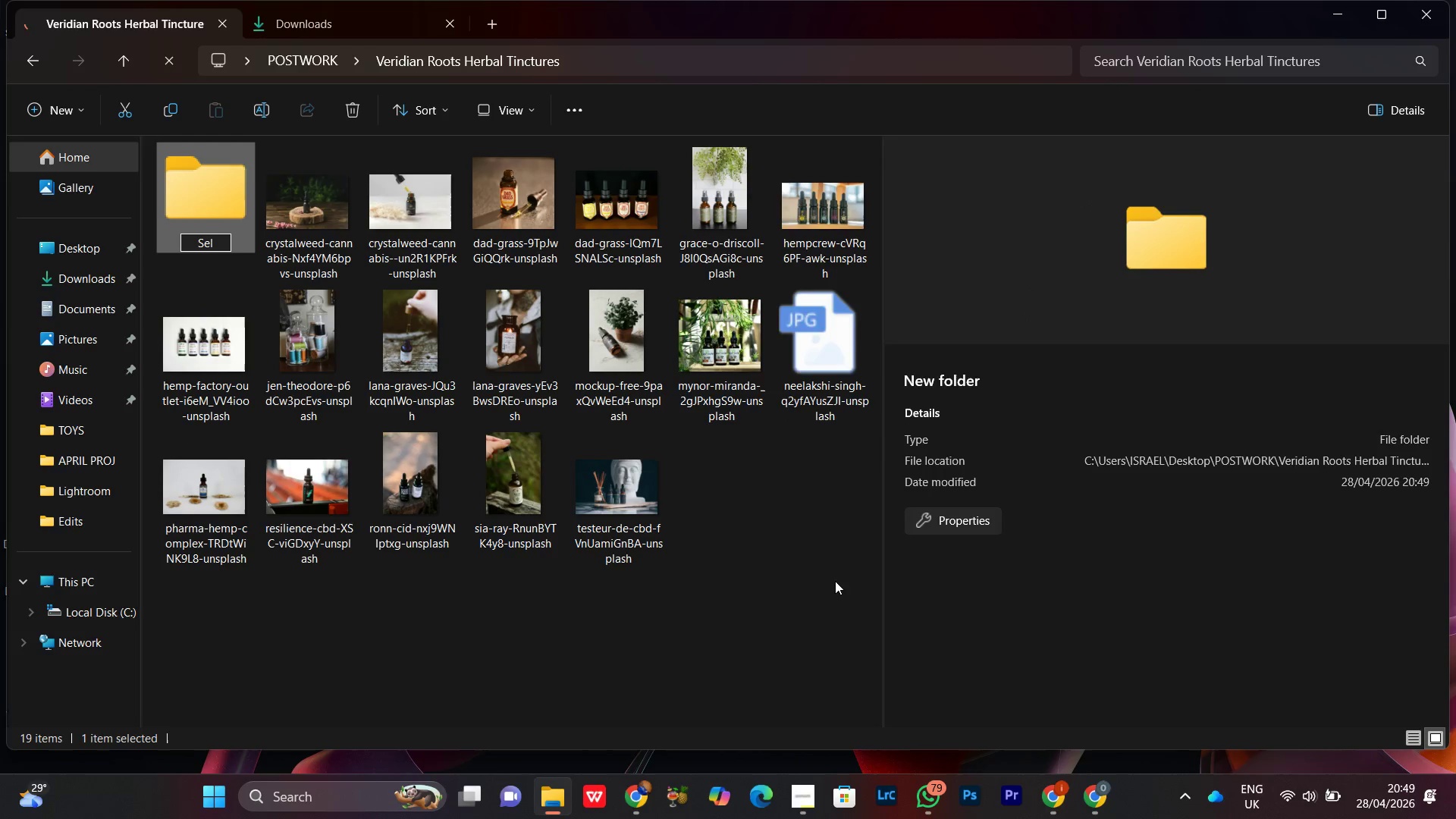 
left_click([818, 573])
 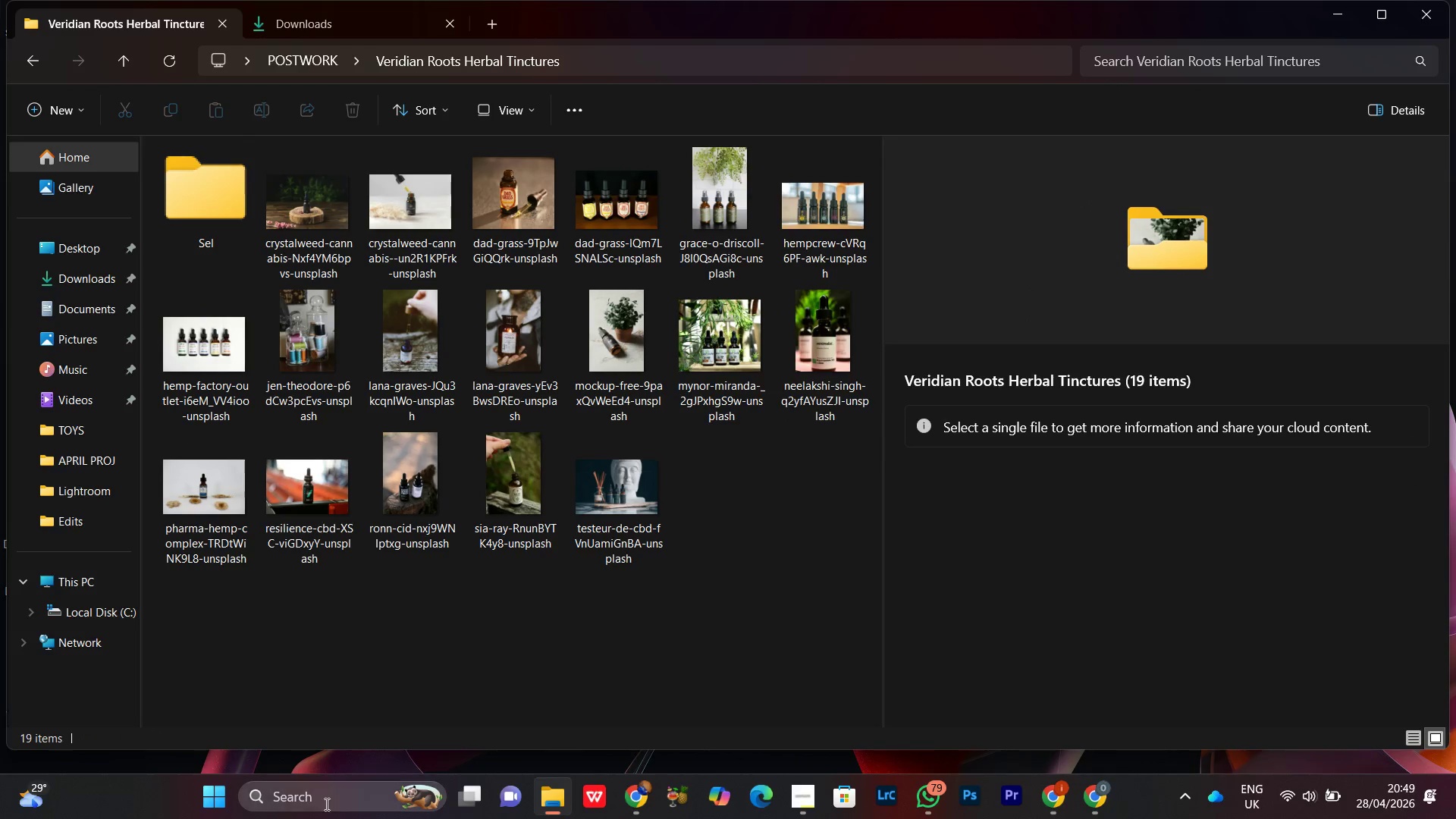 
left_click([322, 802])
 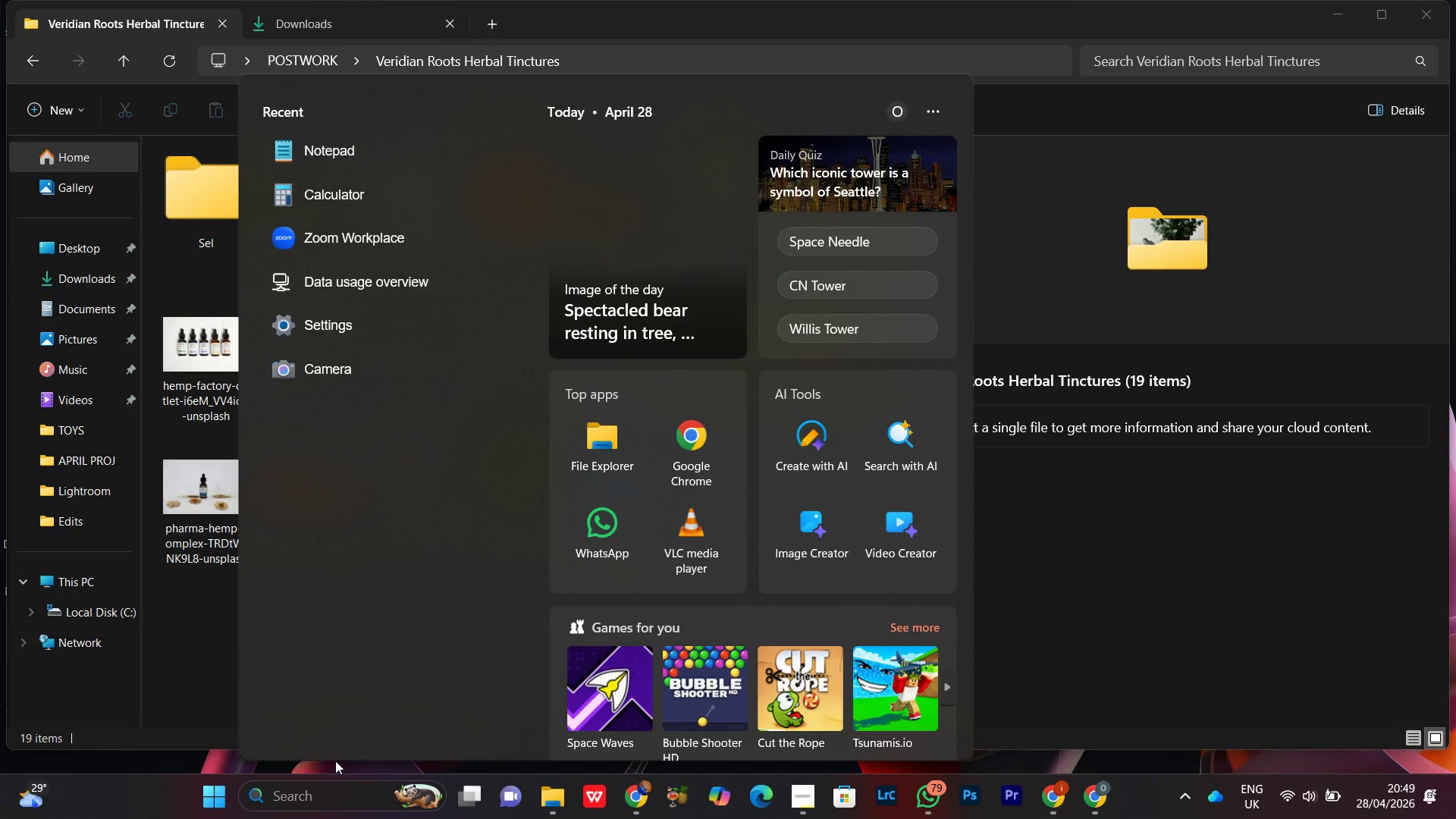 
type(cal)
 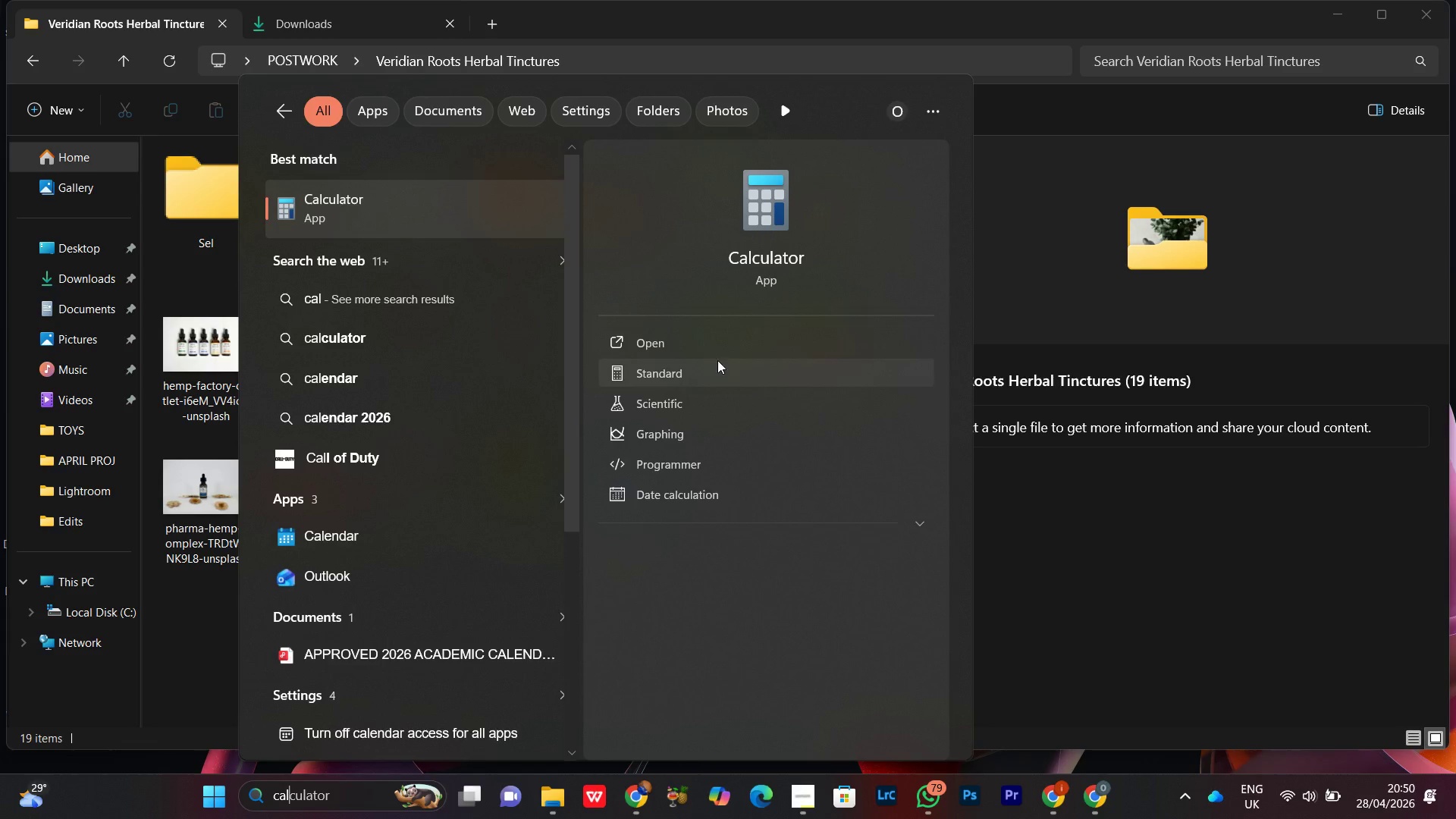 
left_click([697, 337])
 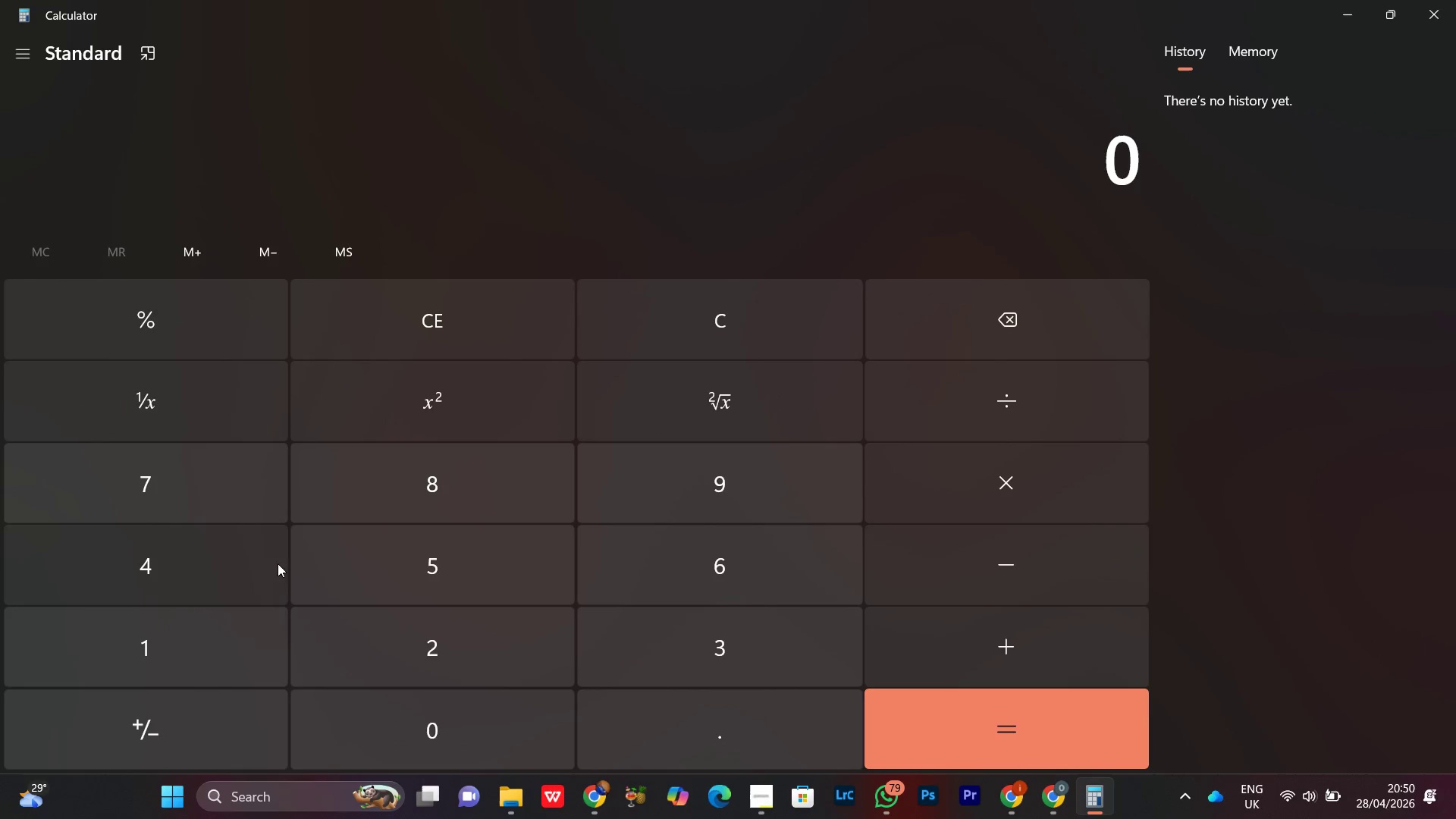 
left_click([170, 571])
 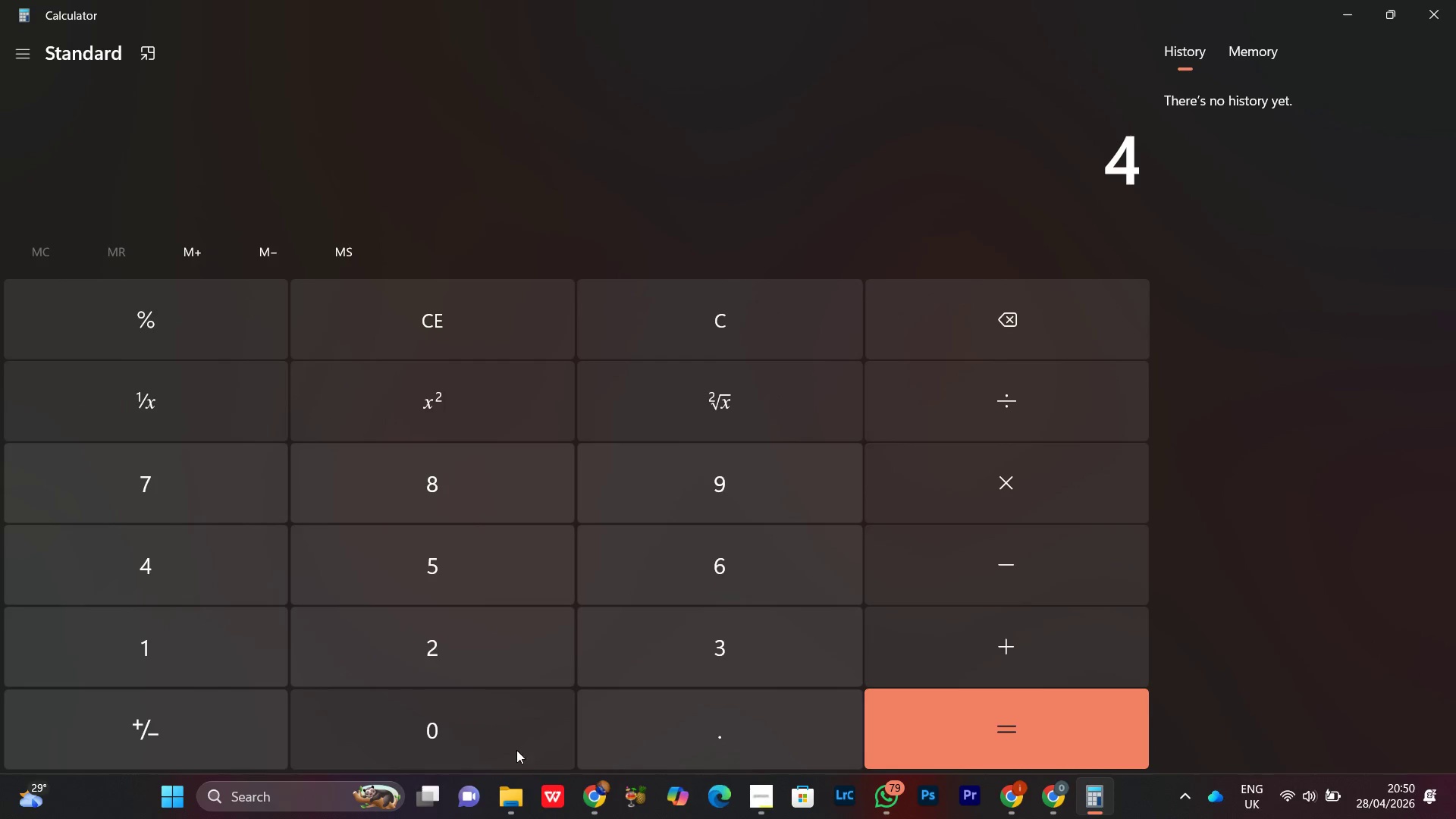 
left_click([516, 750])
 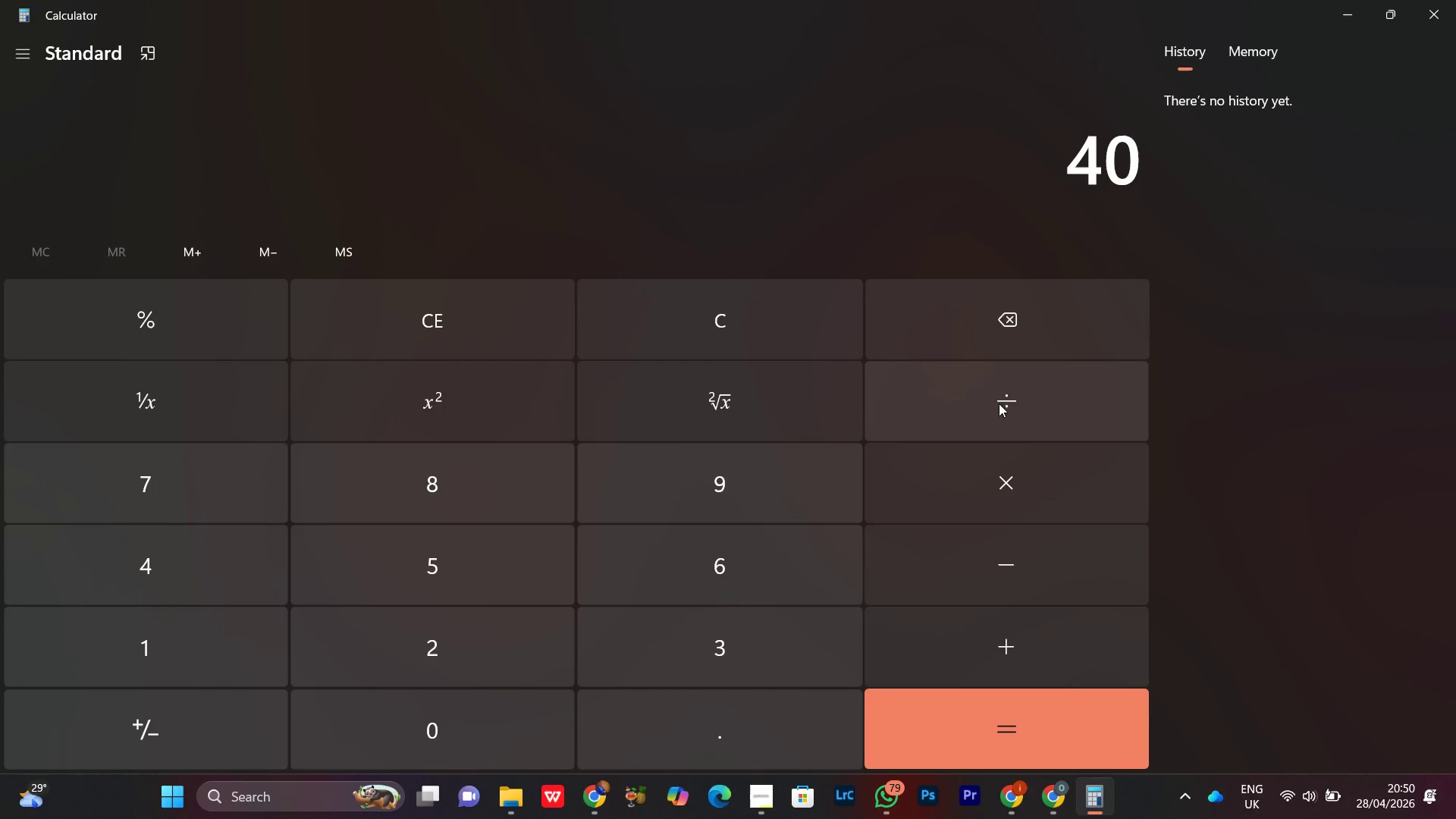 
left_click([1012, 391])
 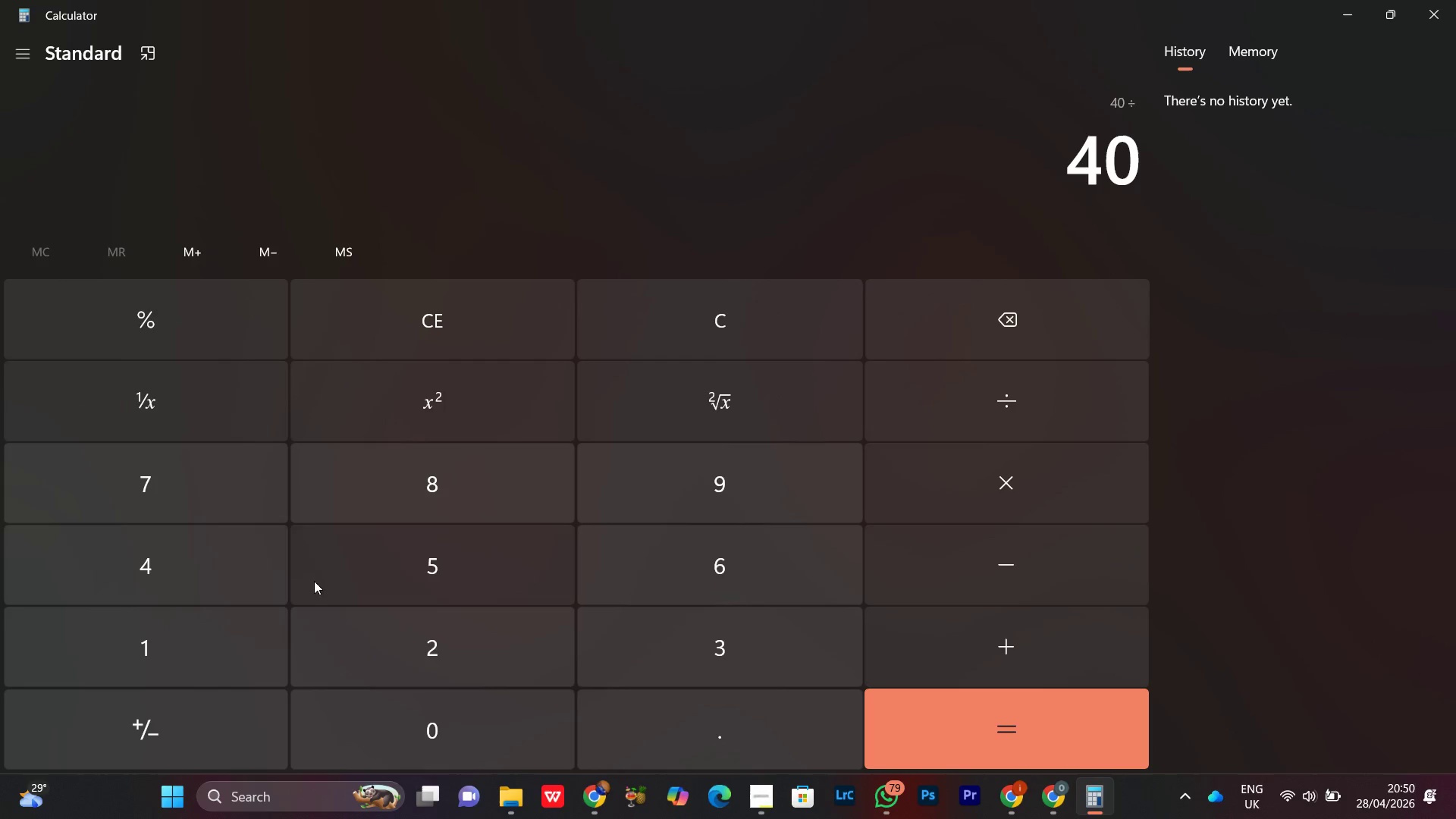 
left_click([170, 497])
 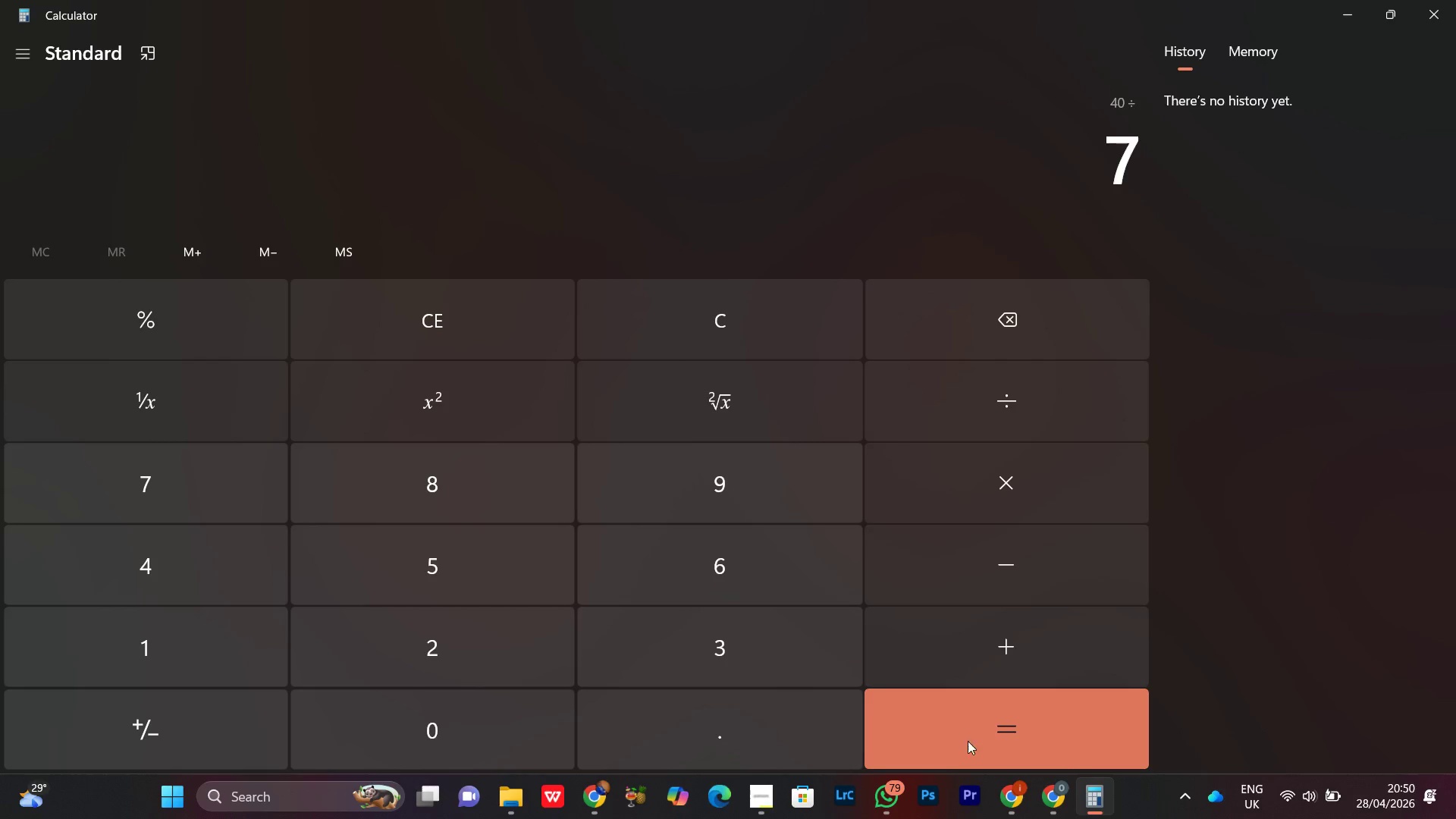 
left_click([951, 741])
 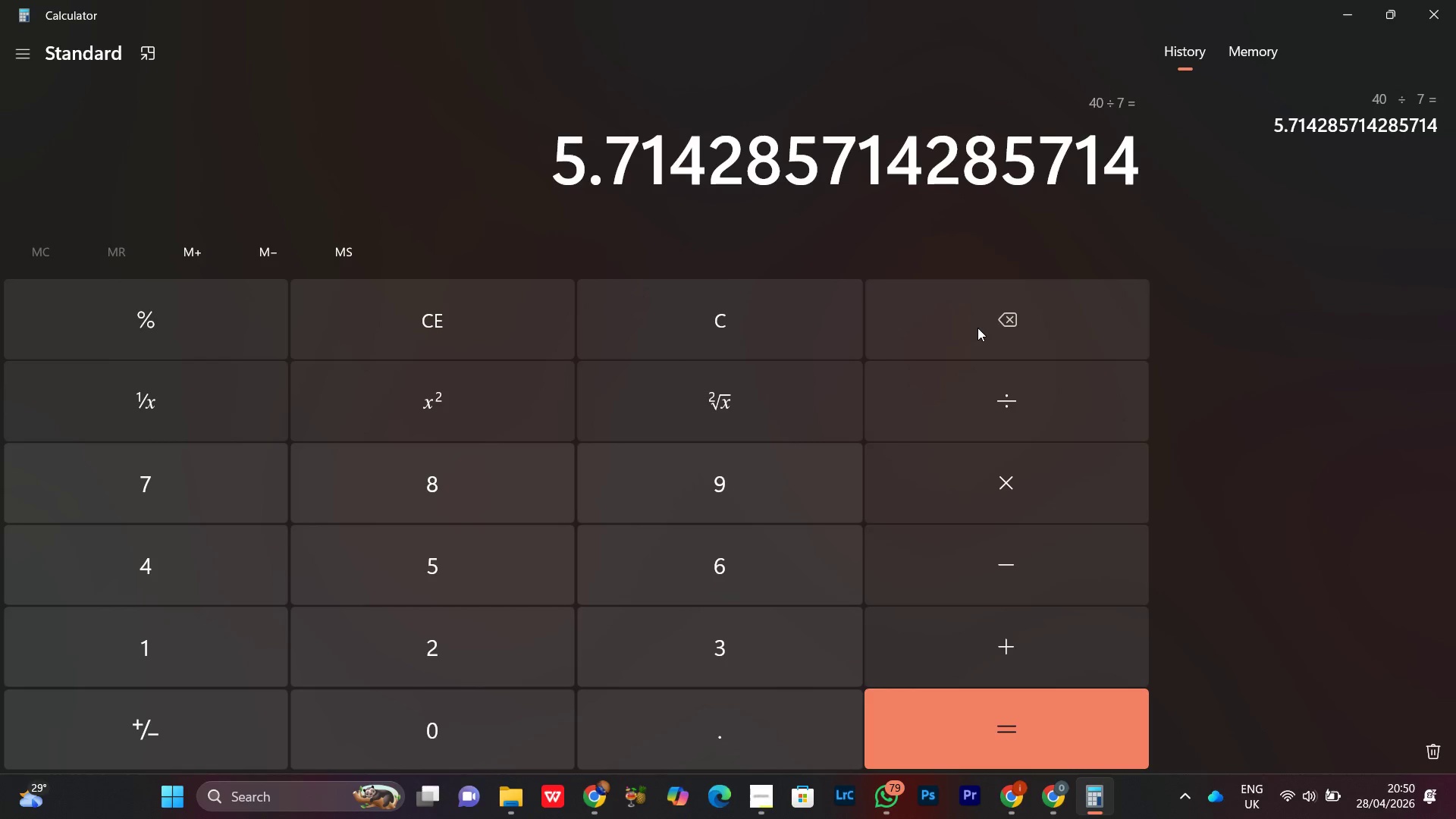 
double_click([977, 328])
 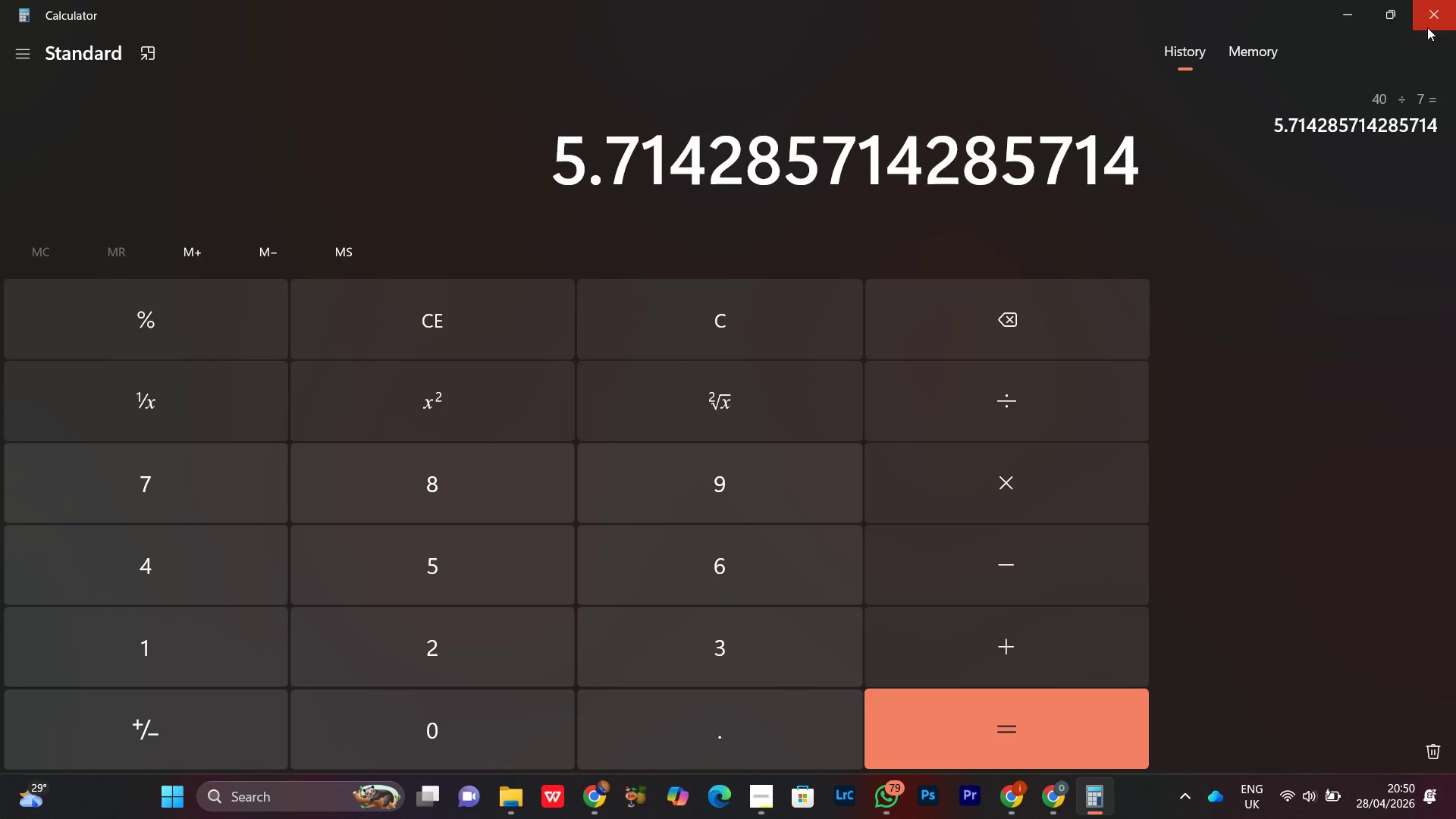 
left_click([1427, 27])
 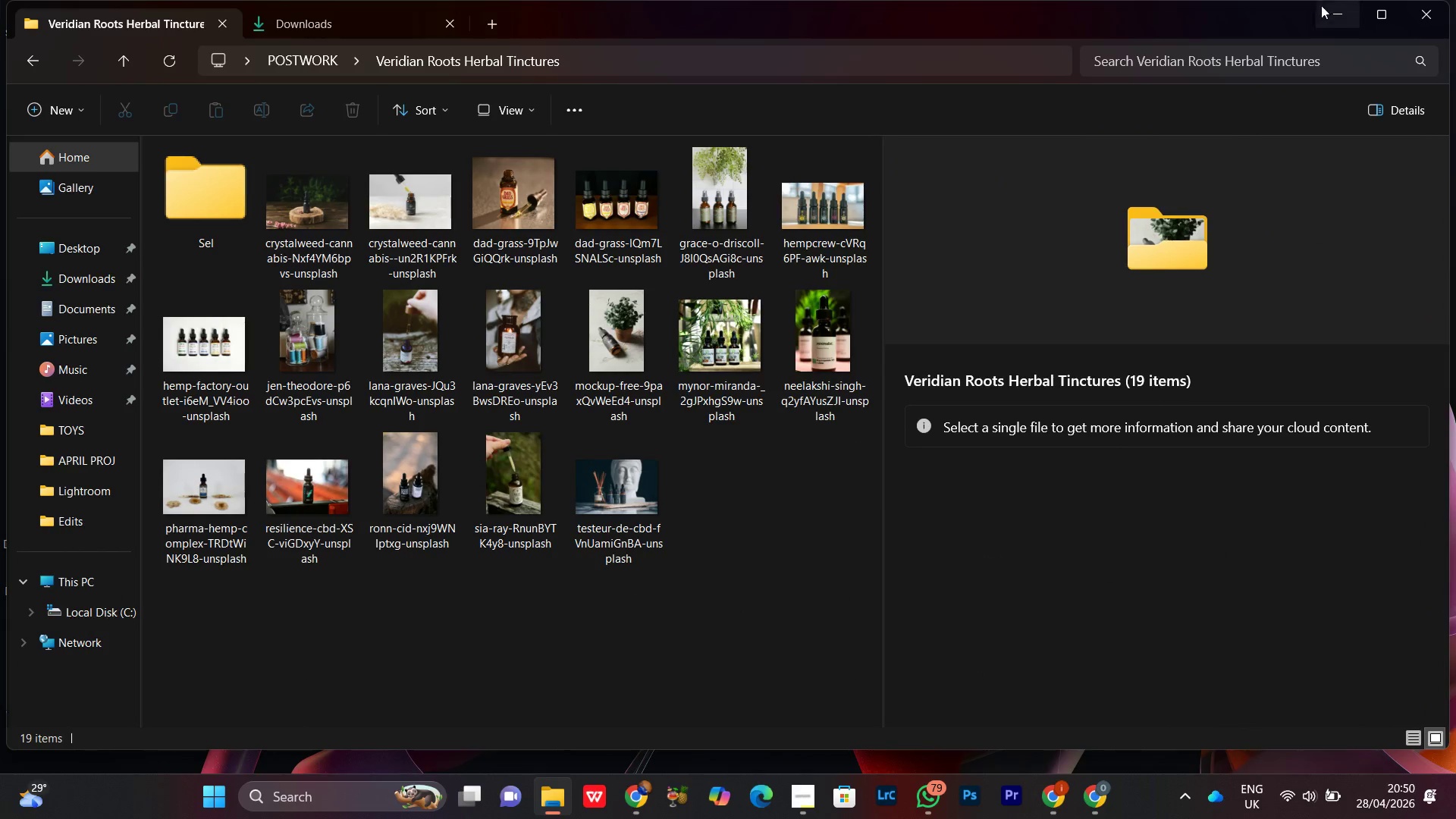 
left_click([1334, 11])
 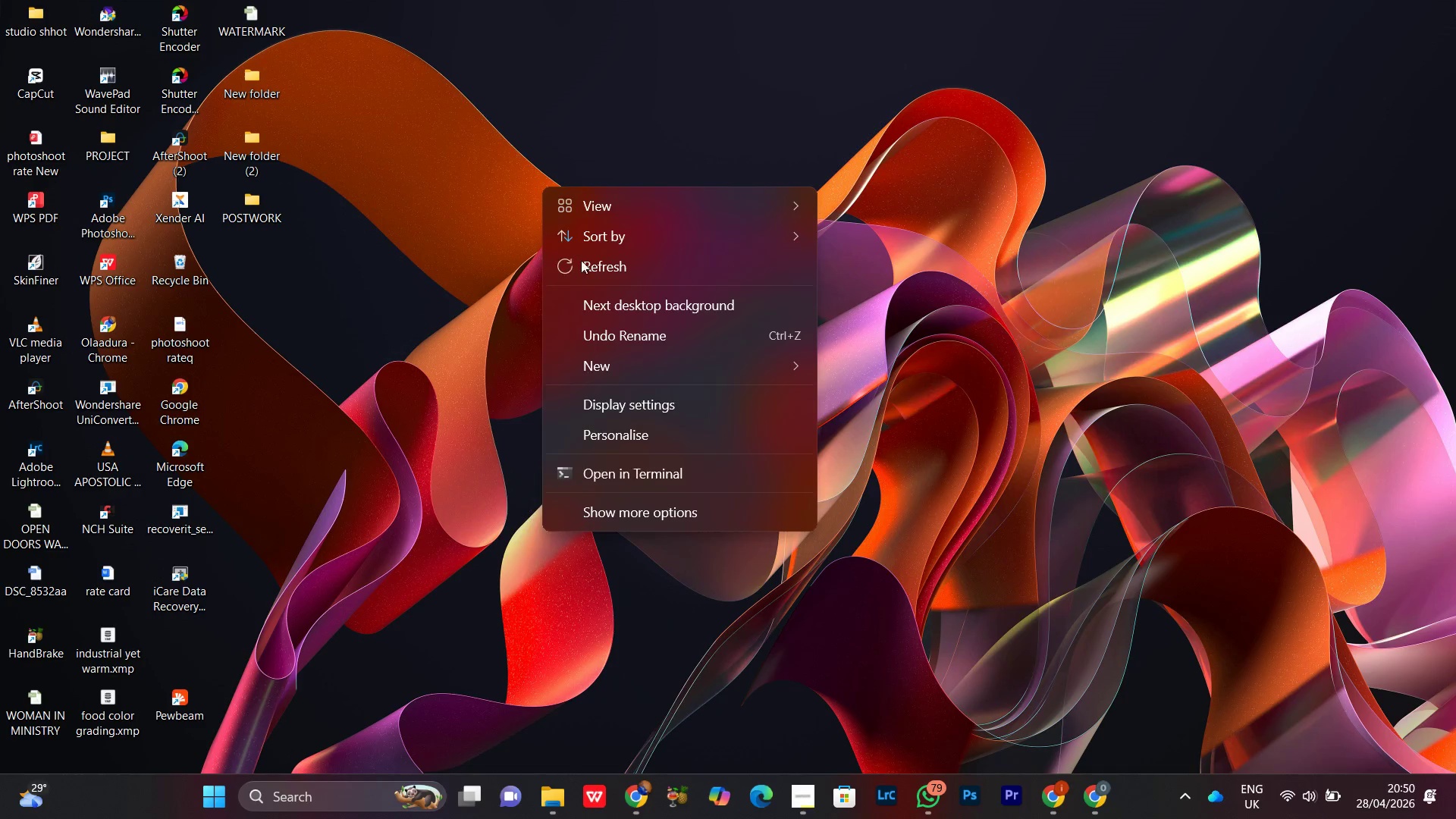 
left_click([586, 264])
 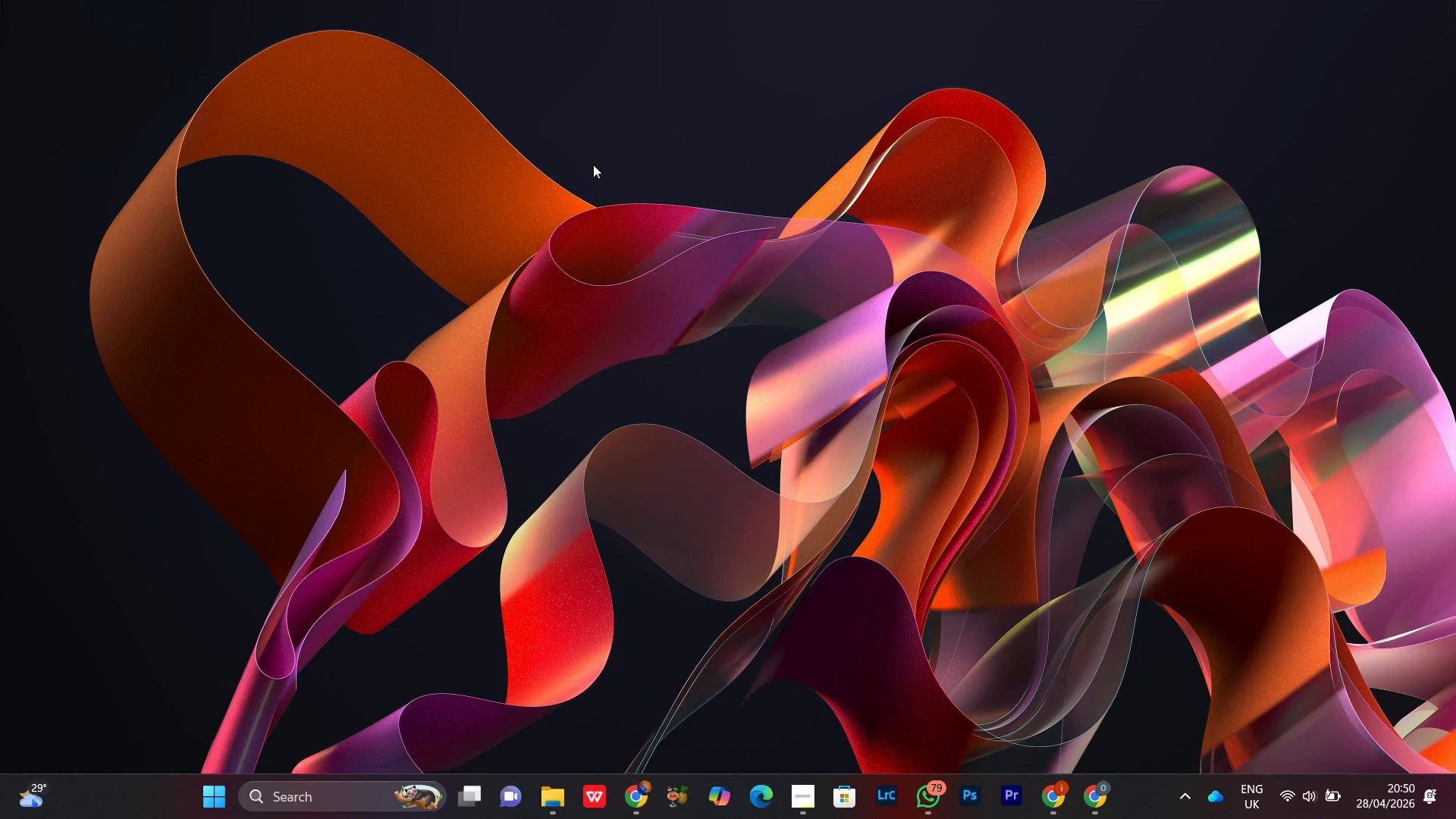 
right_click([593, 165])
 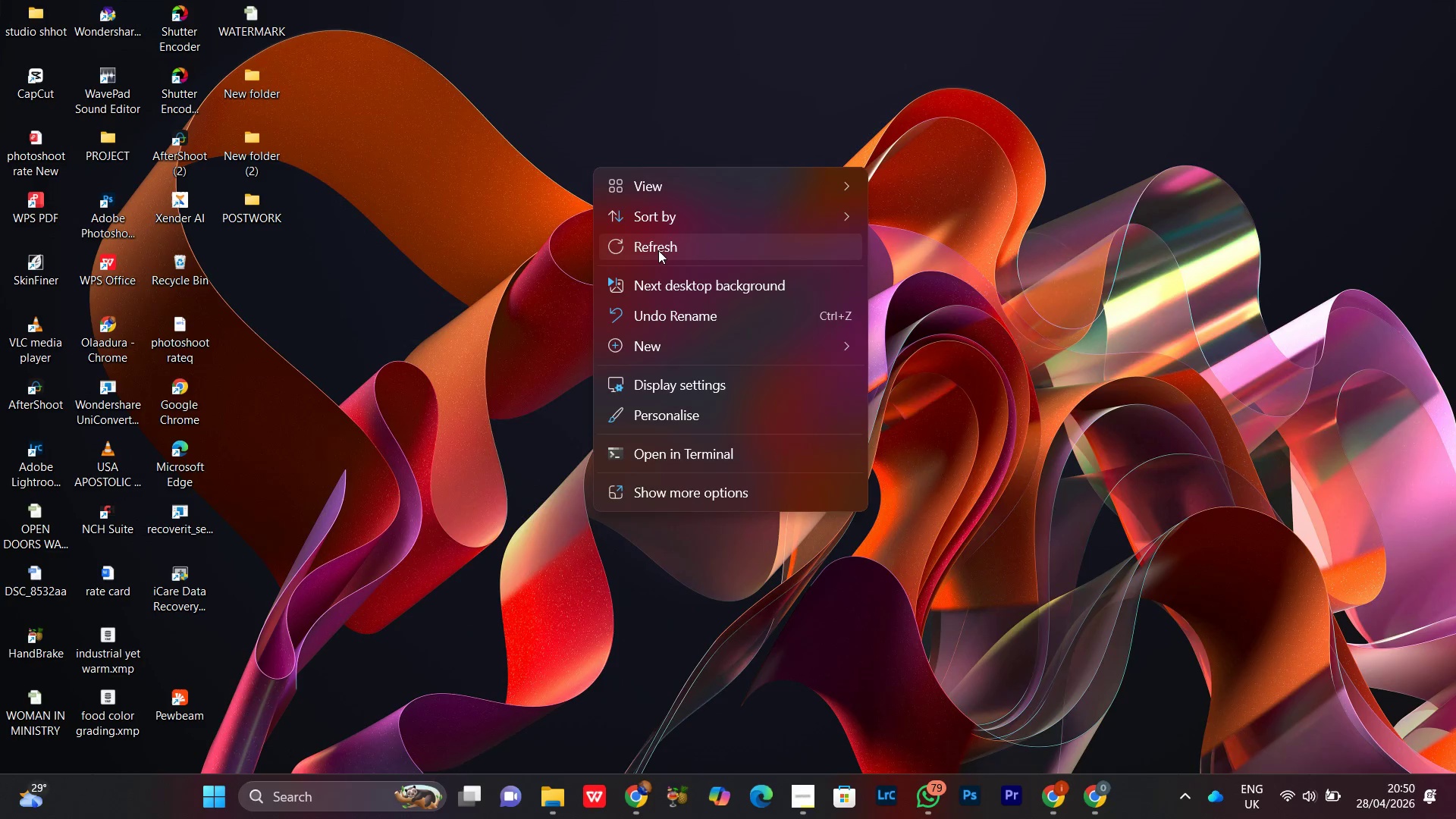 
left_click([655, 247])
 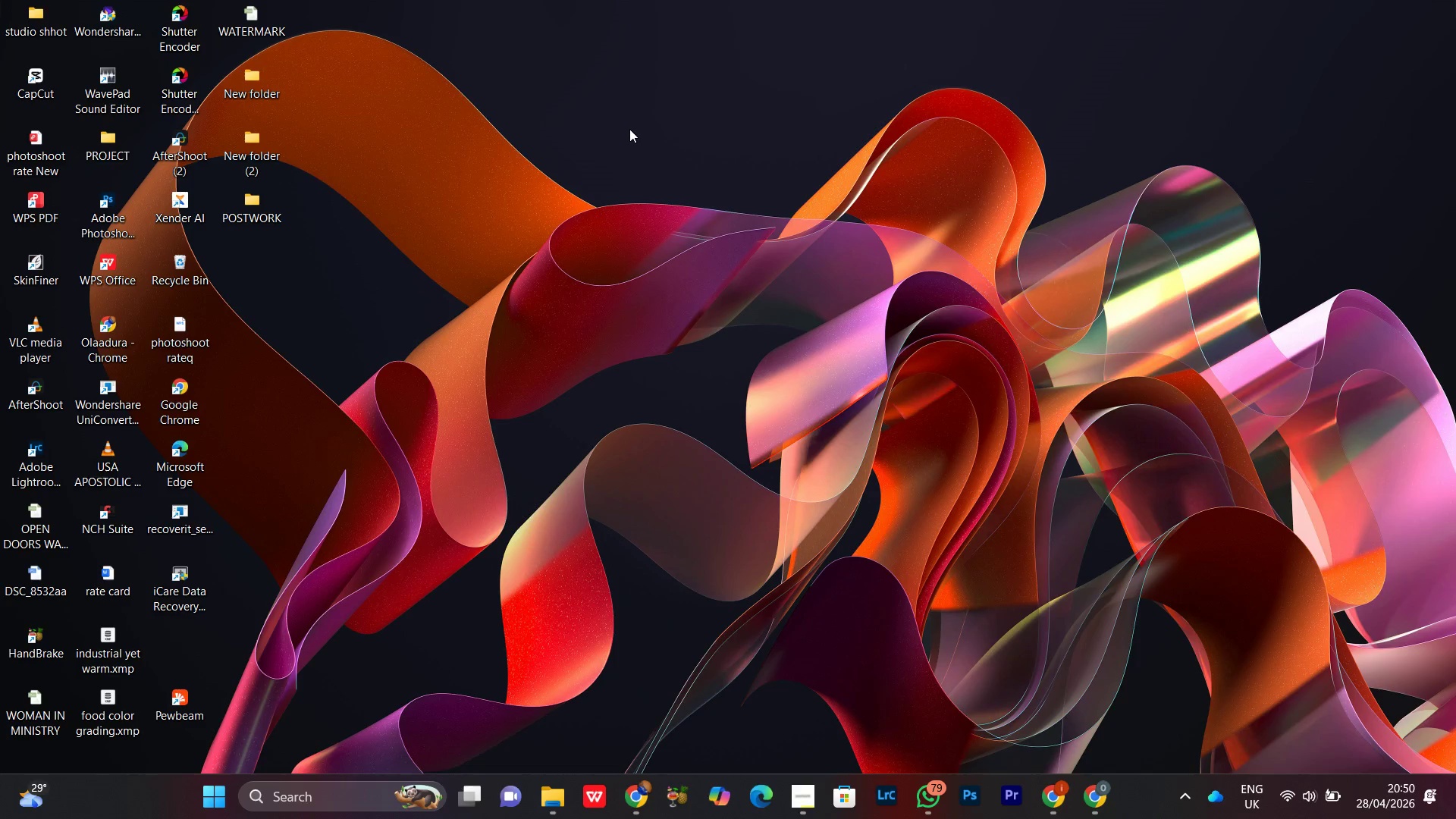 
right_click([629, 129])
 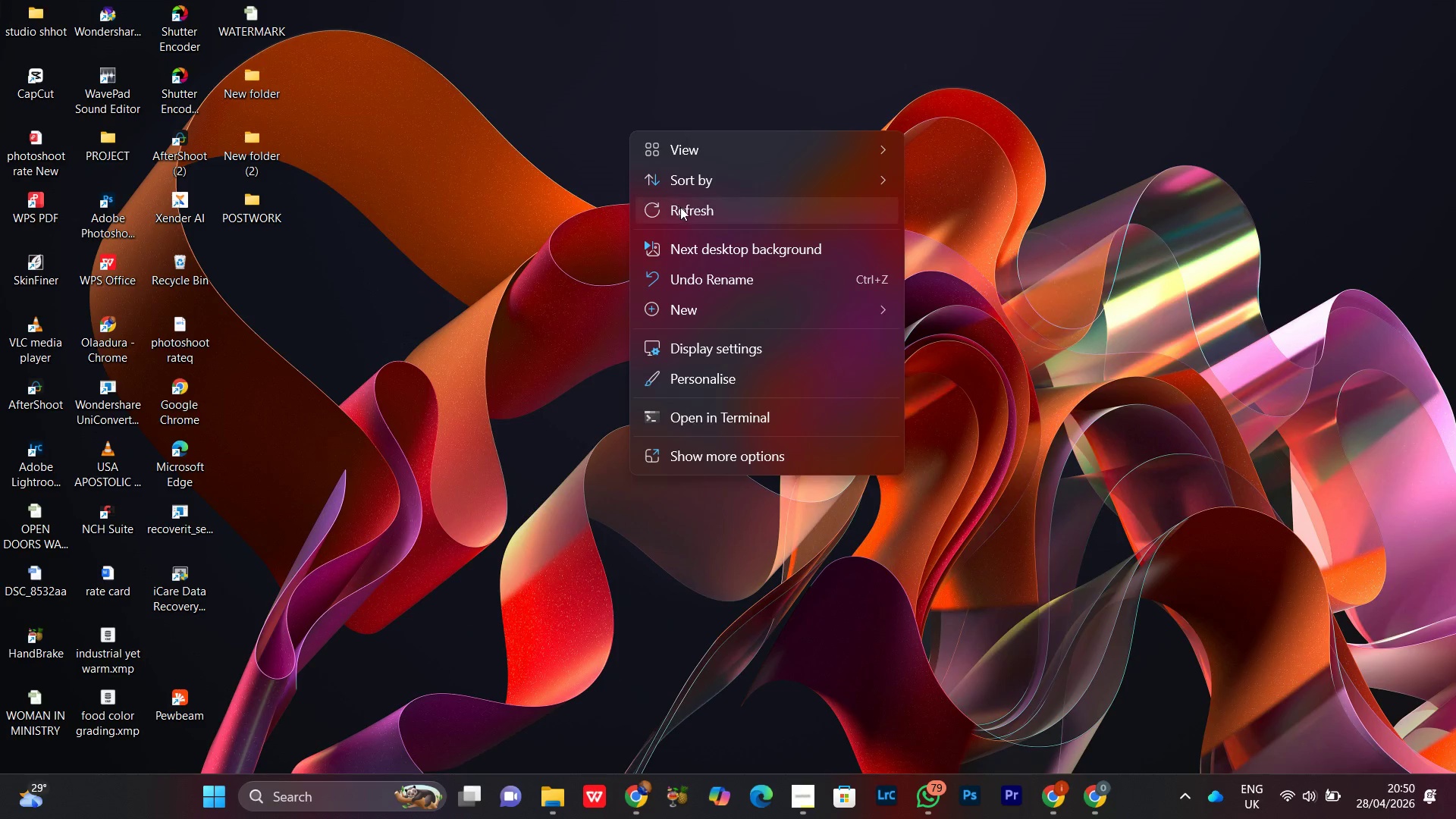 
left_click([681, 208])
 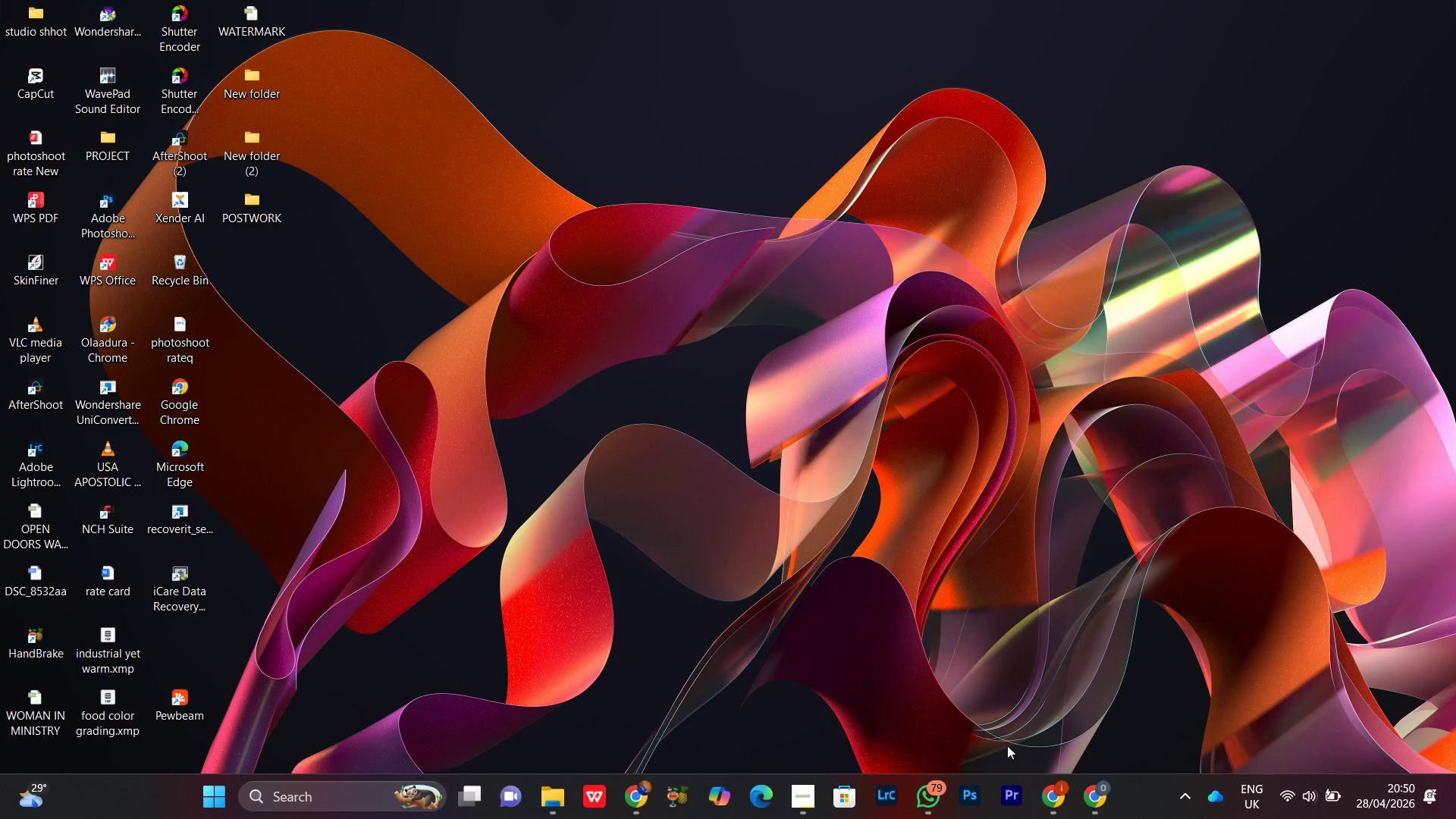 
left_click([1086, 796])
 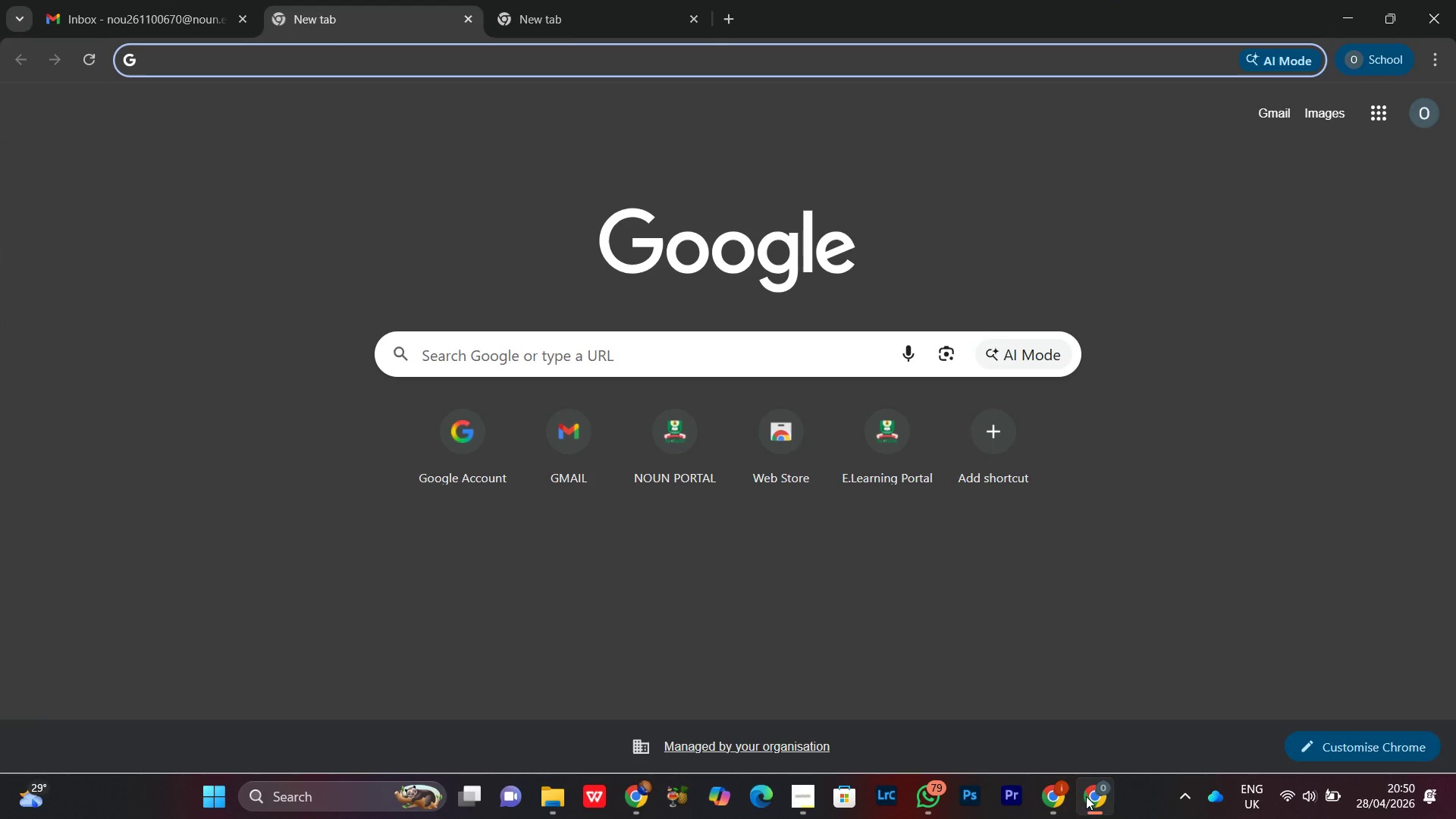 
left_click([1086, 796])
 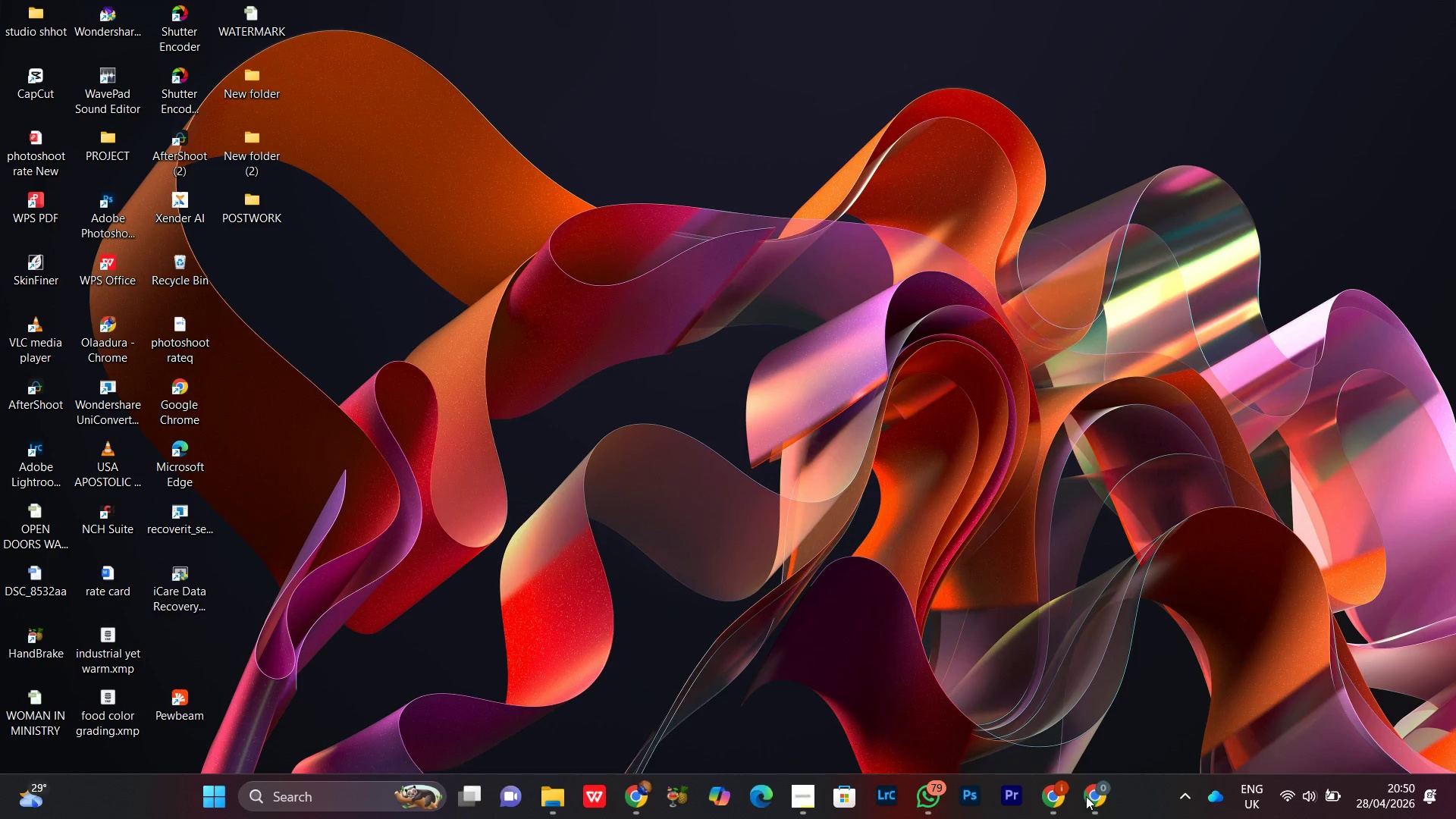 
left_click([1086, 796])
 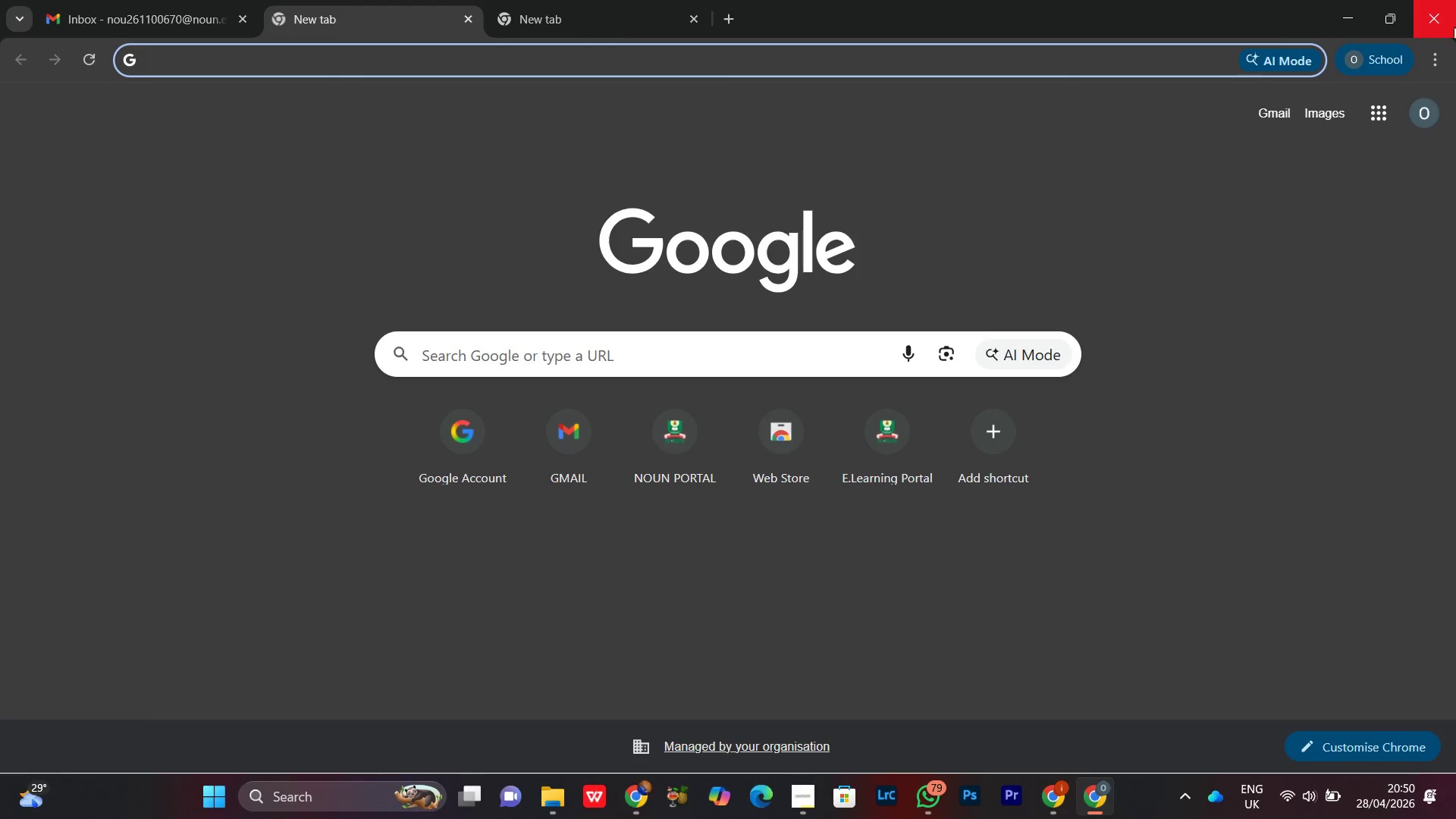 
left_click([1450, 24])
 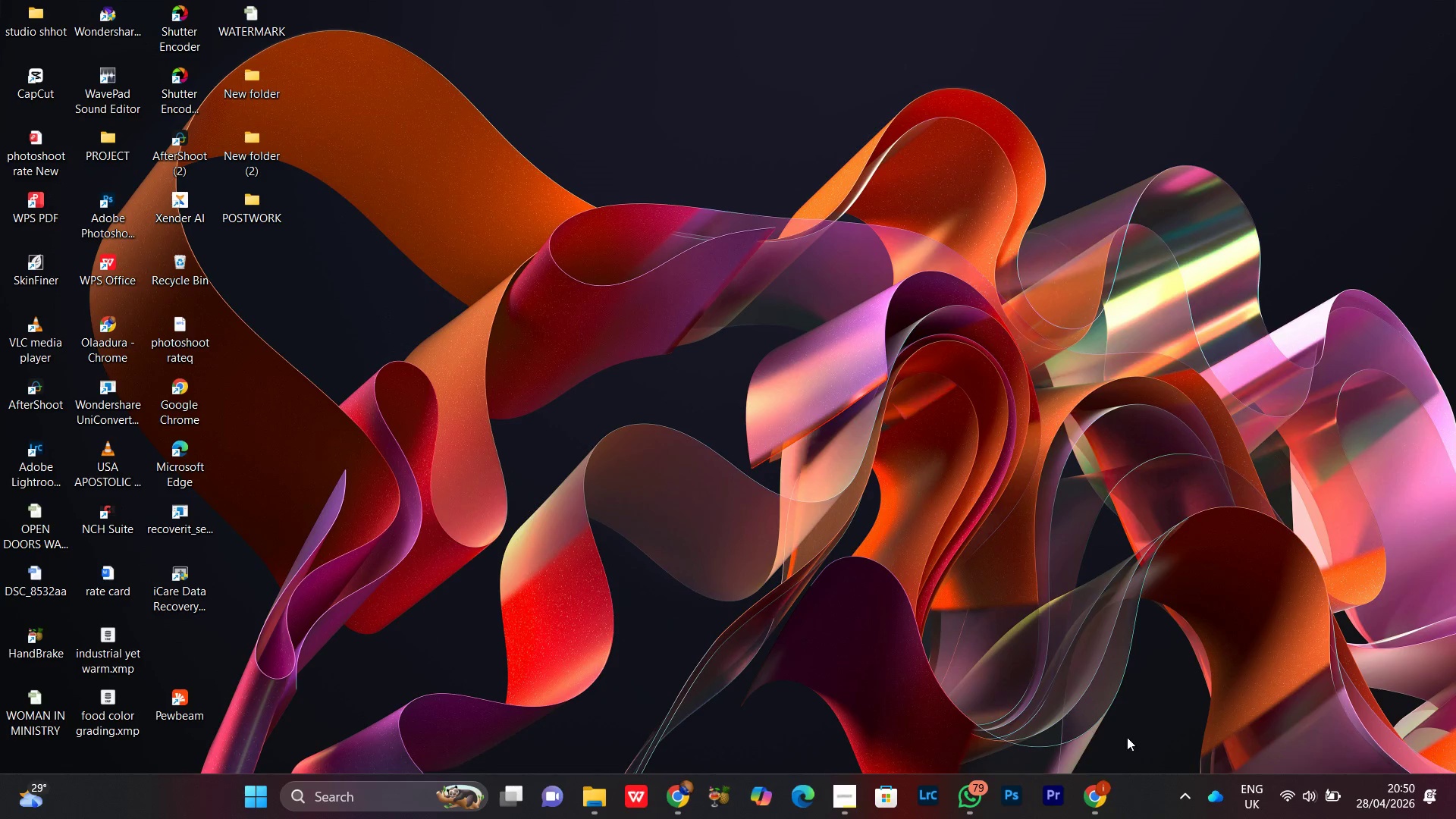 
left_click([1107, 812])
 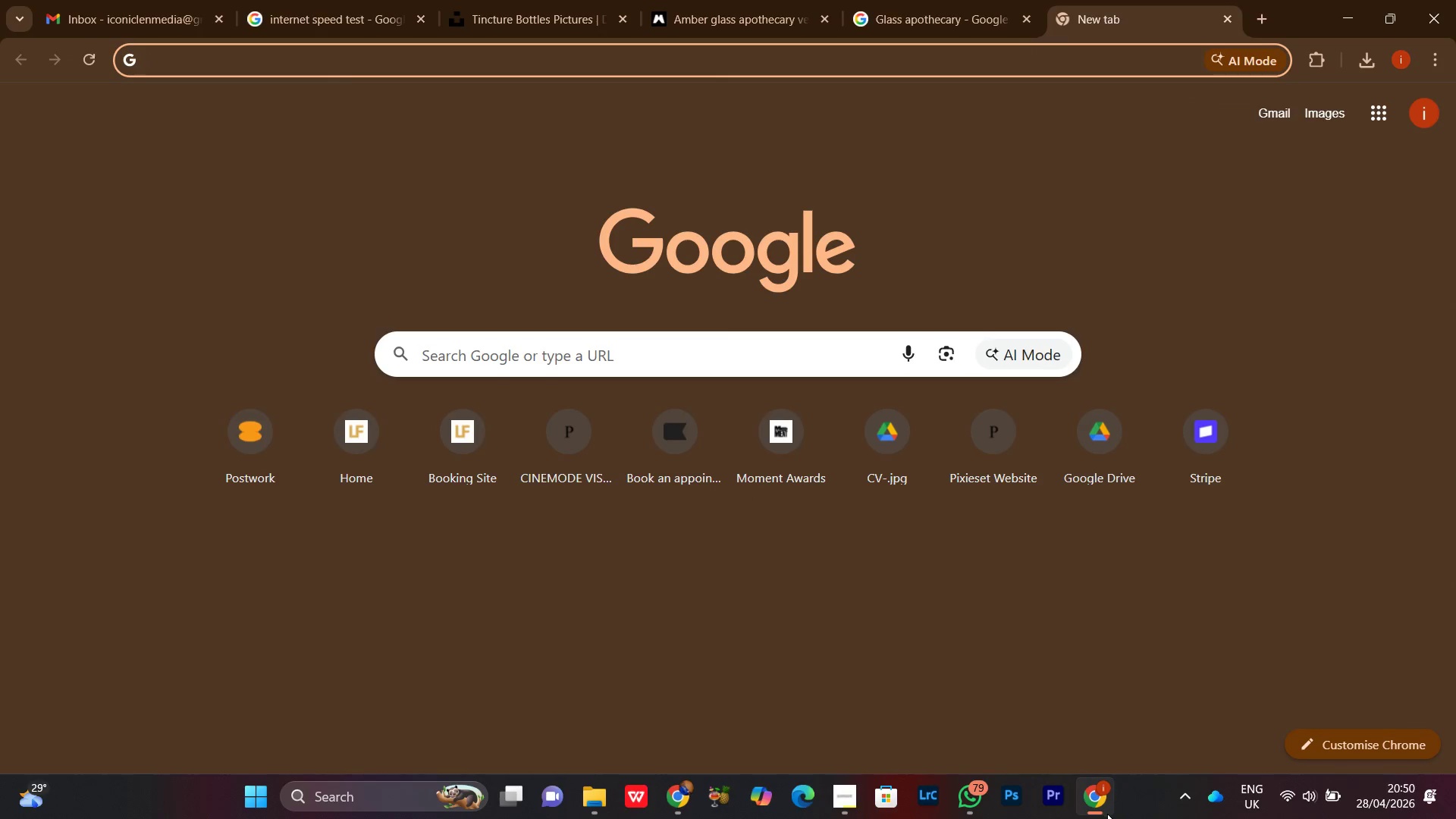 
left_click([1107, 814])
 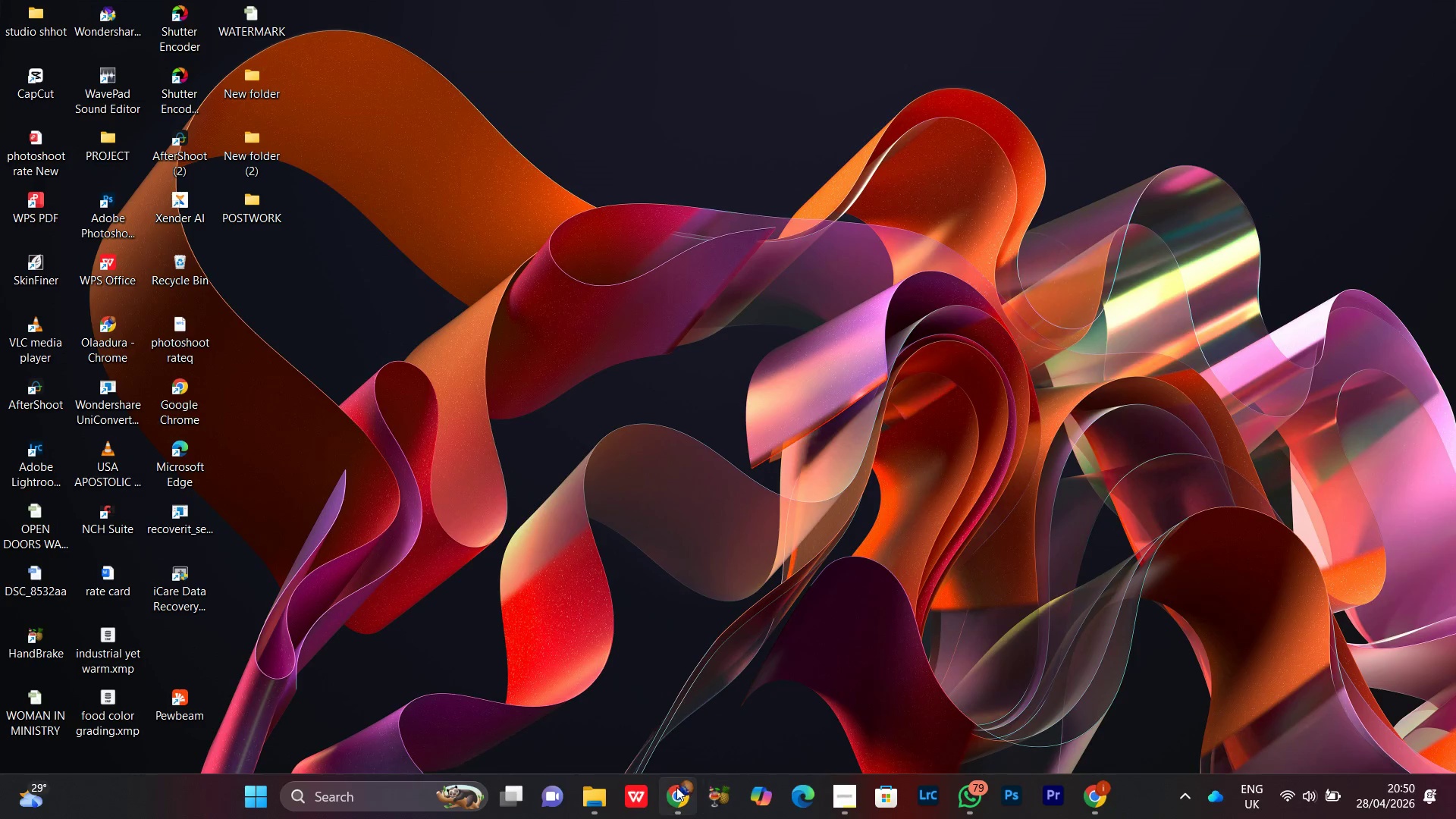 
left_click([670, 805])
 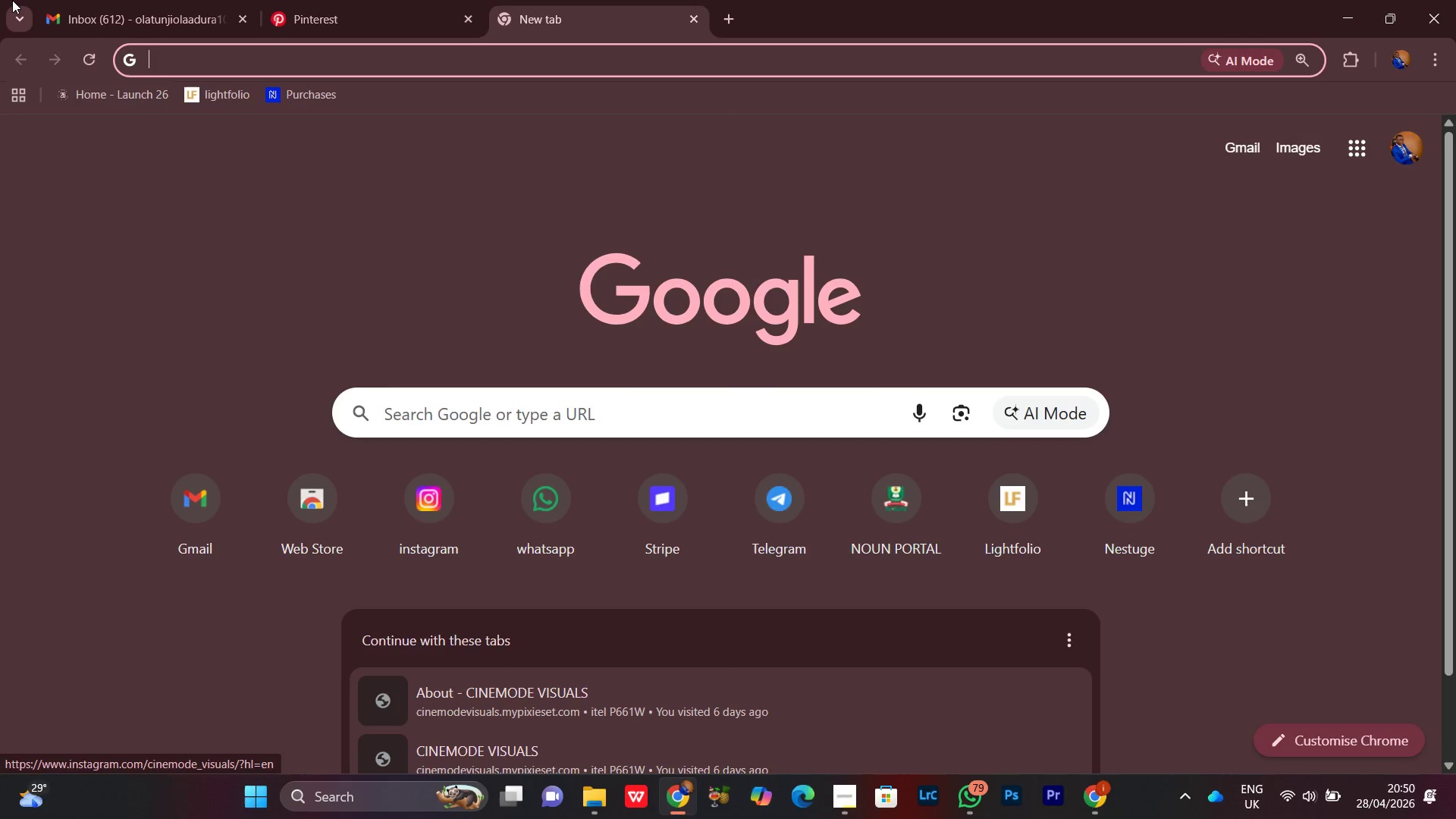 
double_click([136, 1])
 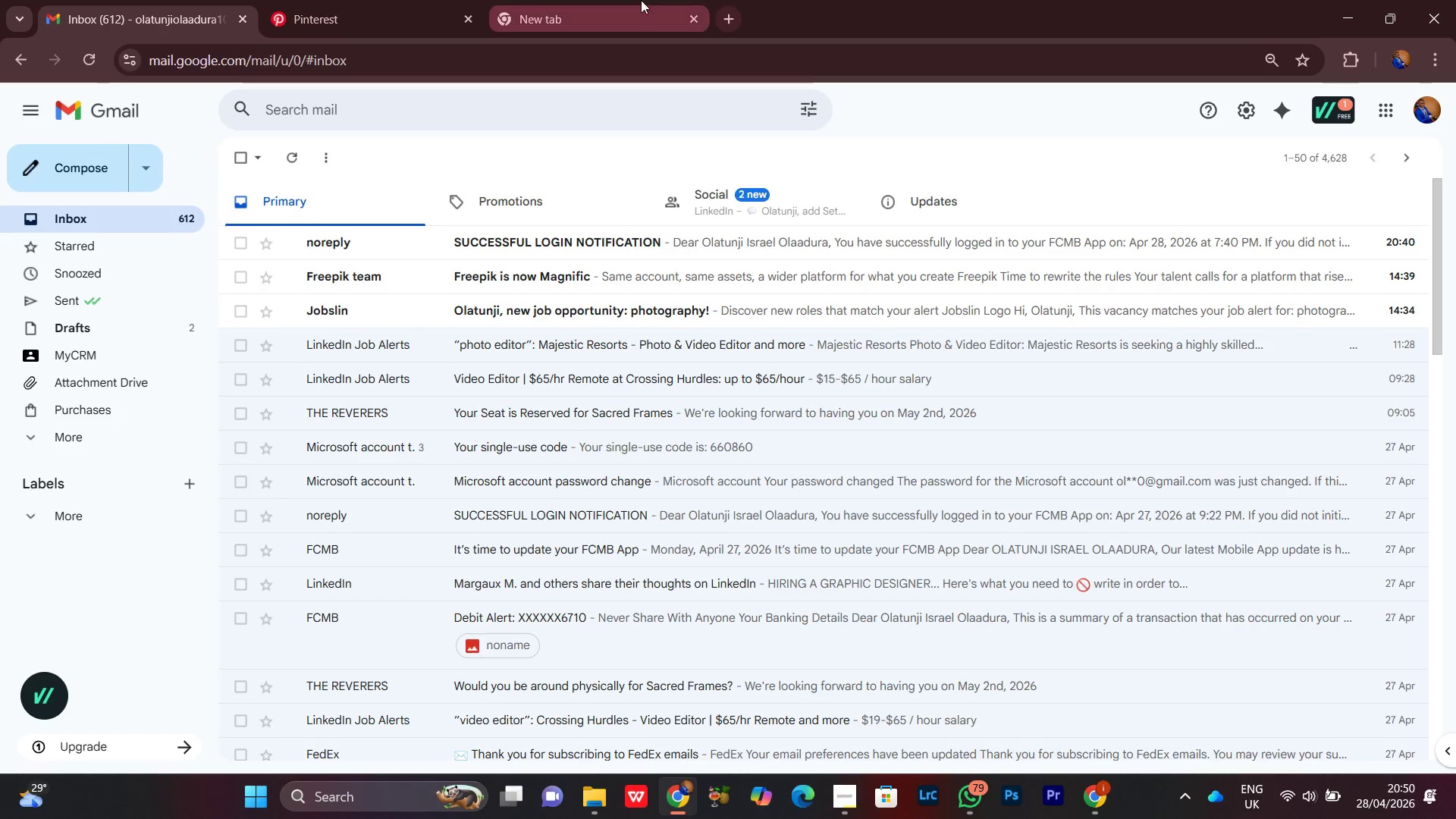 
left_click([641, 0])
 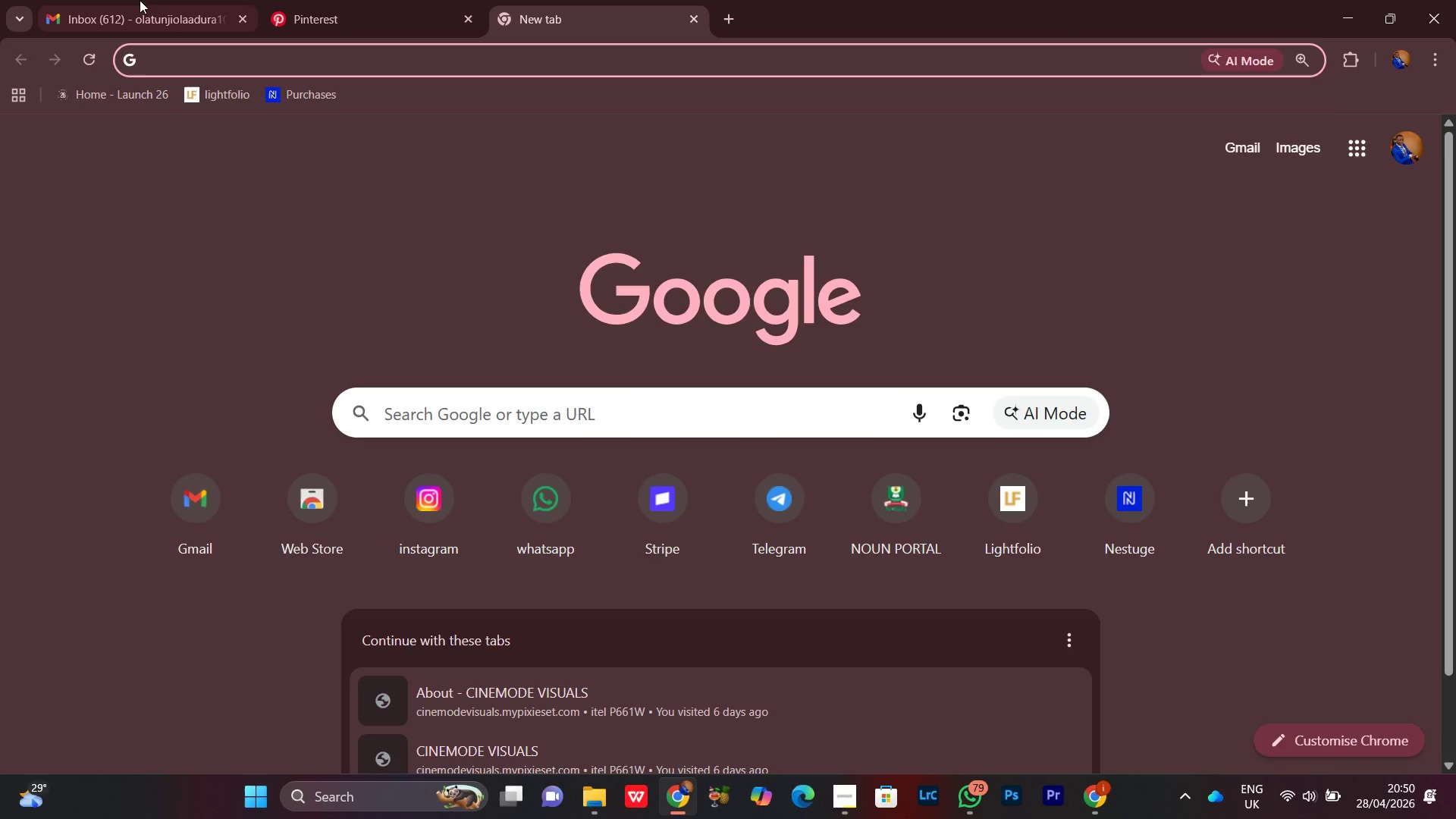 
left_click([149, 0])
 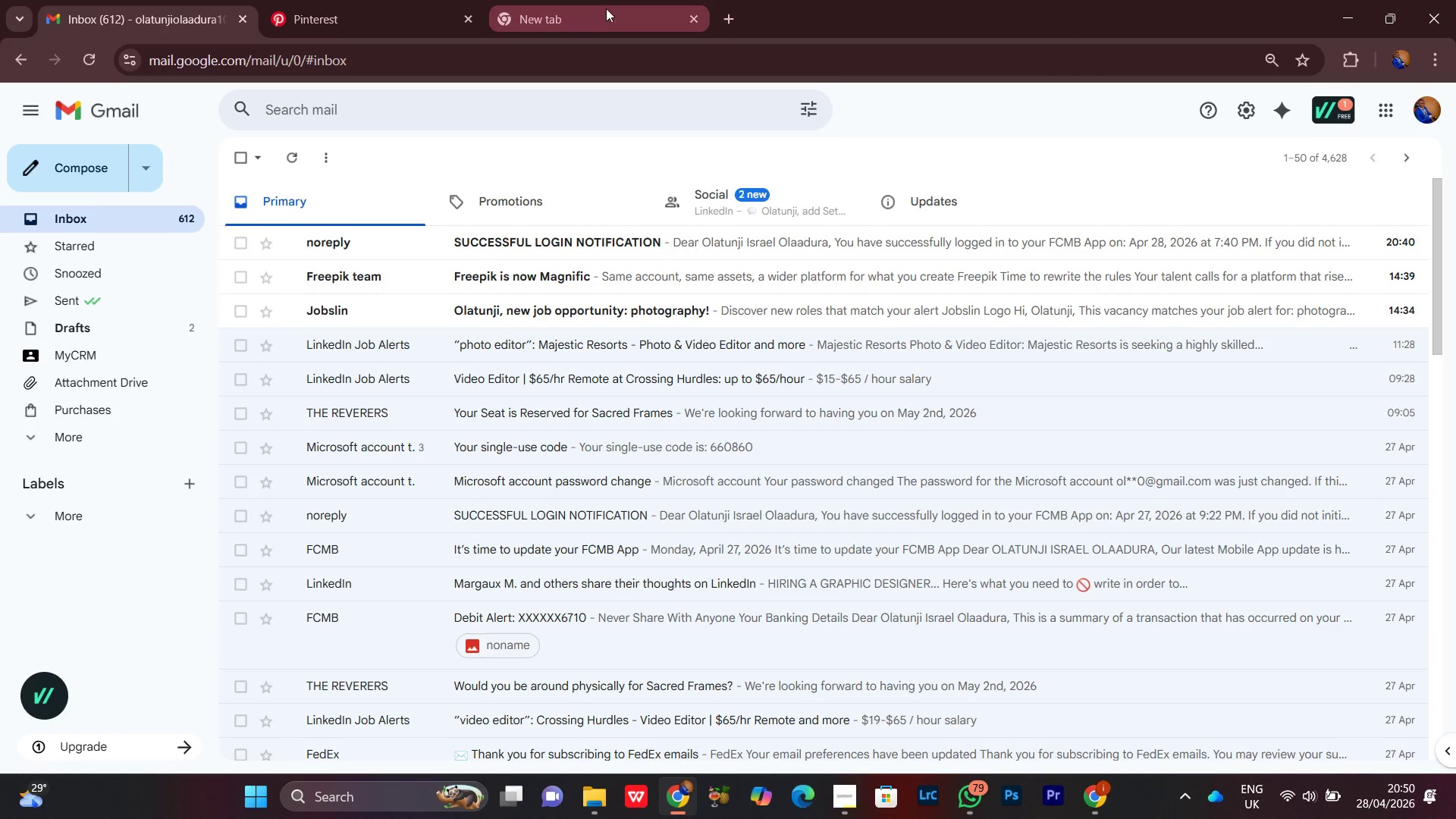 
left_click([606, 8])
 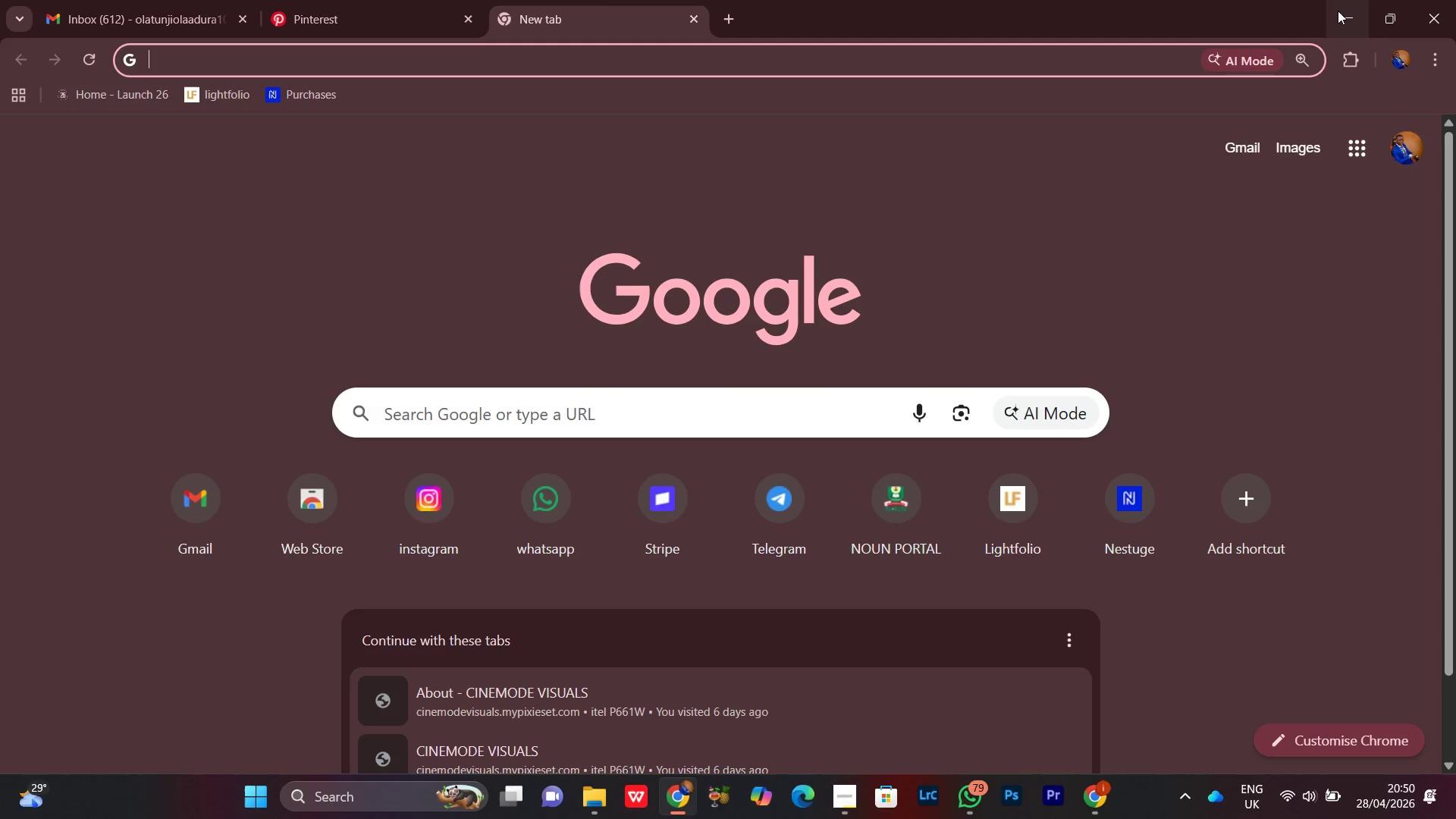 
left_click([1347, 16])
 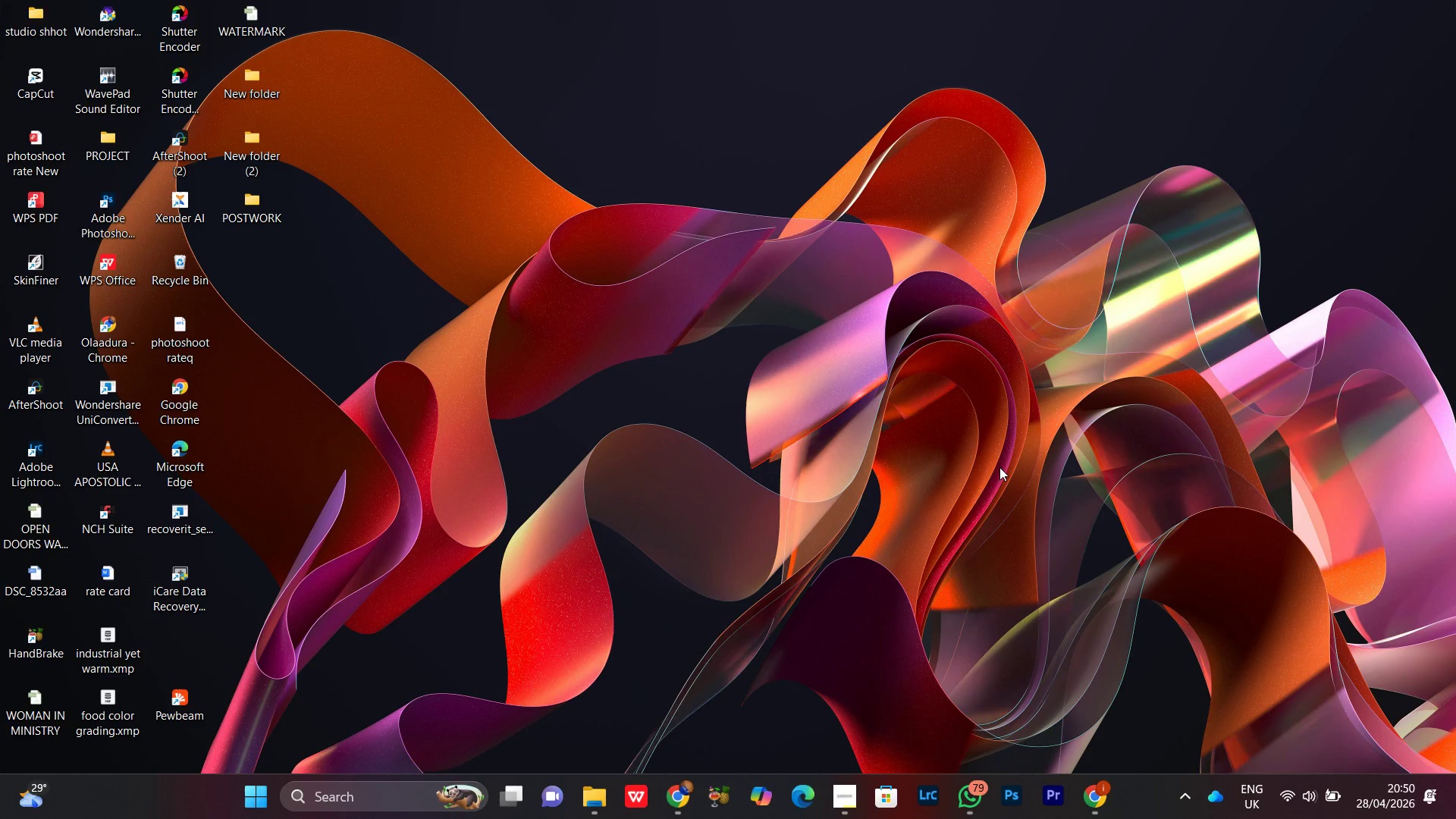 
wait(8.95)
 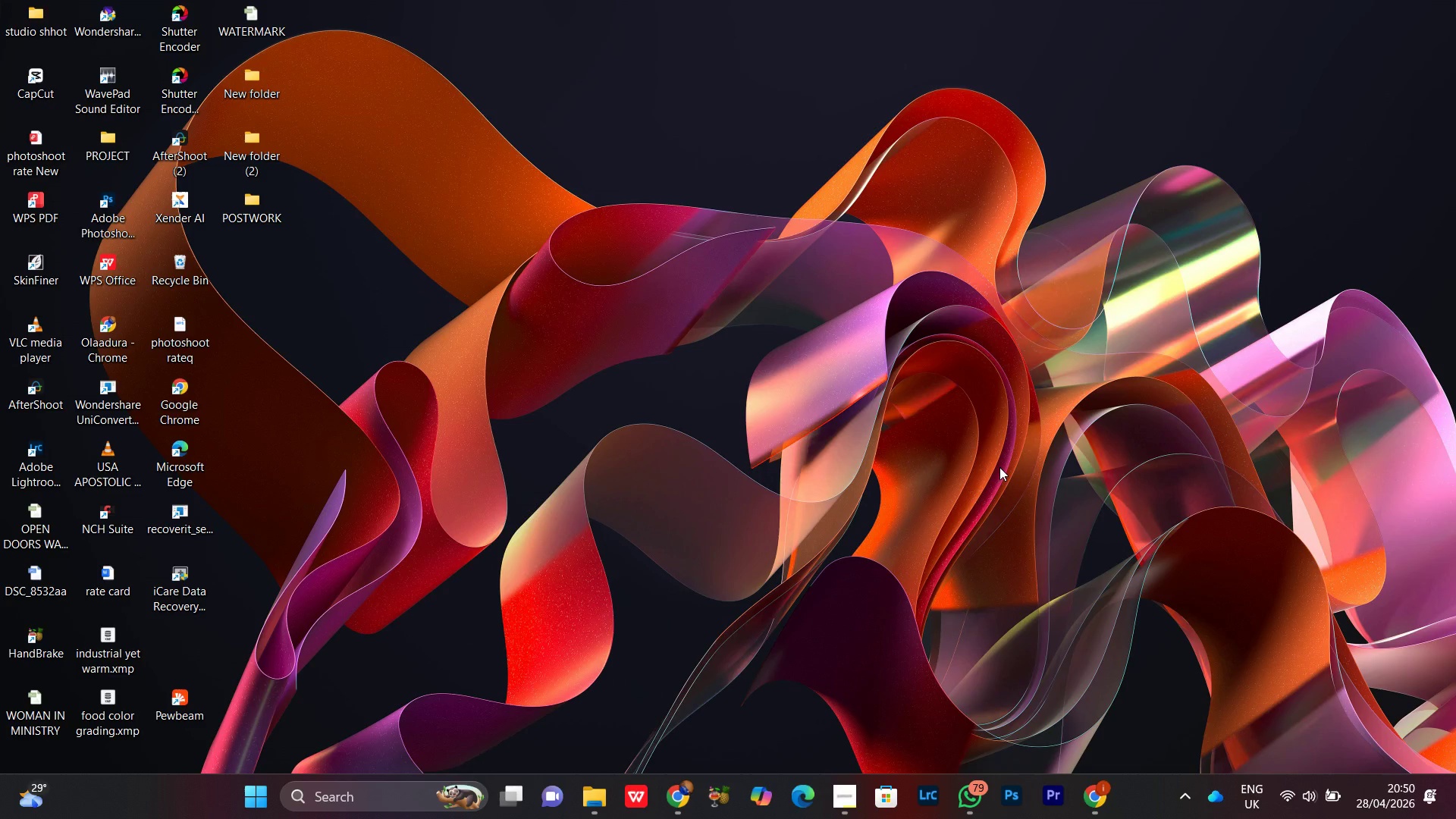 
left_click([841, 815])